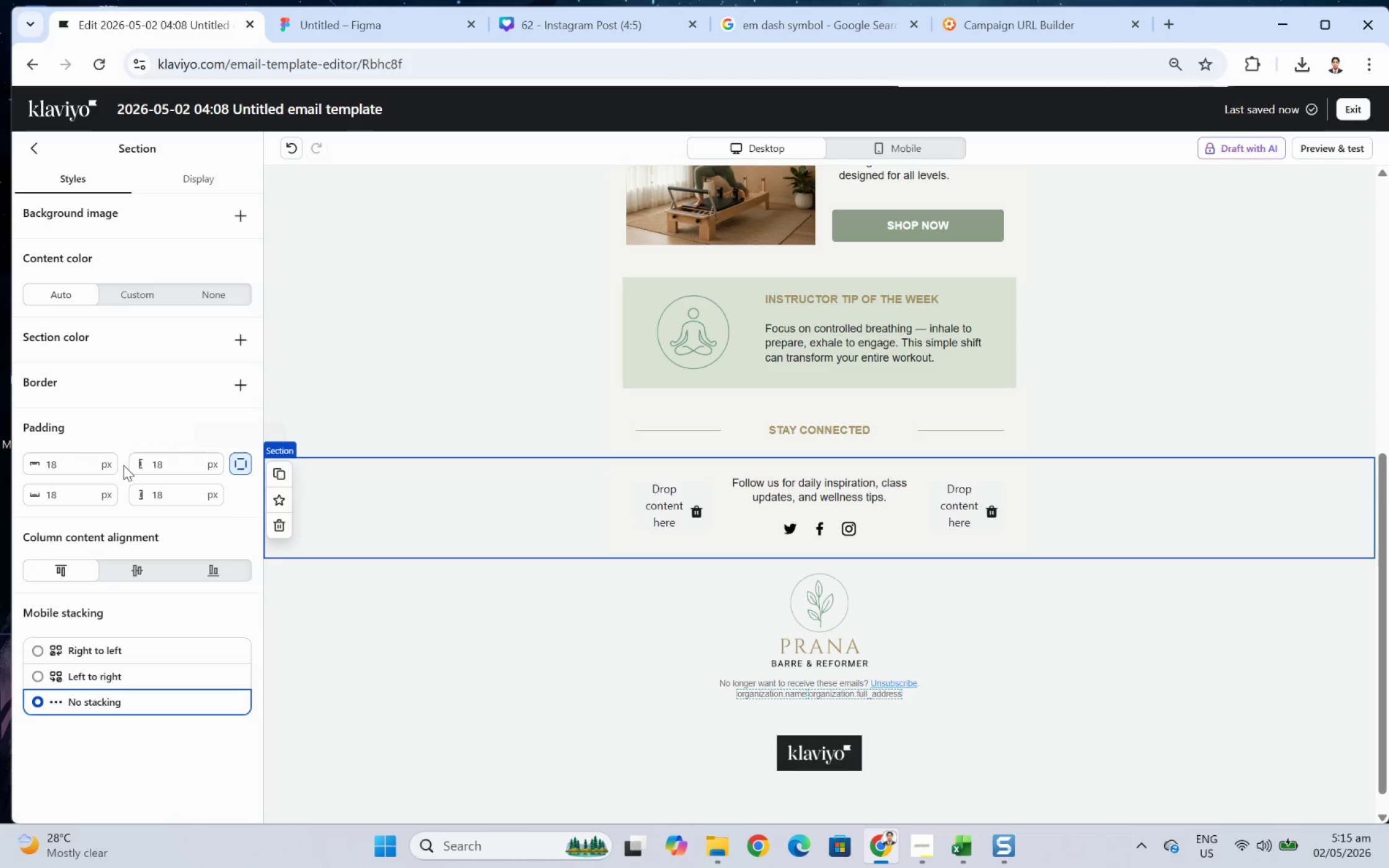 
double_click([72, 465])
 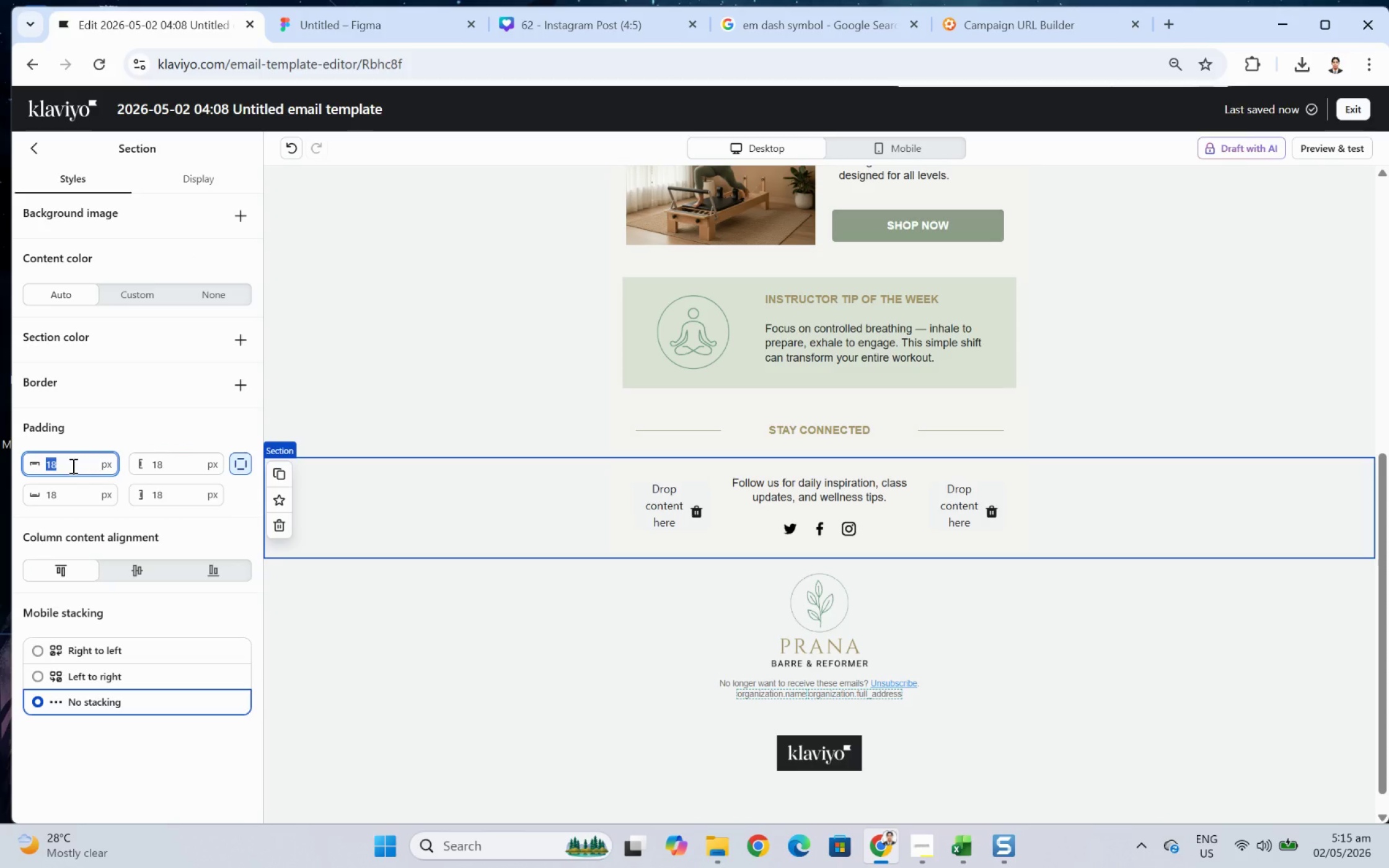 
key(Numpad0)
 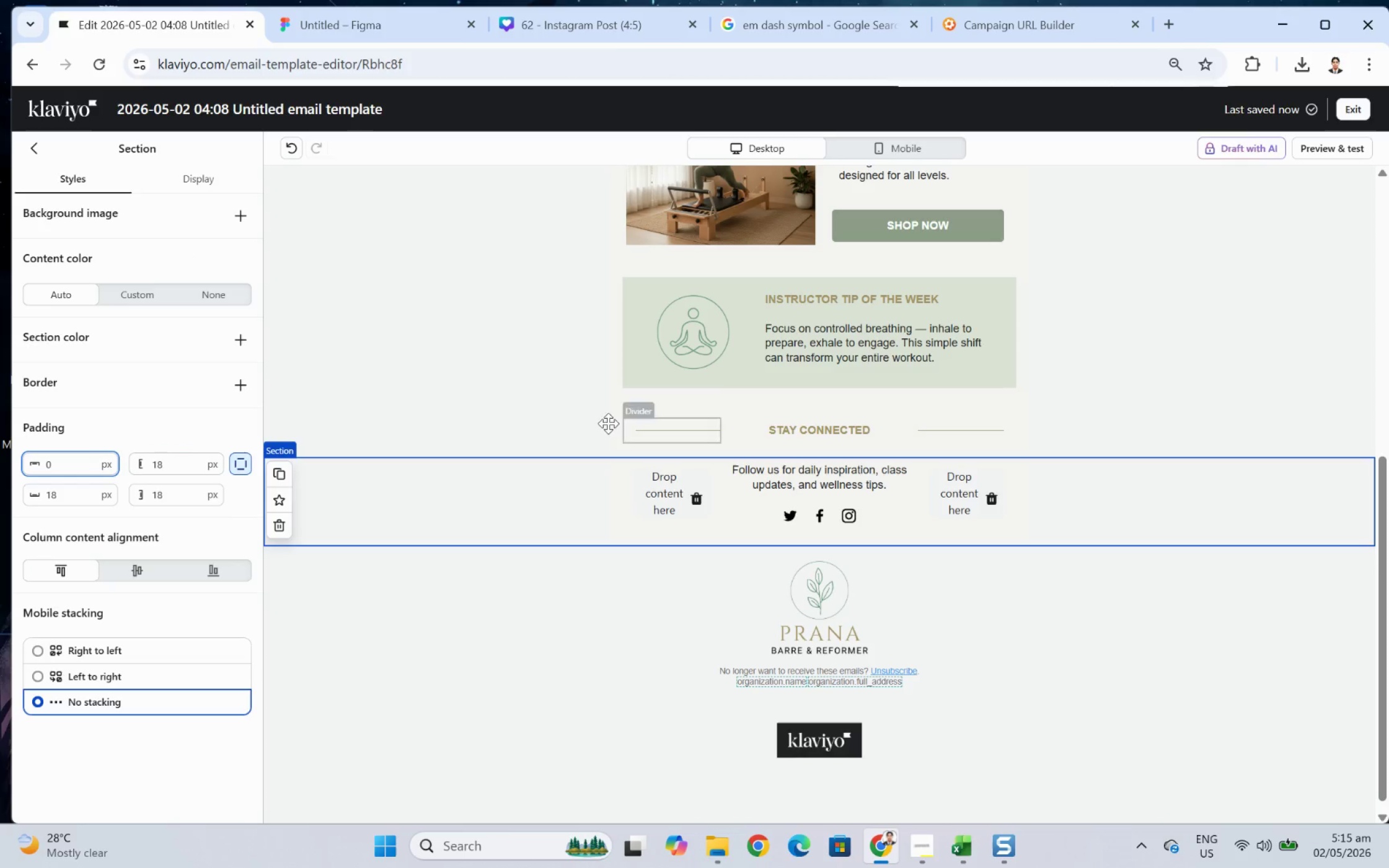 
left_click([541, 423])
 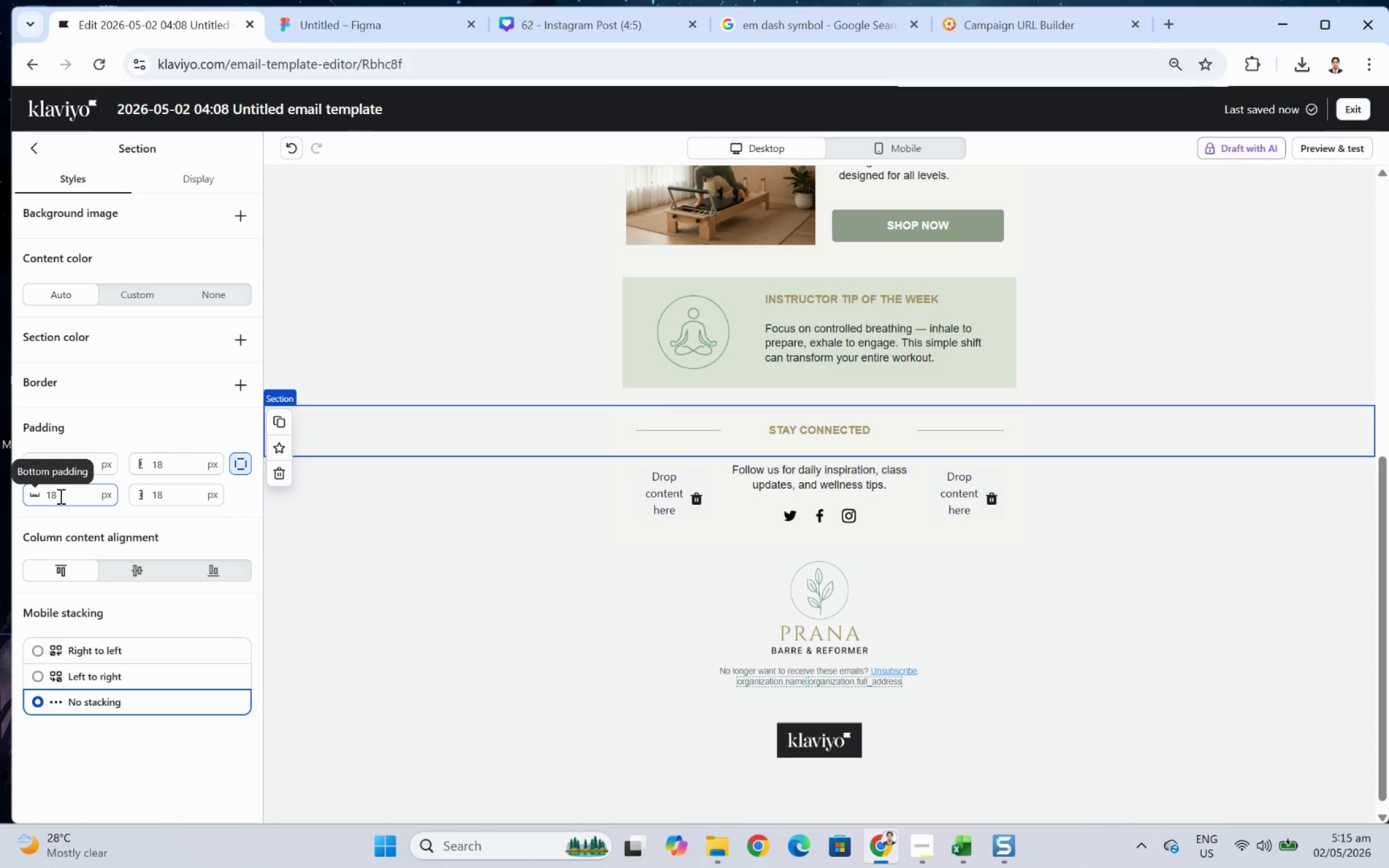 
double_click([65, 496])
 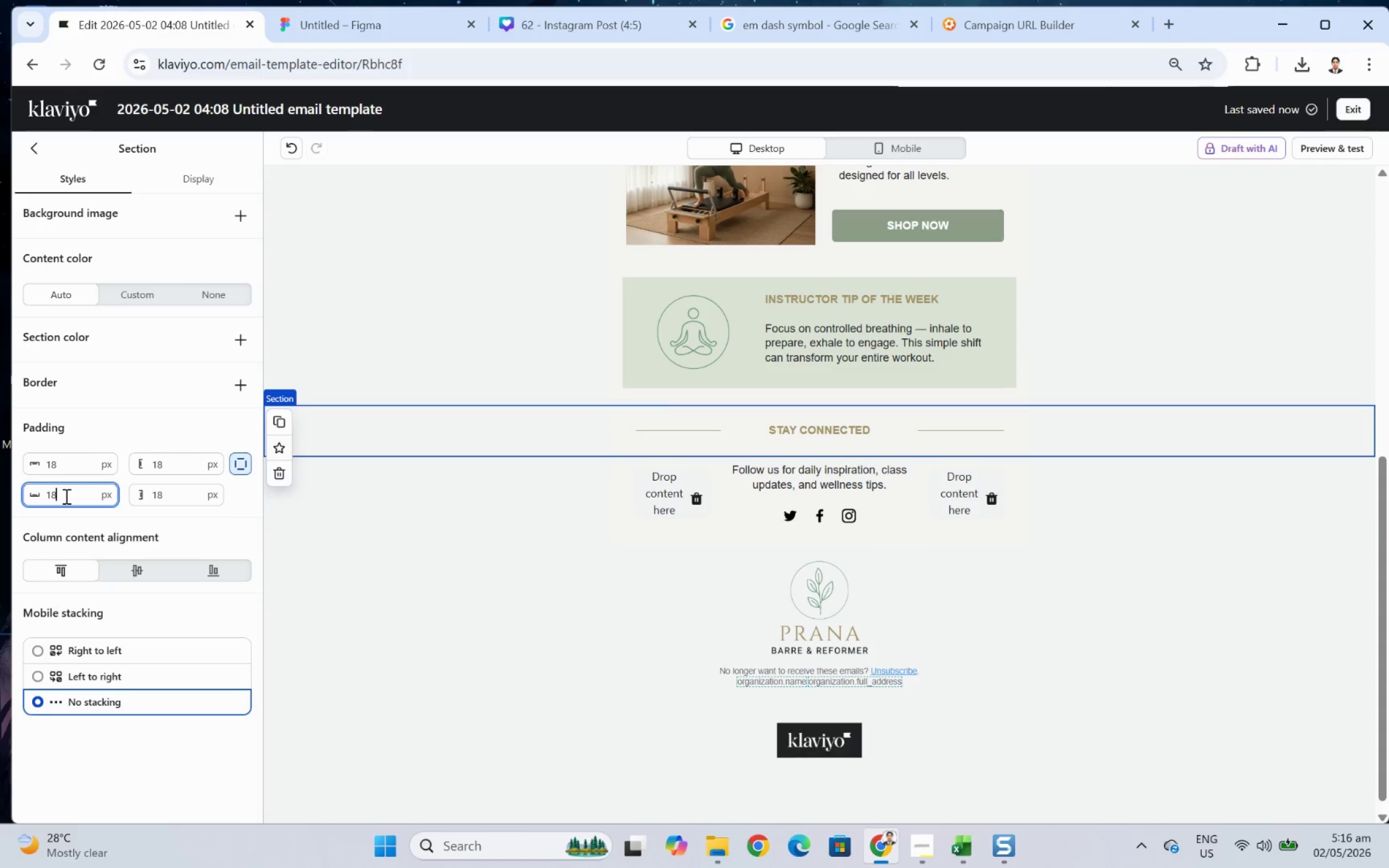 
double_click([65, 496])
 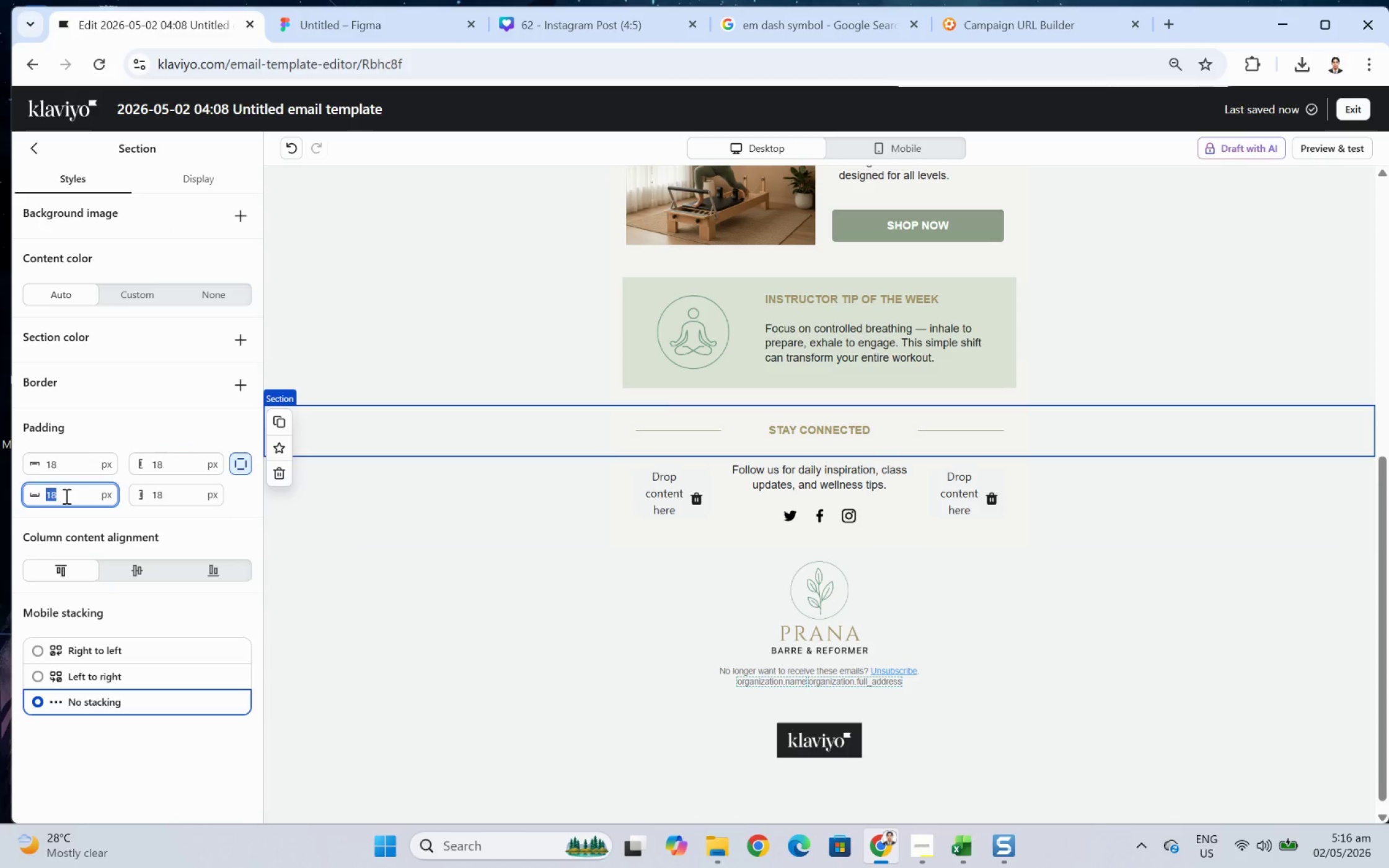 
key(Numpad0)
 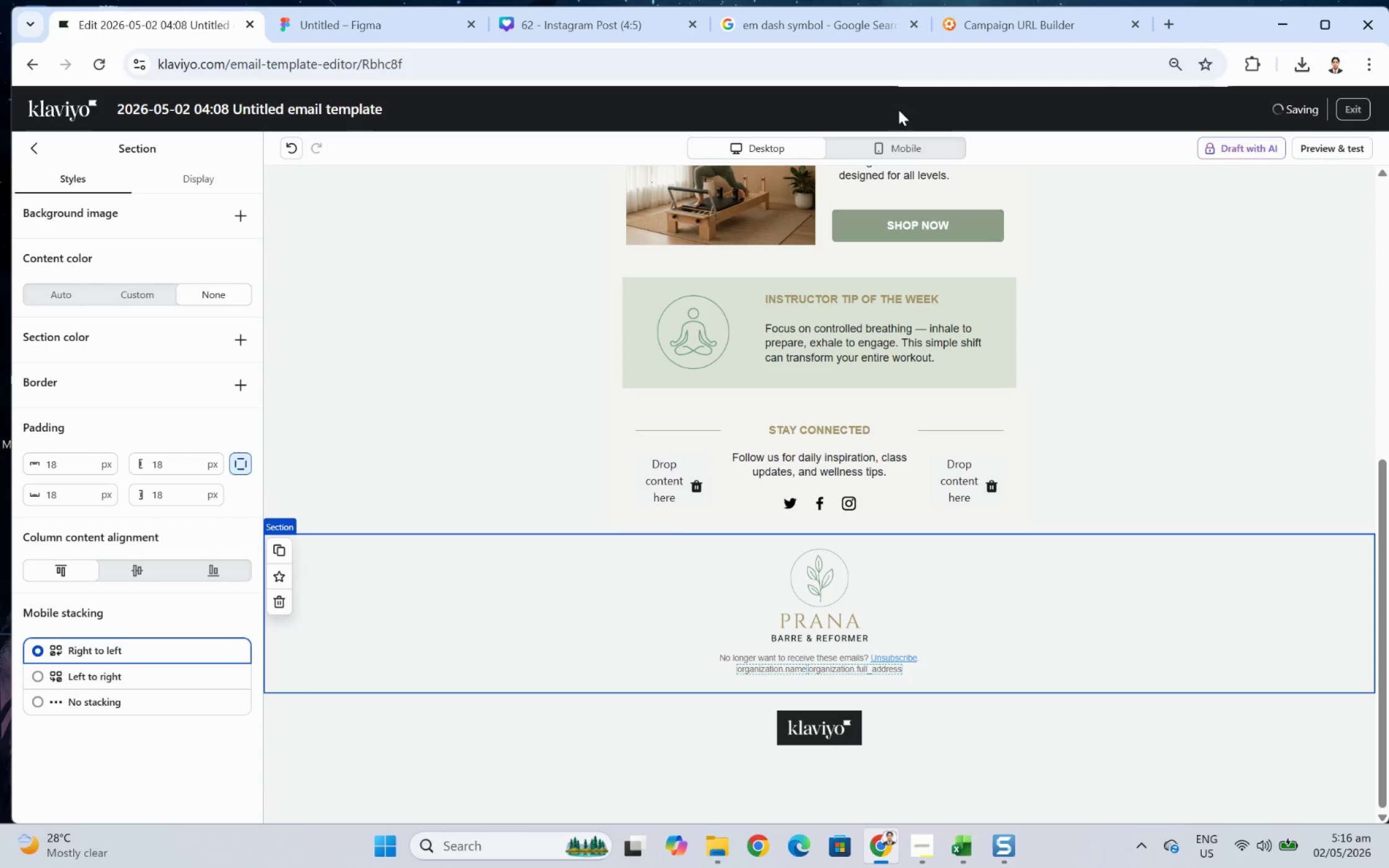 
scroll: coordinate [1034, 321], scroll_direction: down, amount: 3.0
 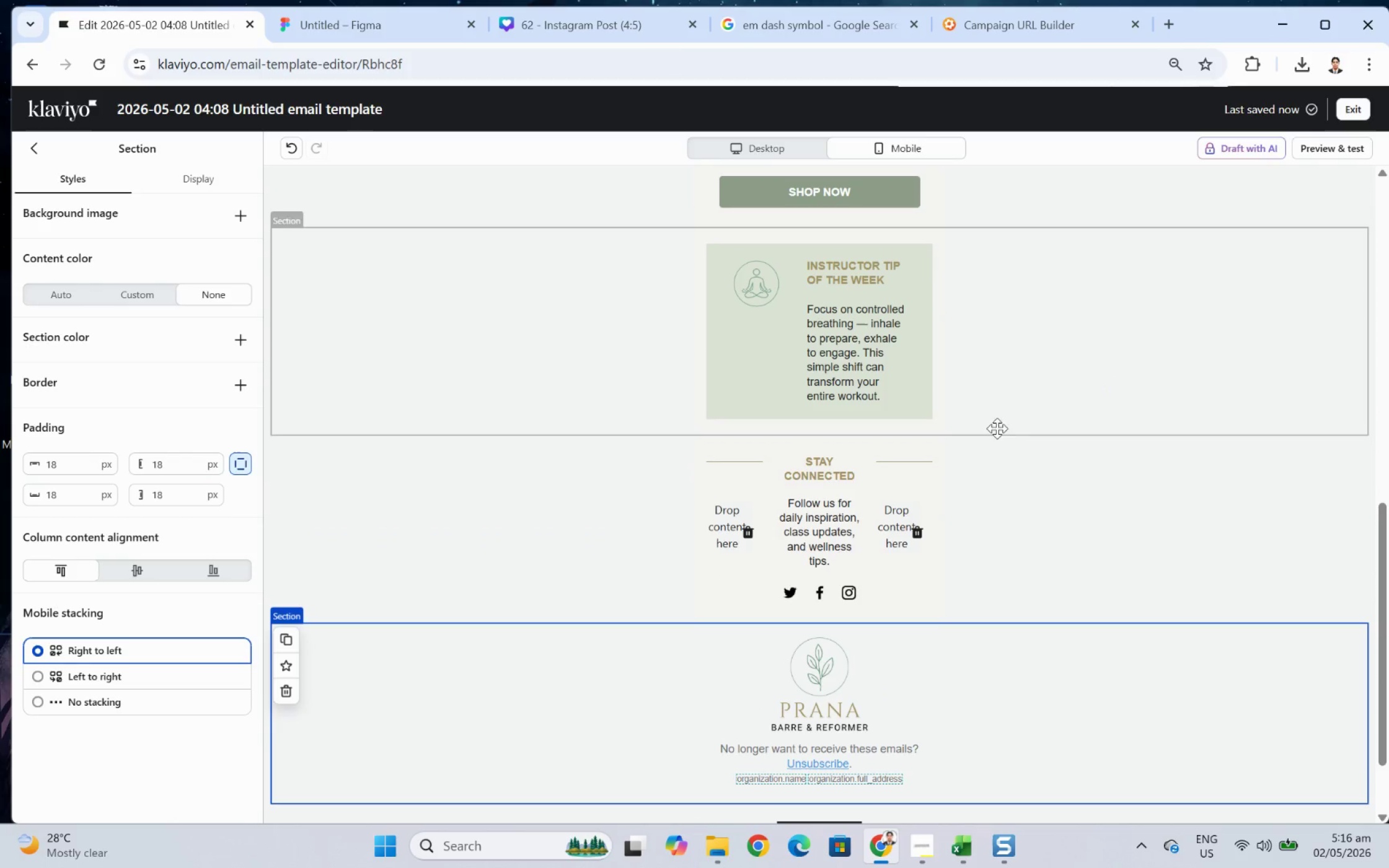 
left_click([853, 532])
 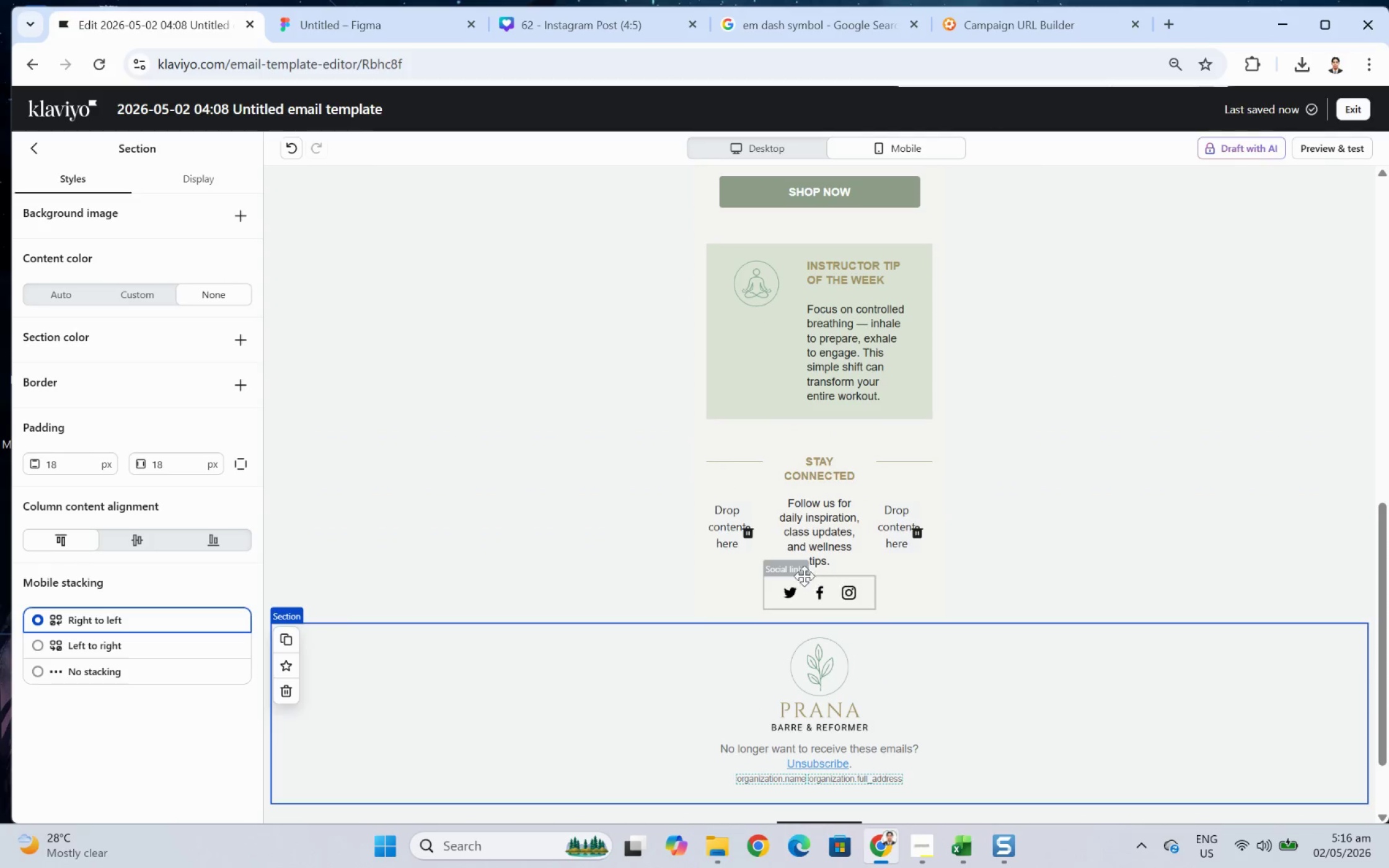 
wait(6.09)
 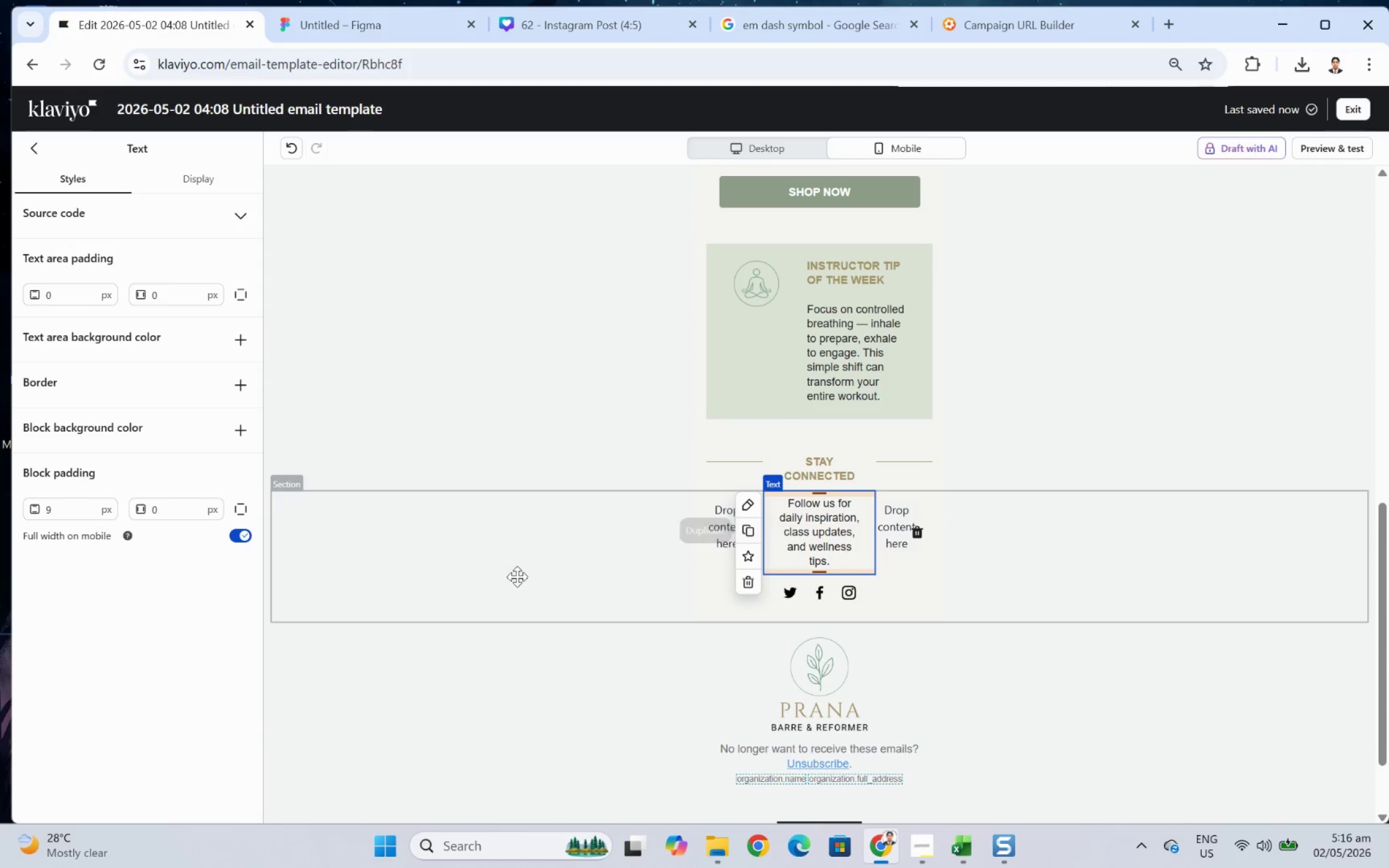 
left_click([747, 532])
 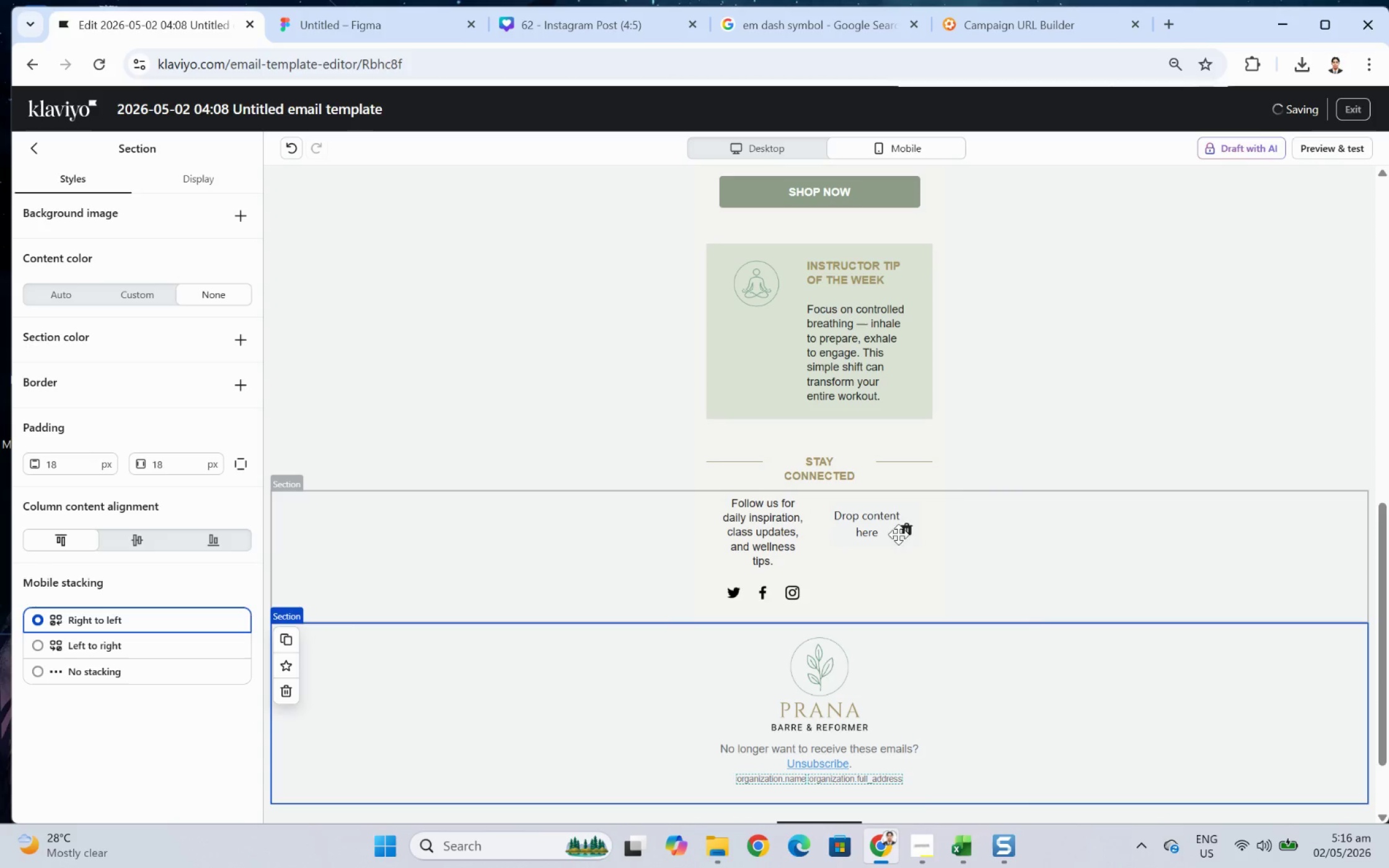 
left_click([909, 532])
 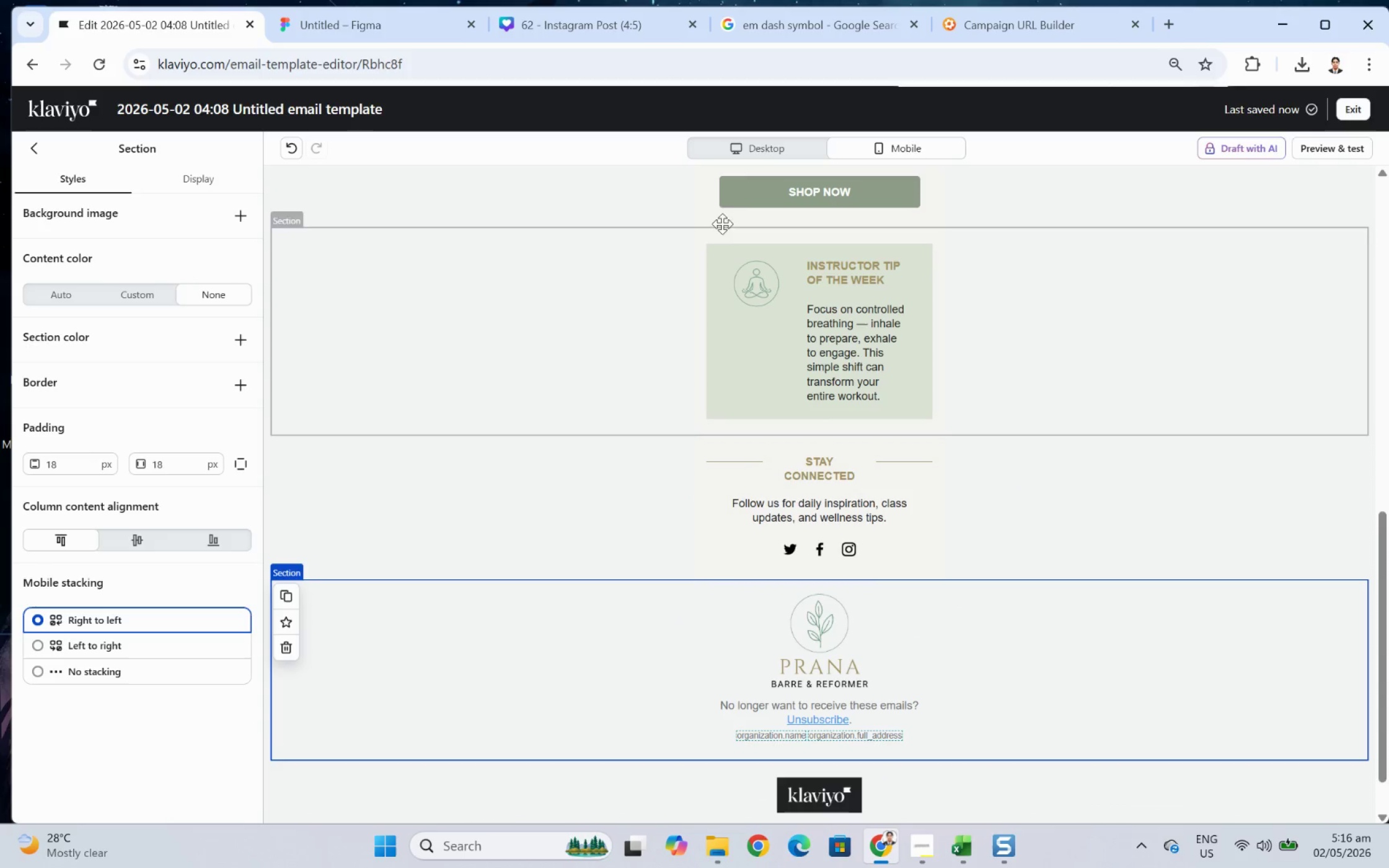 
left_click([744, 142])
 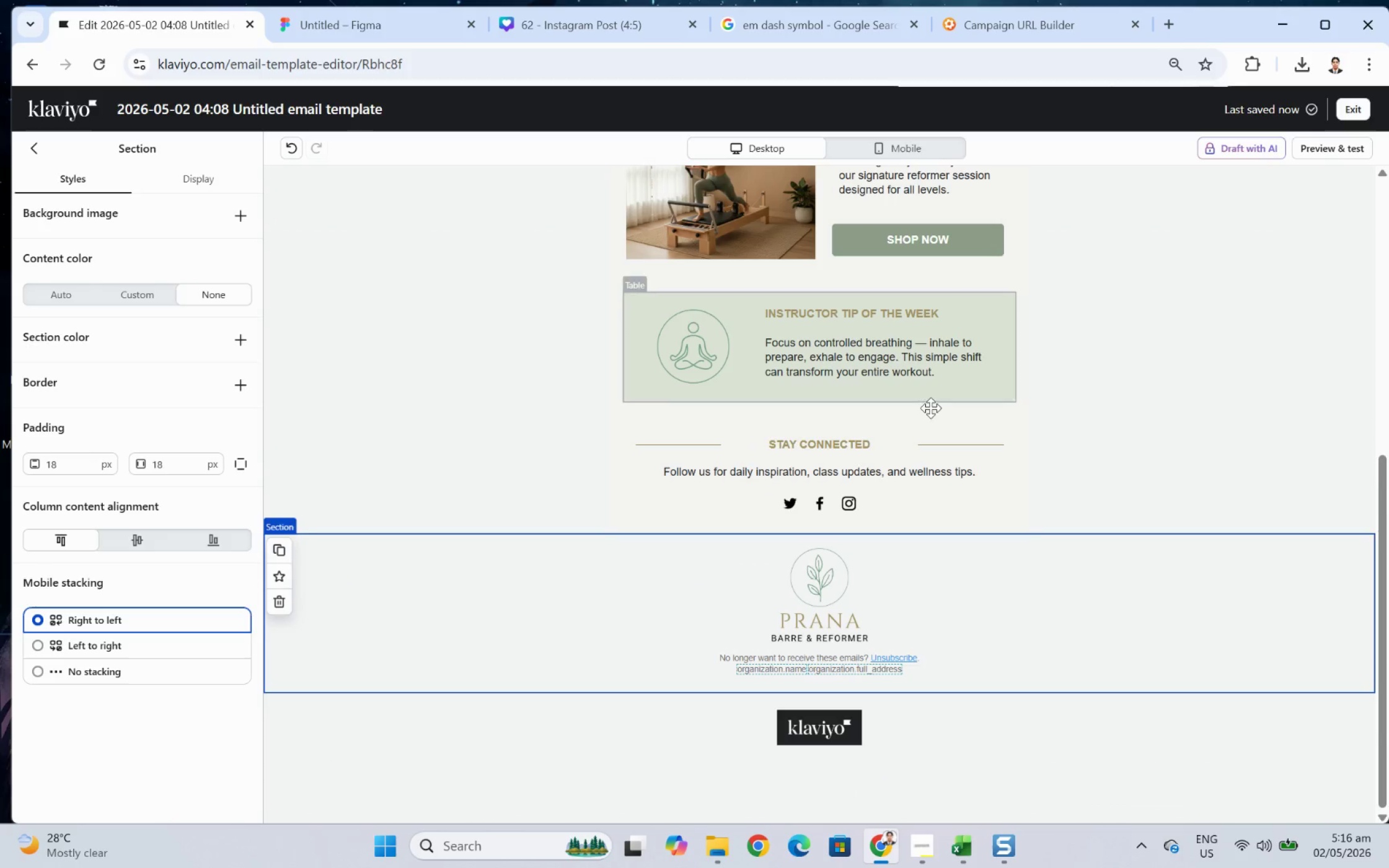 
scroll: coordinate [950, 420], scroll_direction: down, amount: 1.0
 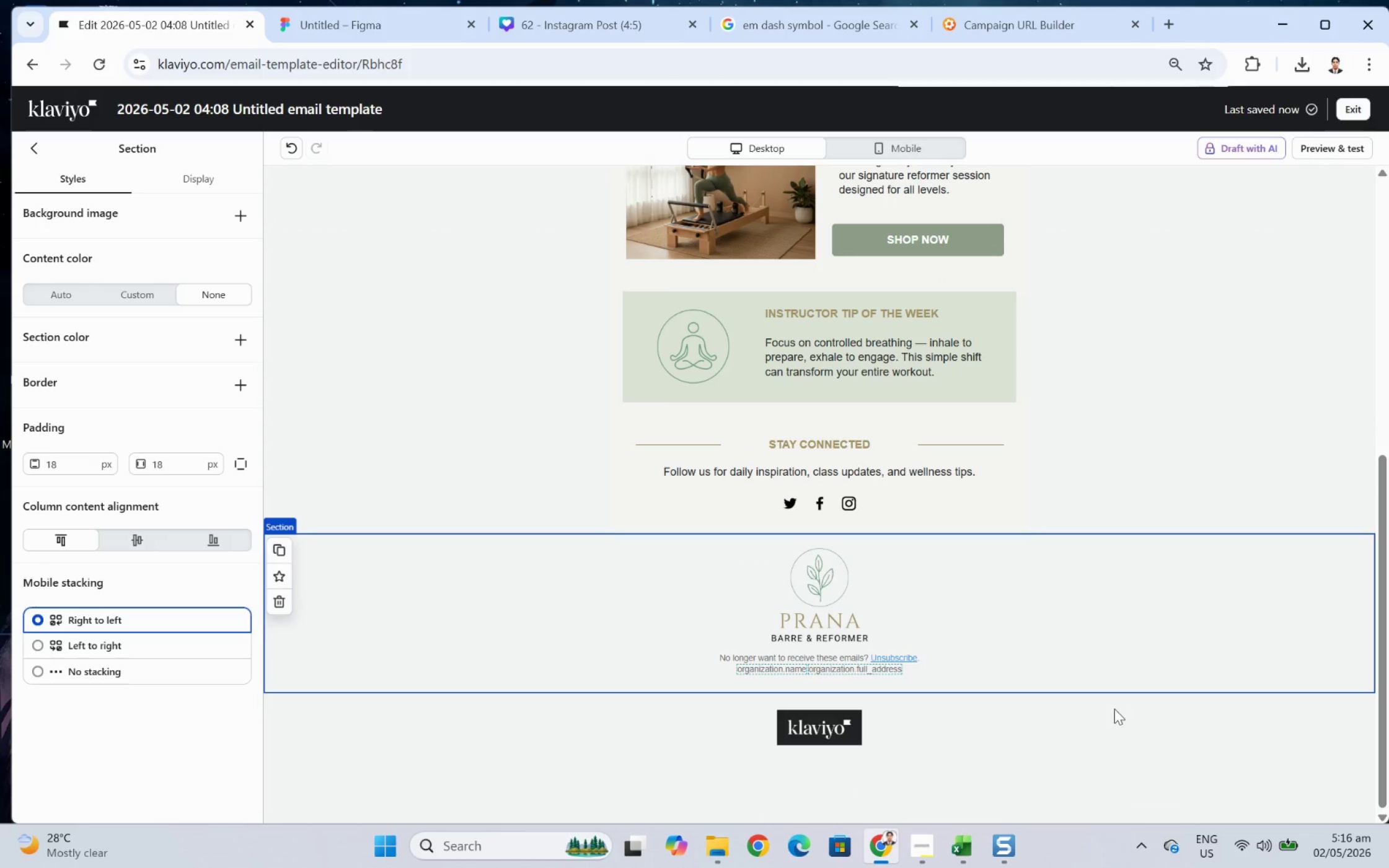 
left_click([1118, 753])
 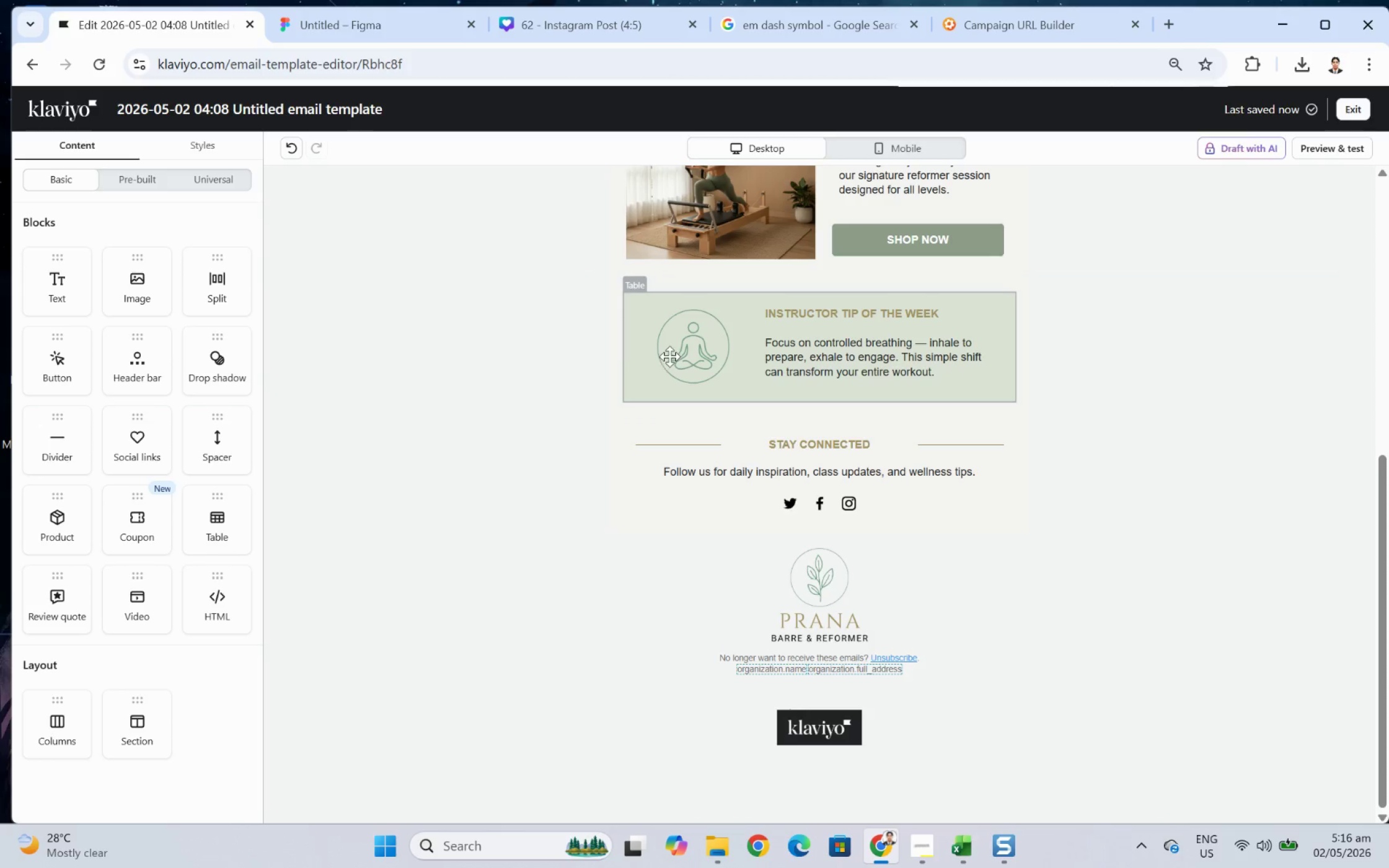 
wait(10.14)
 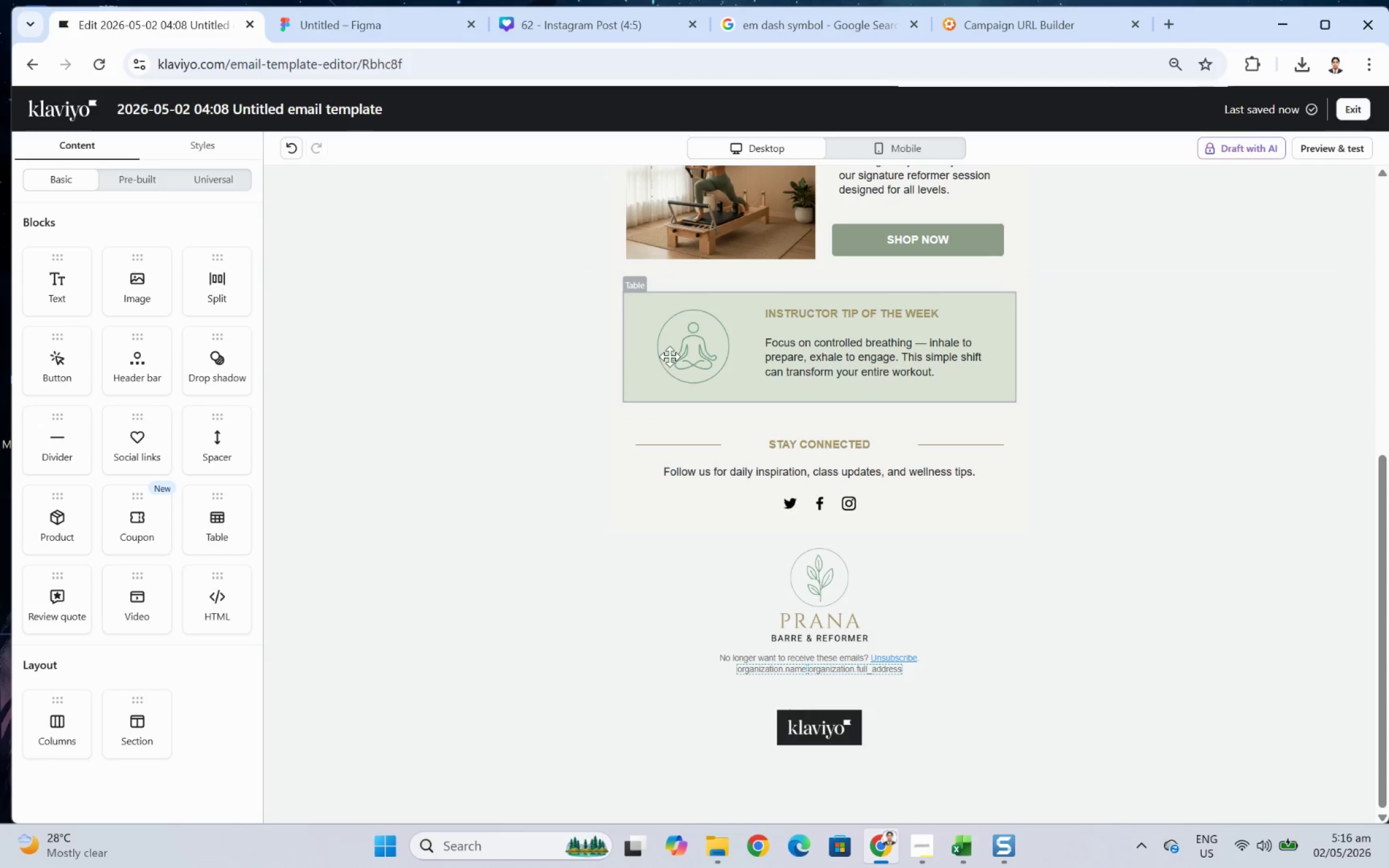 
left_click_drag(start_coordinate=[921, 507], to_coordinate=[925, 622])
 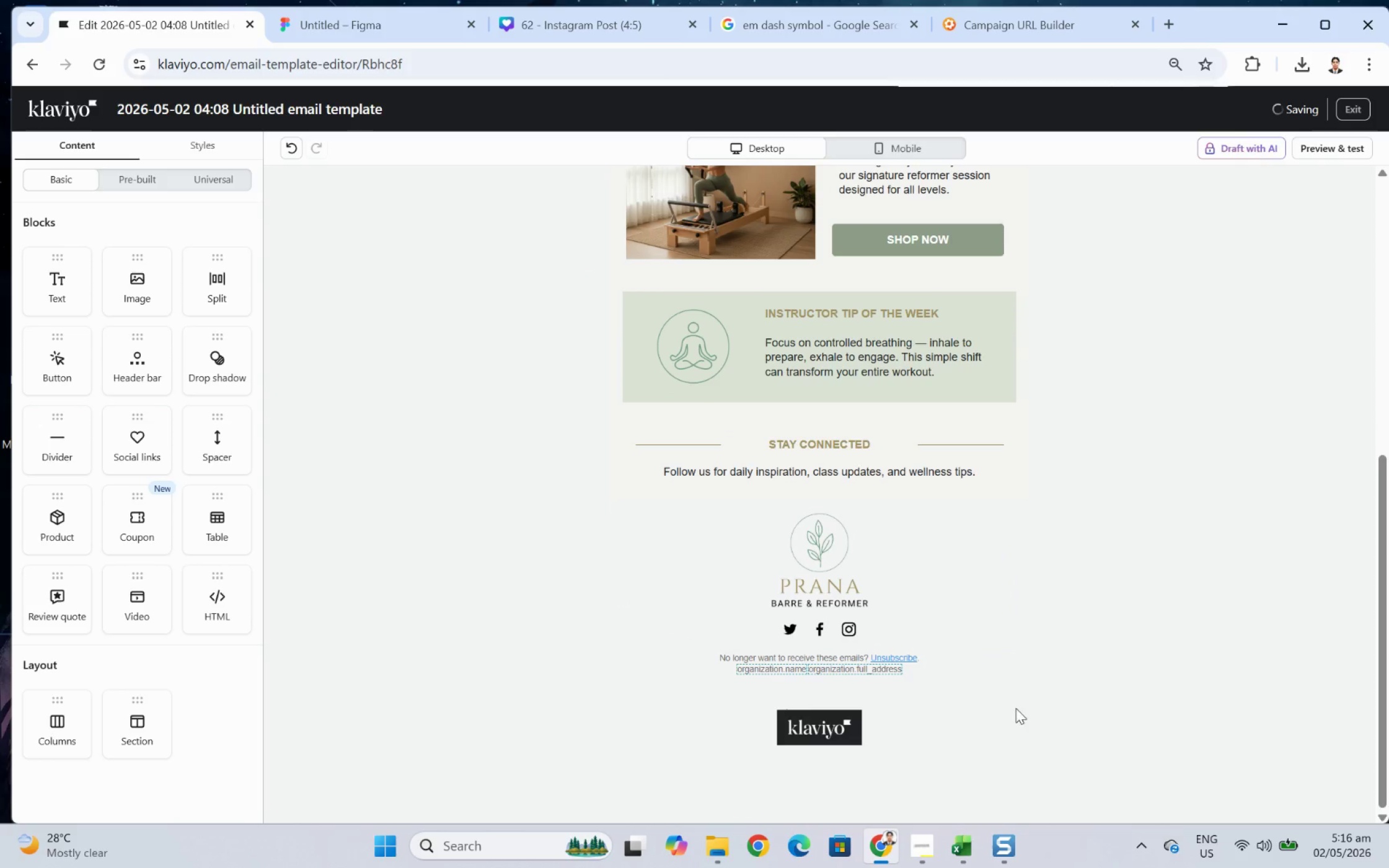 
left_click([1020, 710])
 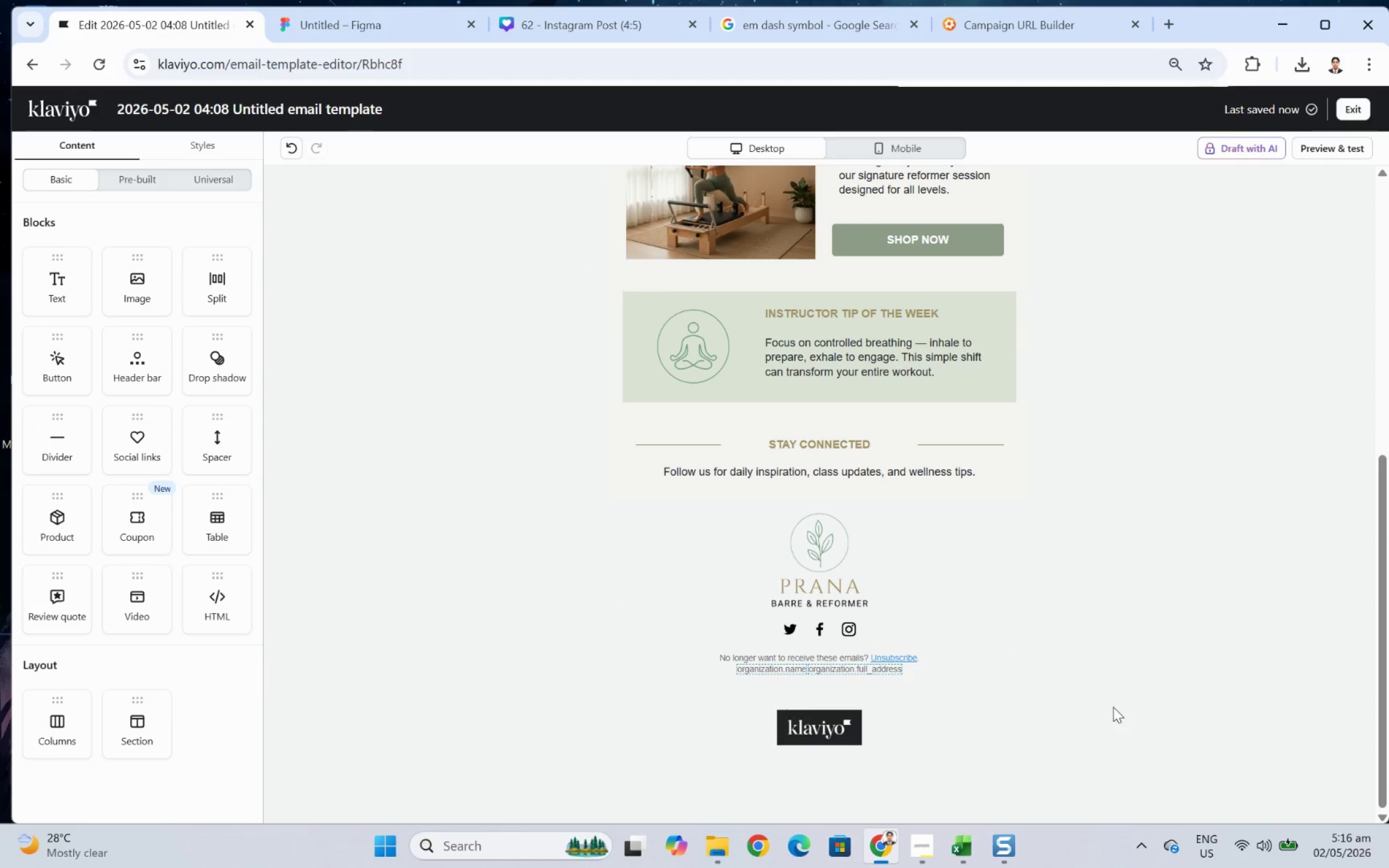 
scroll: coordinate [1131, 693], scroll_direction: up, amount: 2.0
 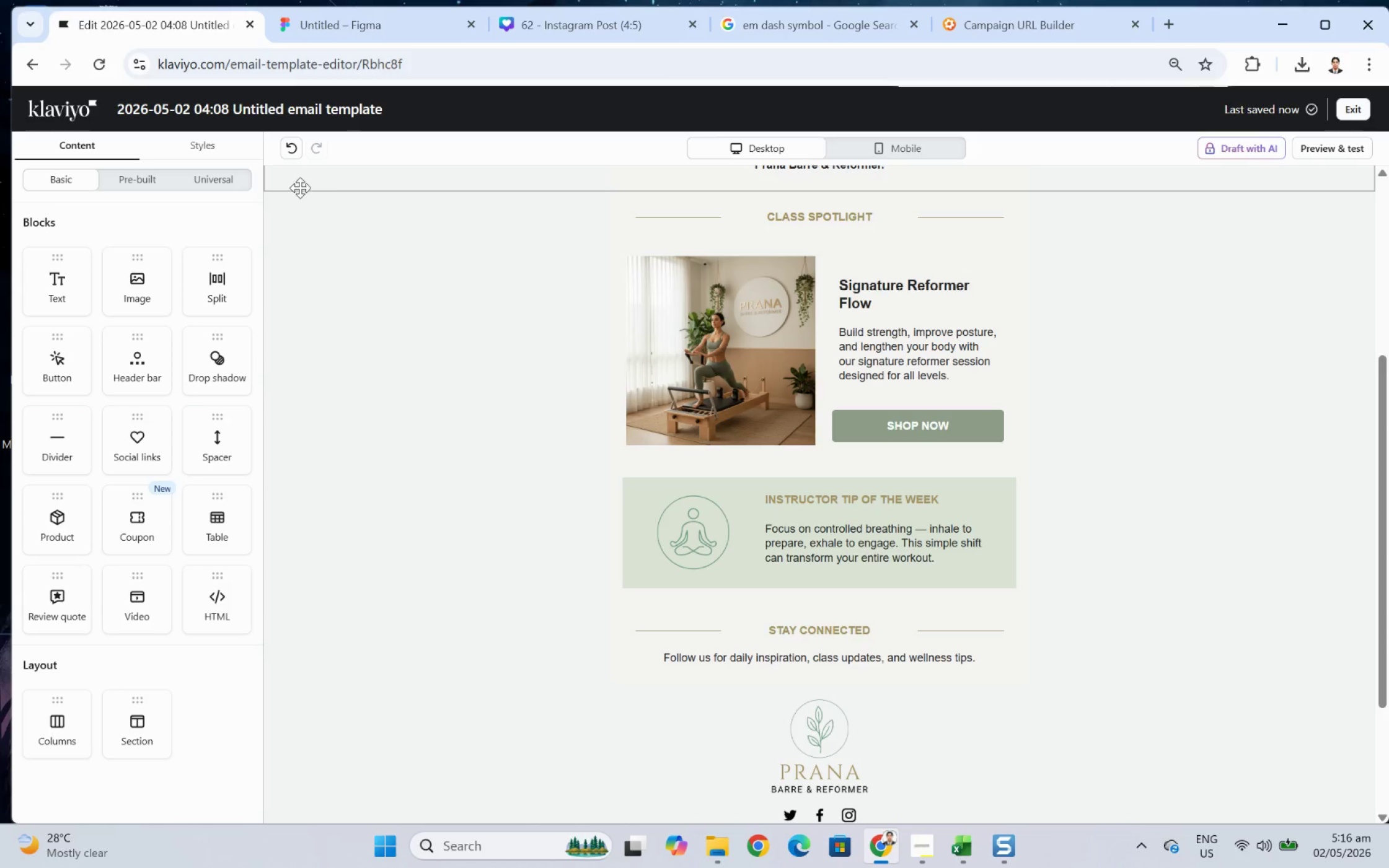 
scroll: coordinate [915, 232], scroll_direction: down, amount: 6.0
 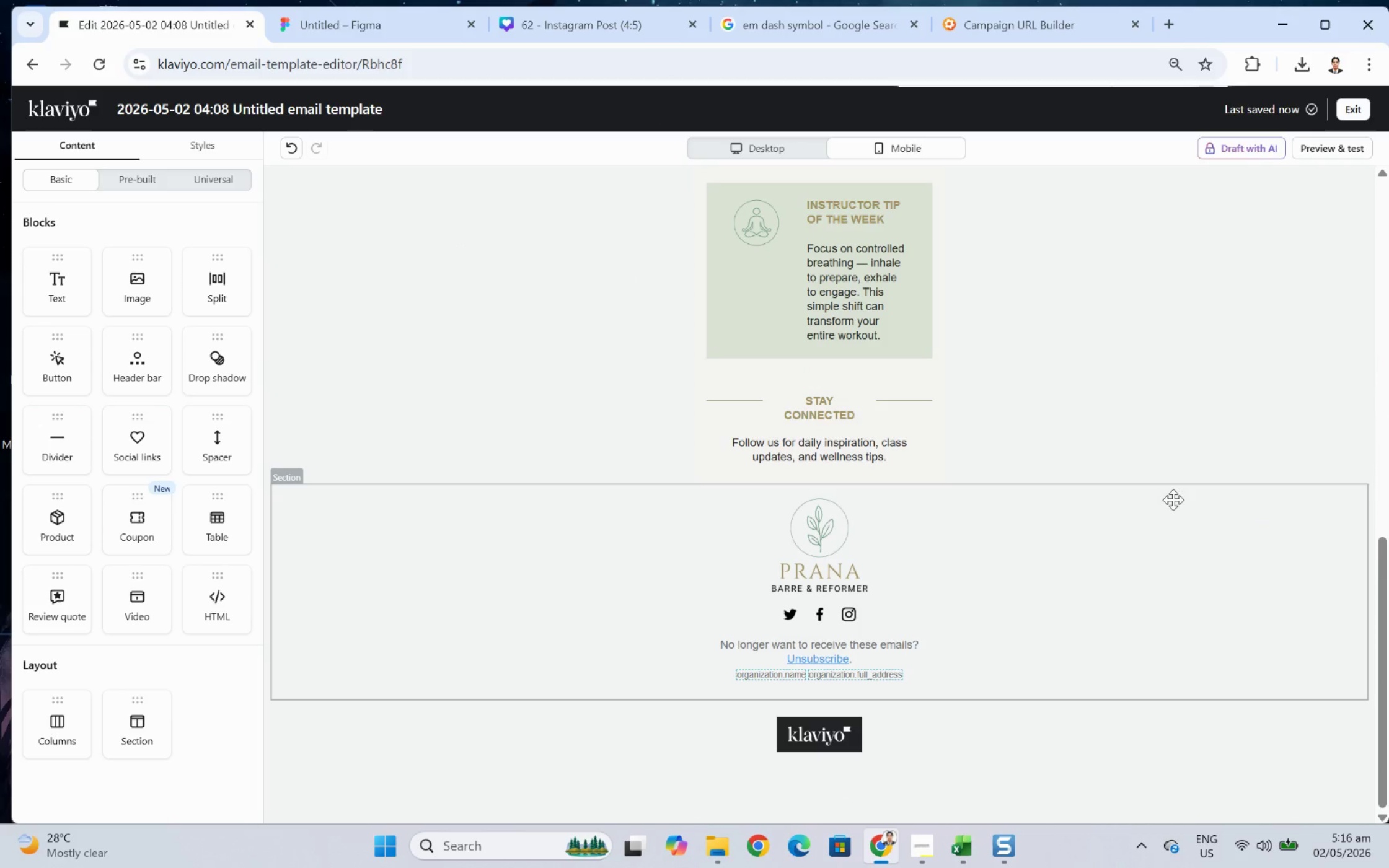 
wait(5.63)
 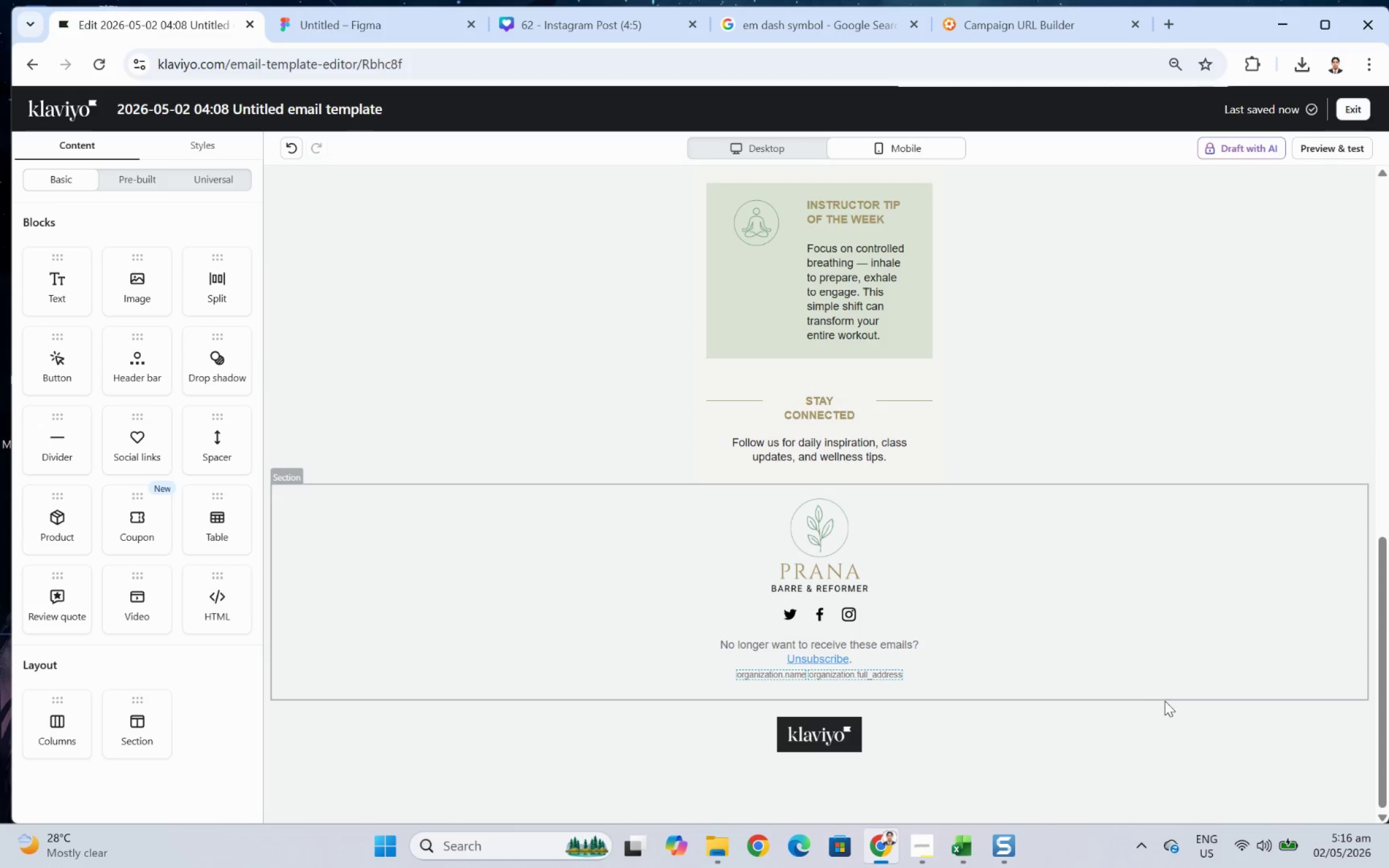 
scroll: coordinate [944, 382], scroll_direction: up, amount: 7.0
 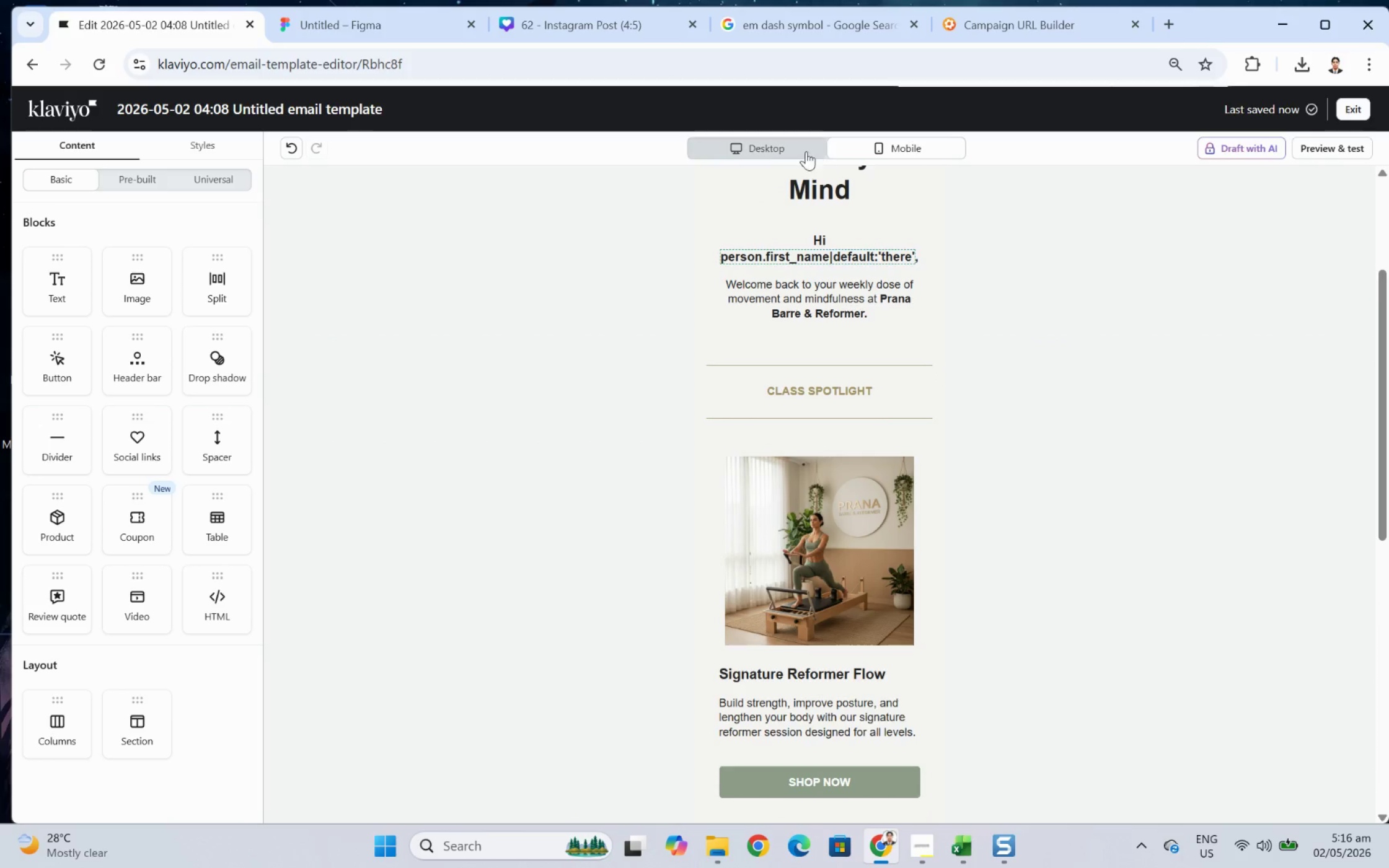 
left_click([755, 138])
 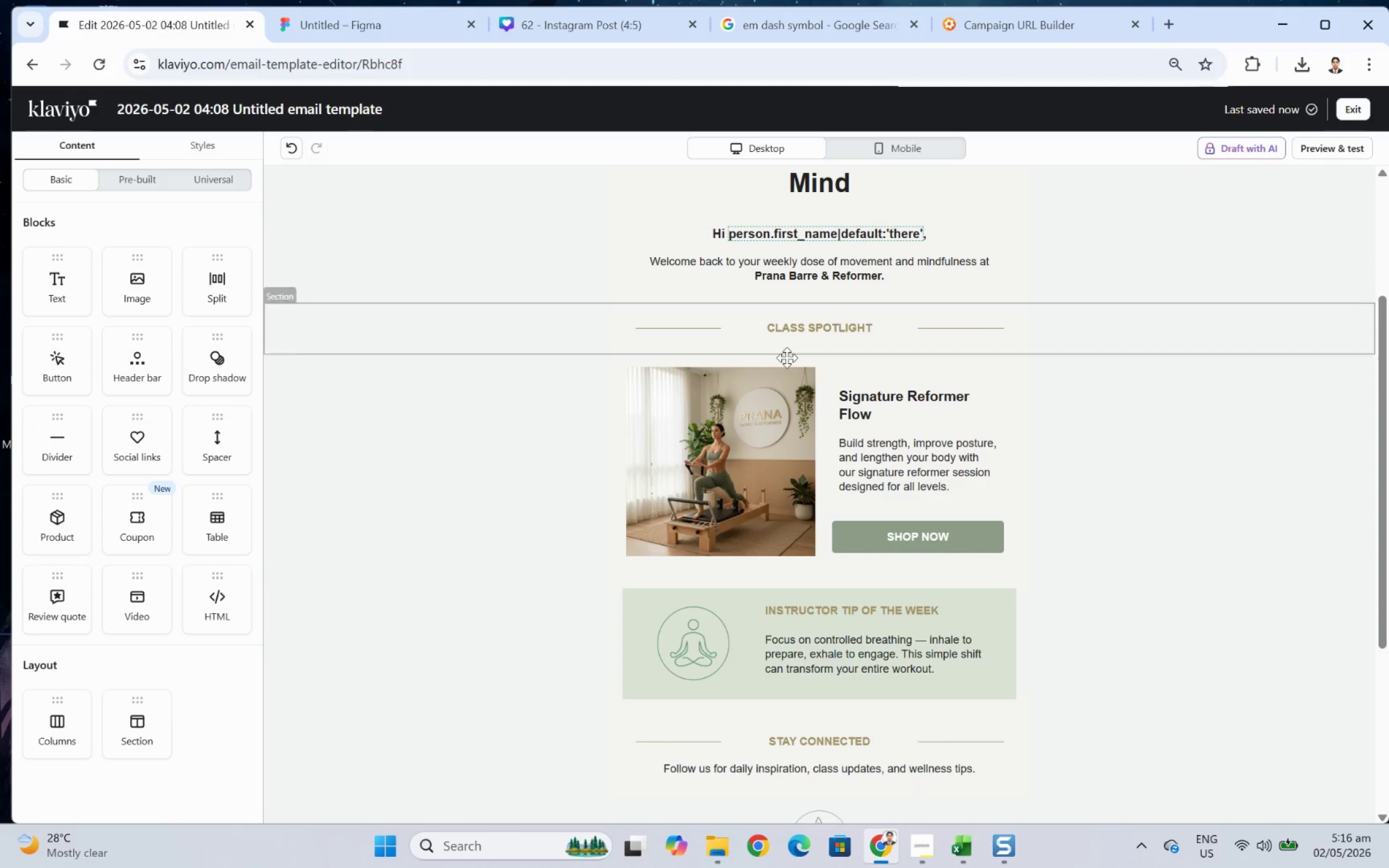 
scroll: coordinate [764, 369], scroll_direction: up, amount: 2.0
 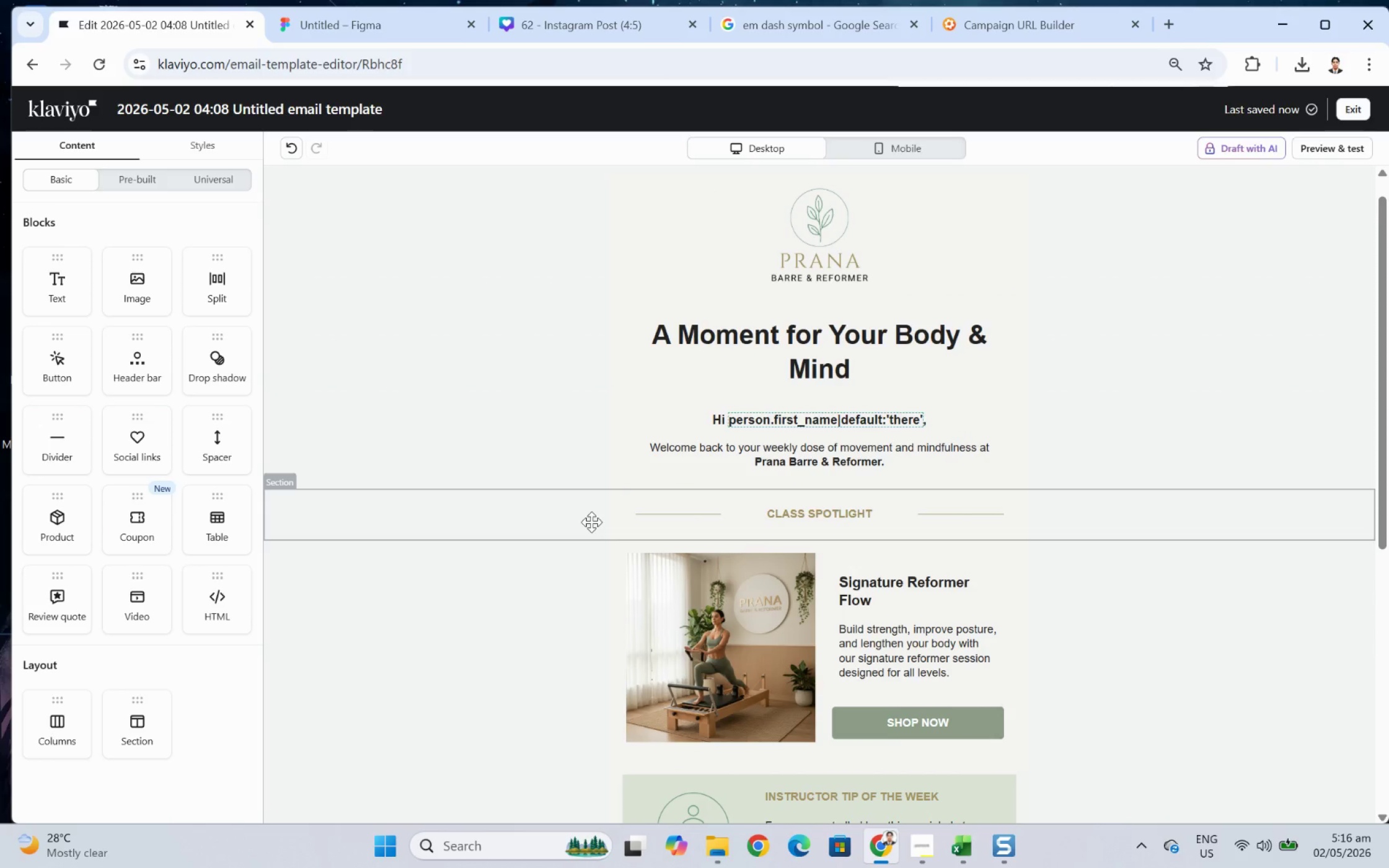 
left_click([591, 522])
 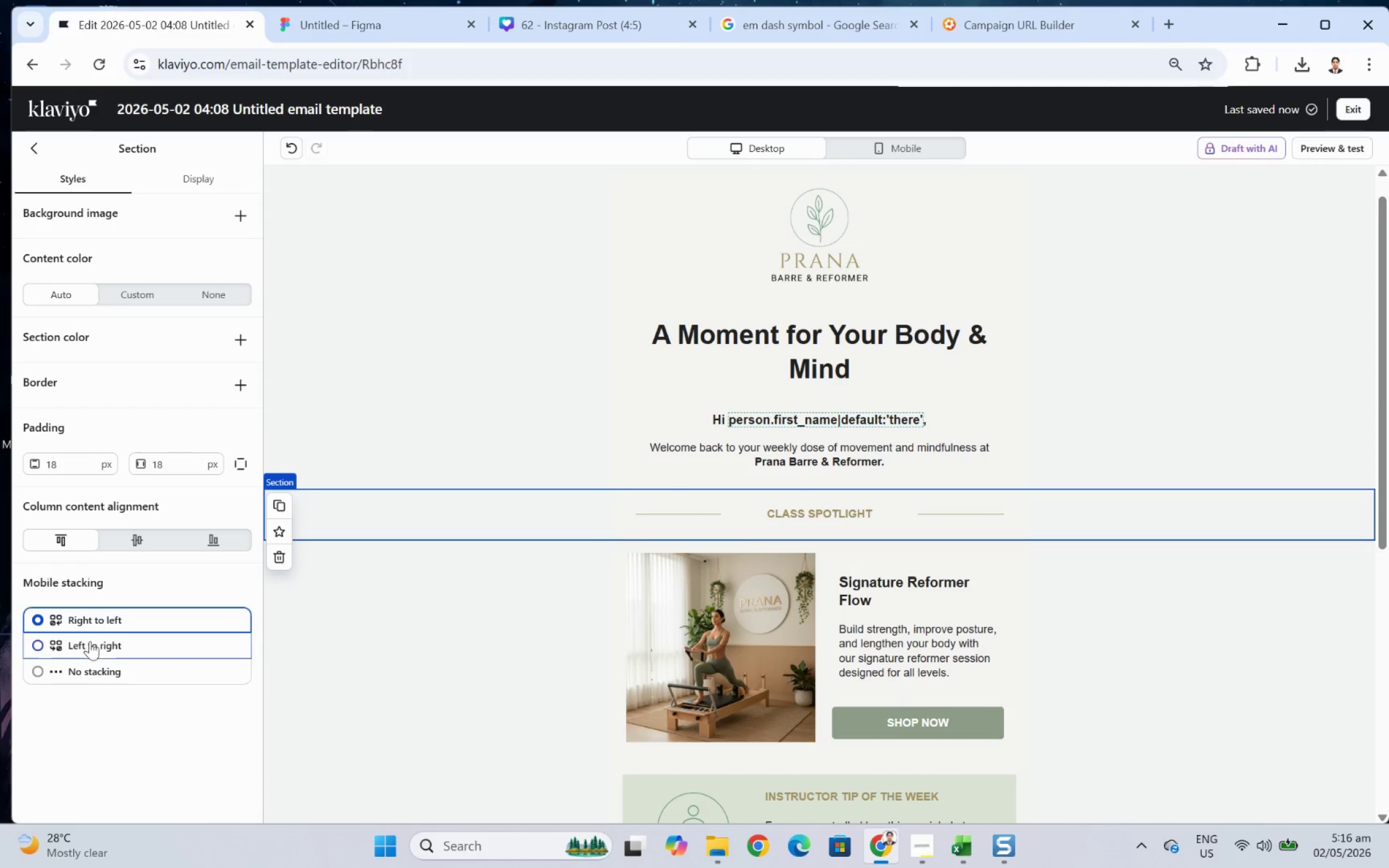 
left_click([92, 673])
 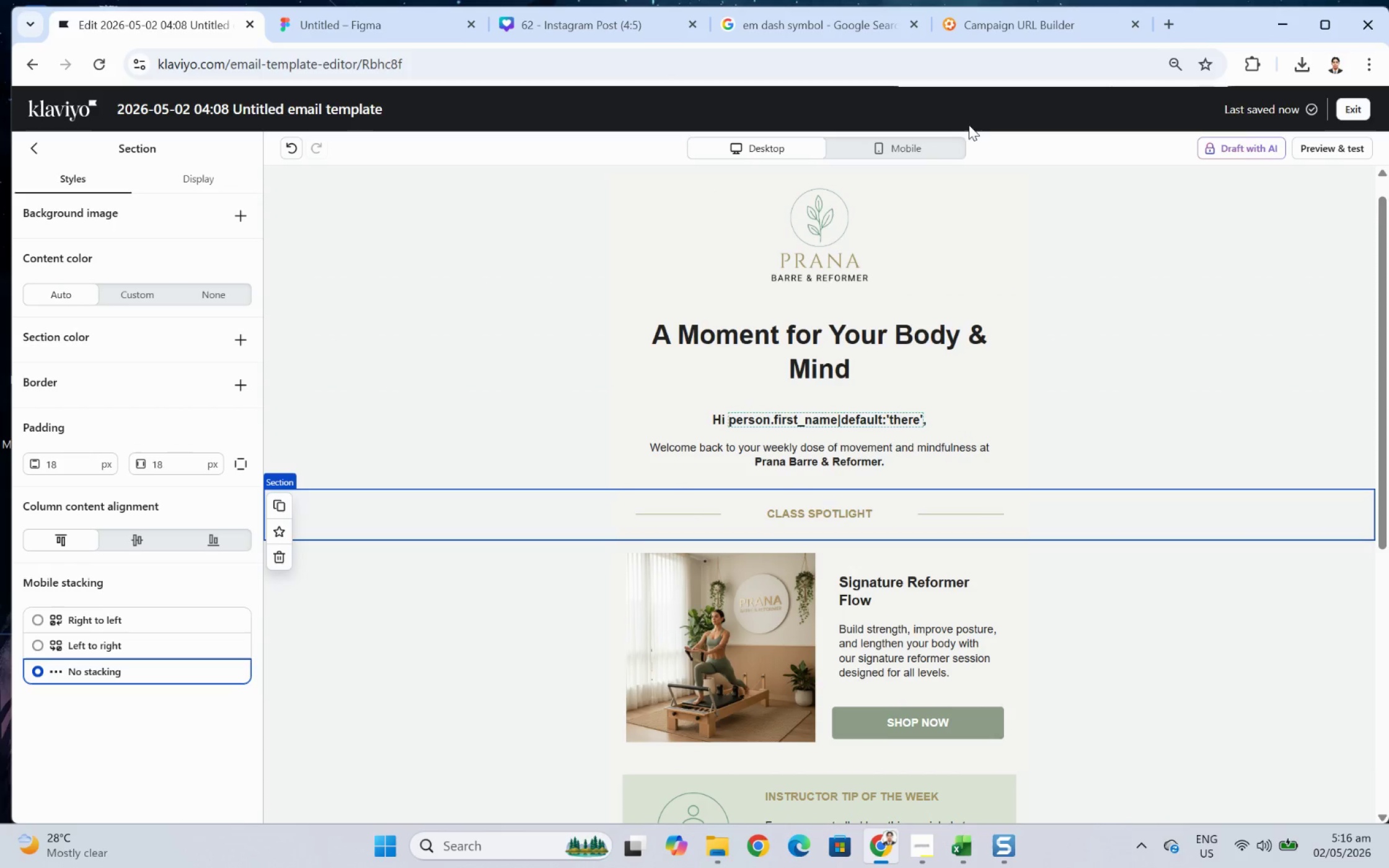 
left_click([944, 146])
 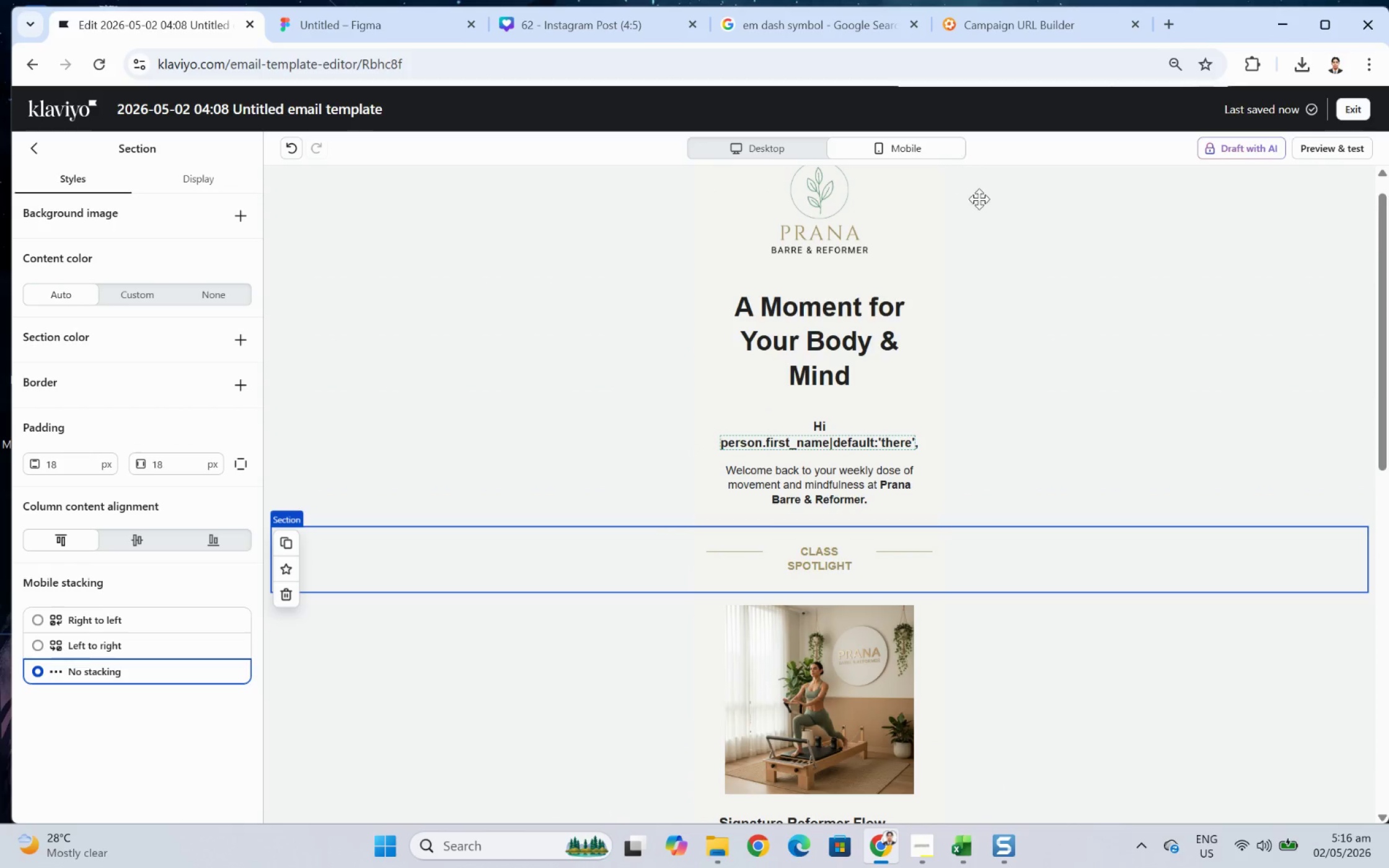 
scroll: coordinate [992, 234], scroll_direction: down, amount: 3.0
 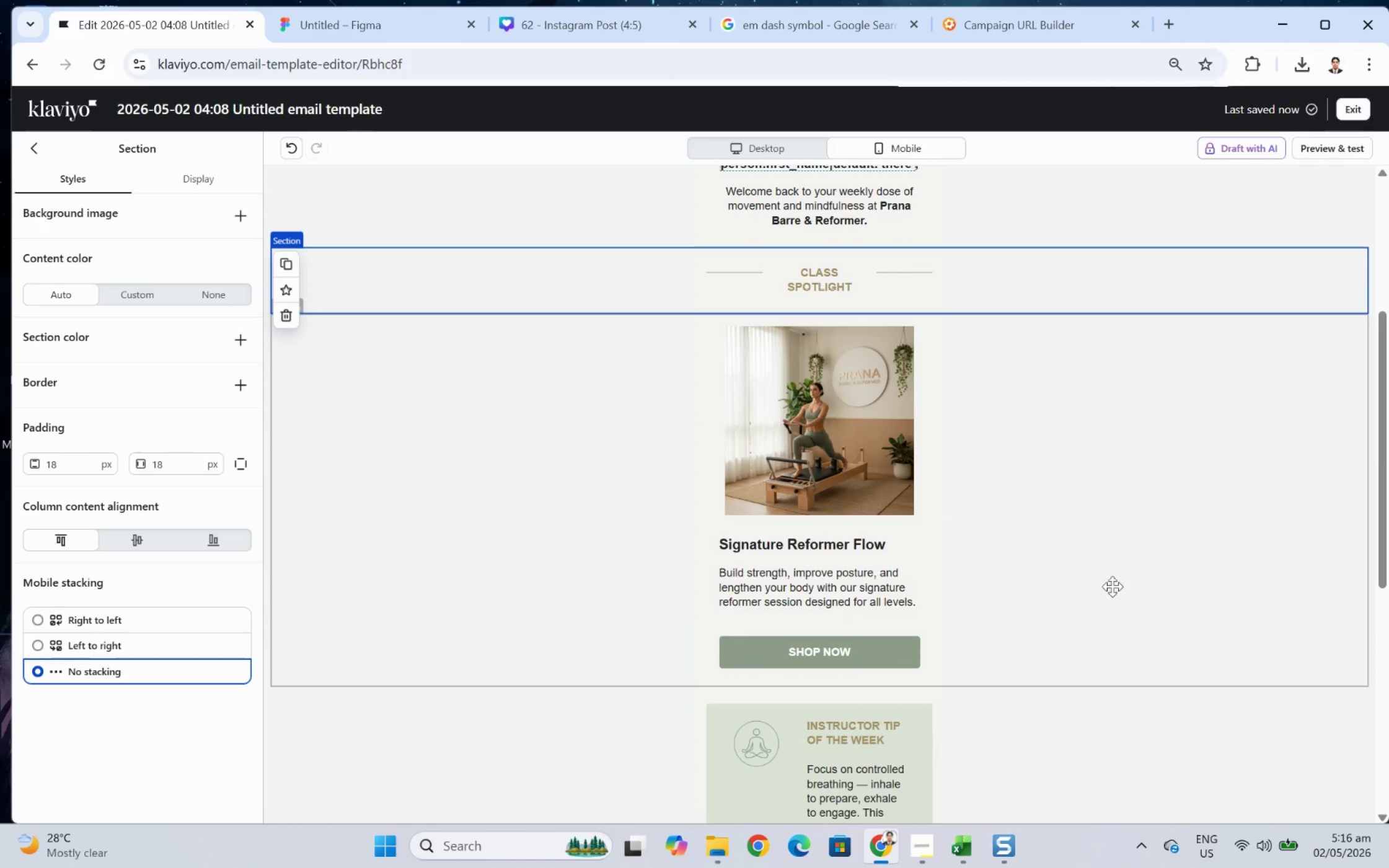 
left_click([1130, 623])
 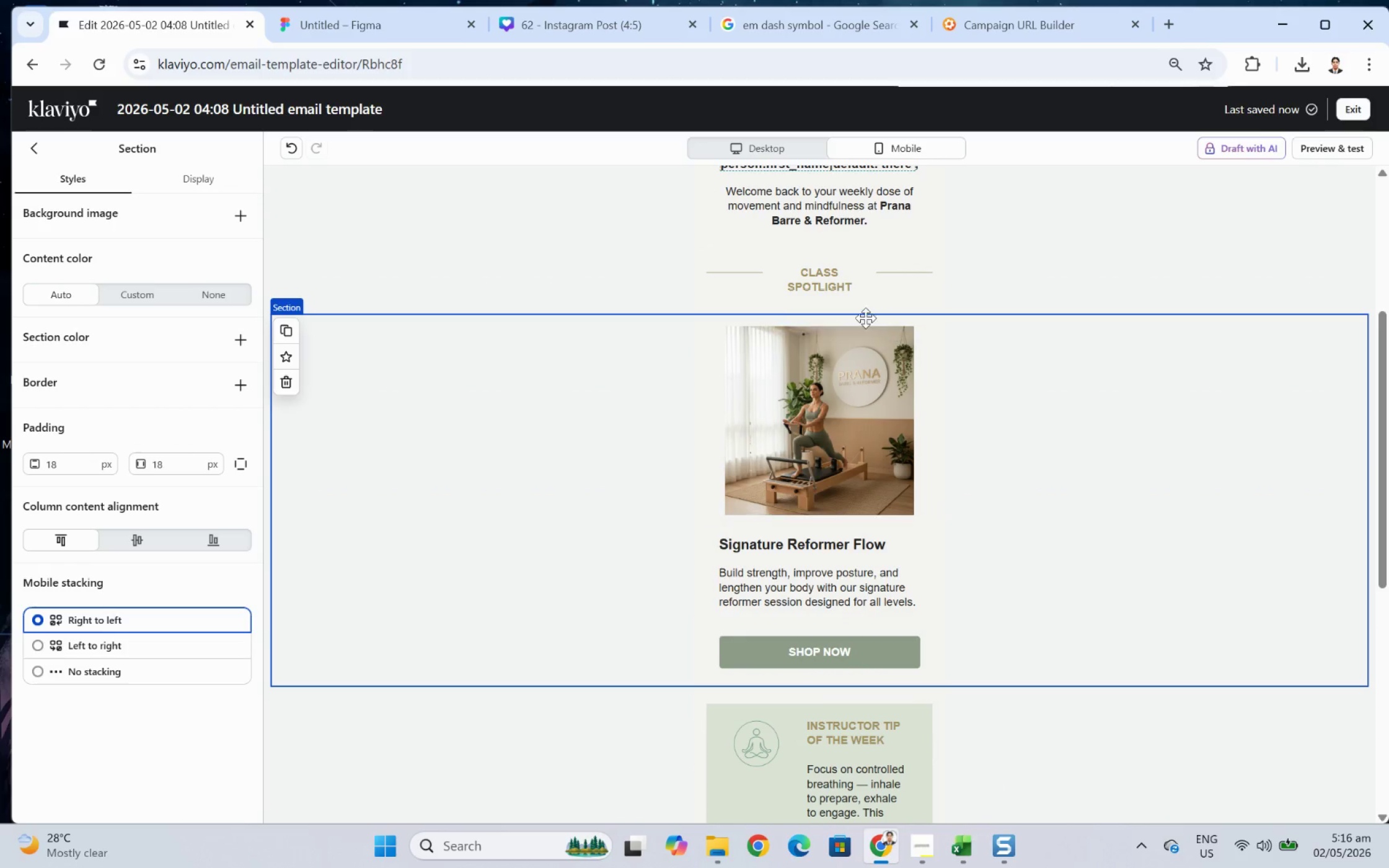 
left_click([813, 277])
 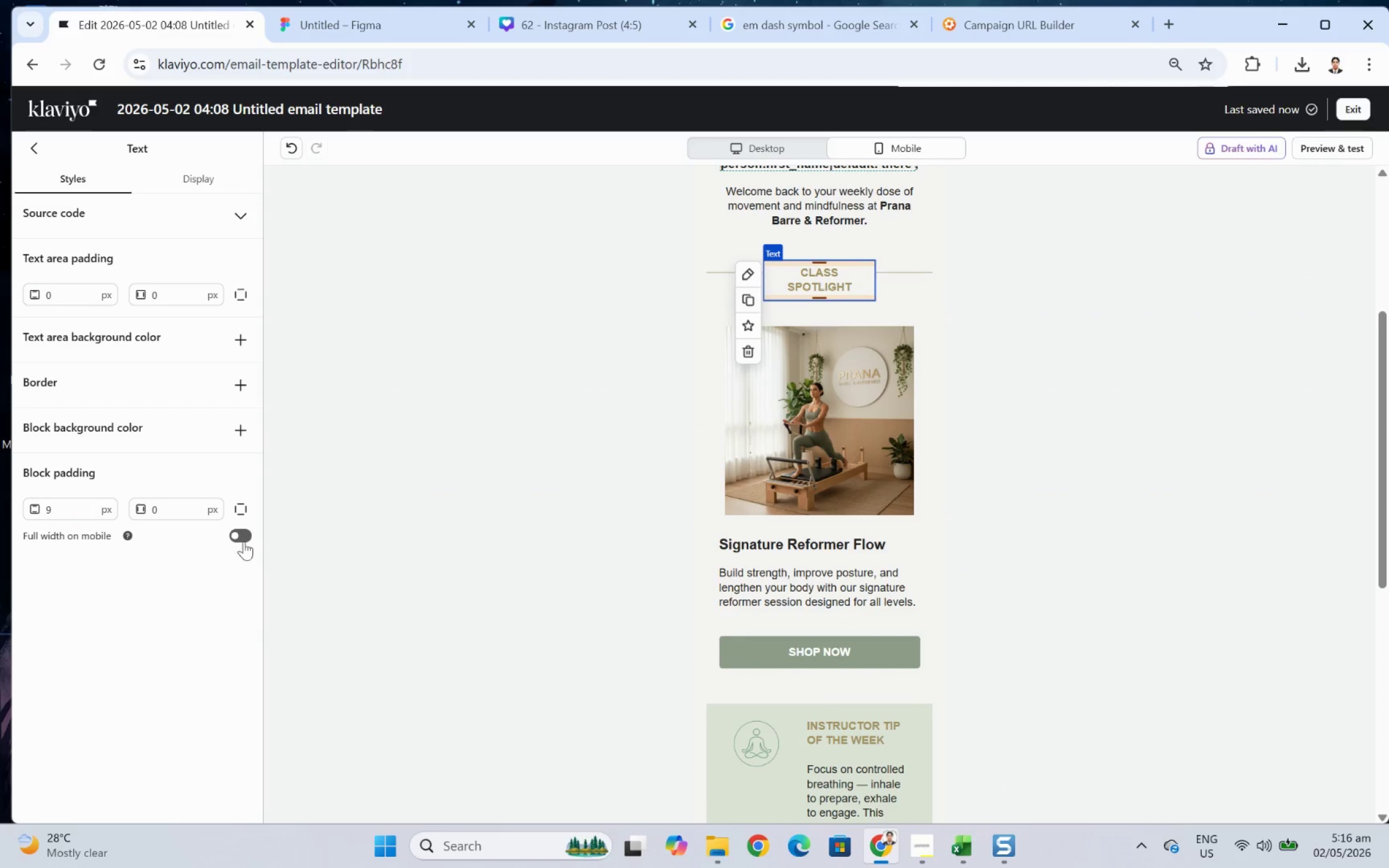 
left_click([240, 539])
 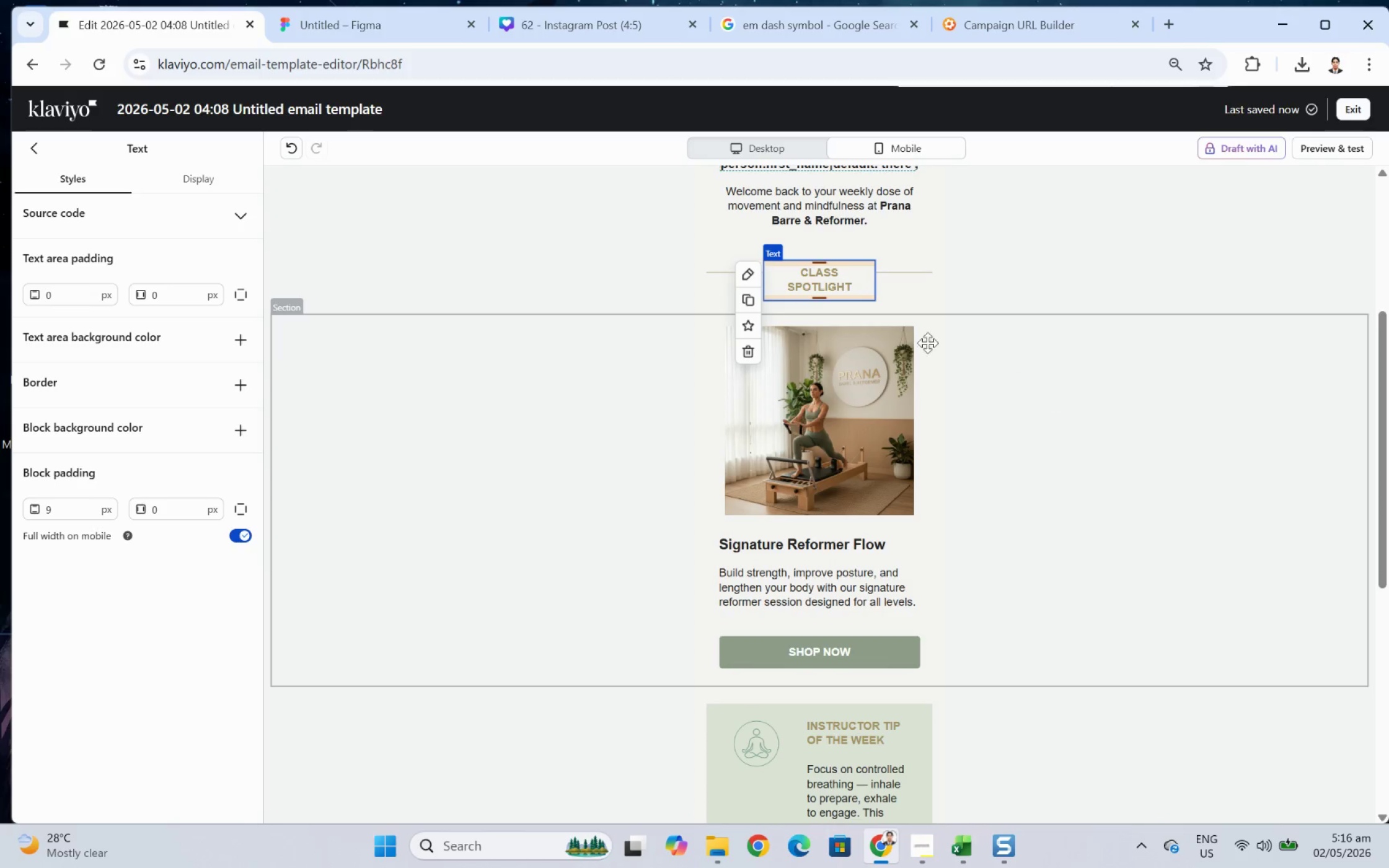 
left_click([925, 280])
 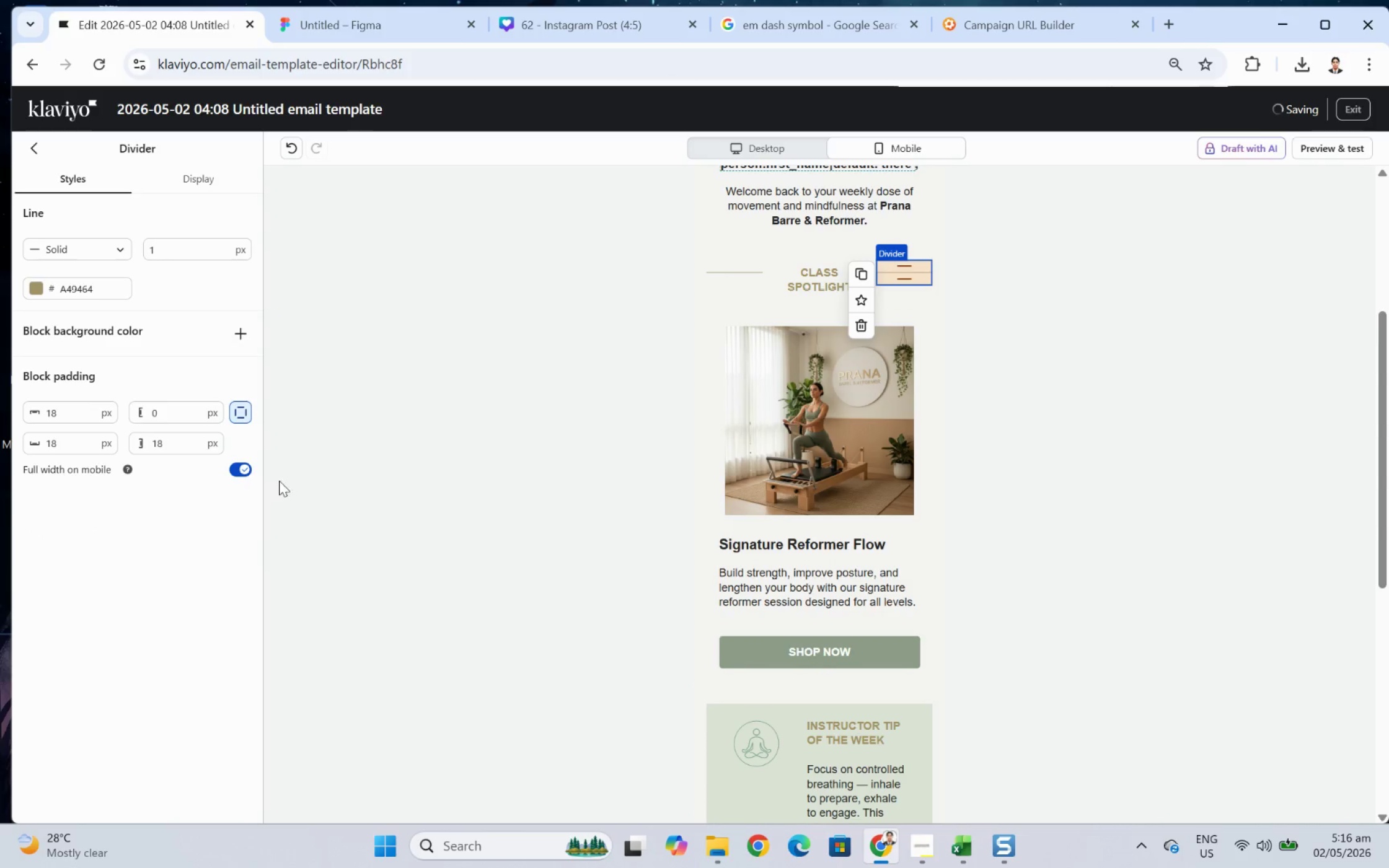 
left_click([1388, 627])
 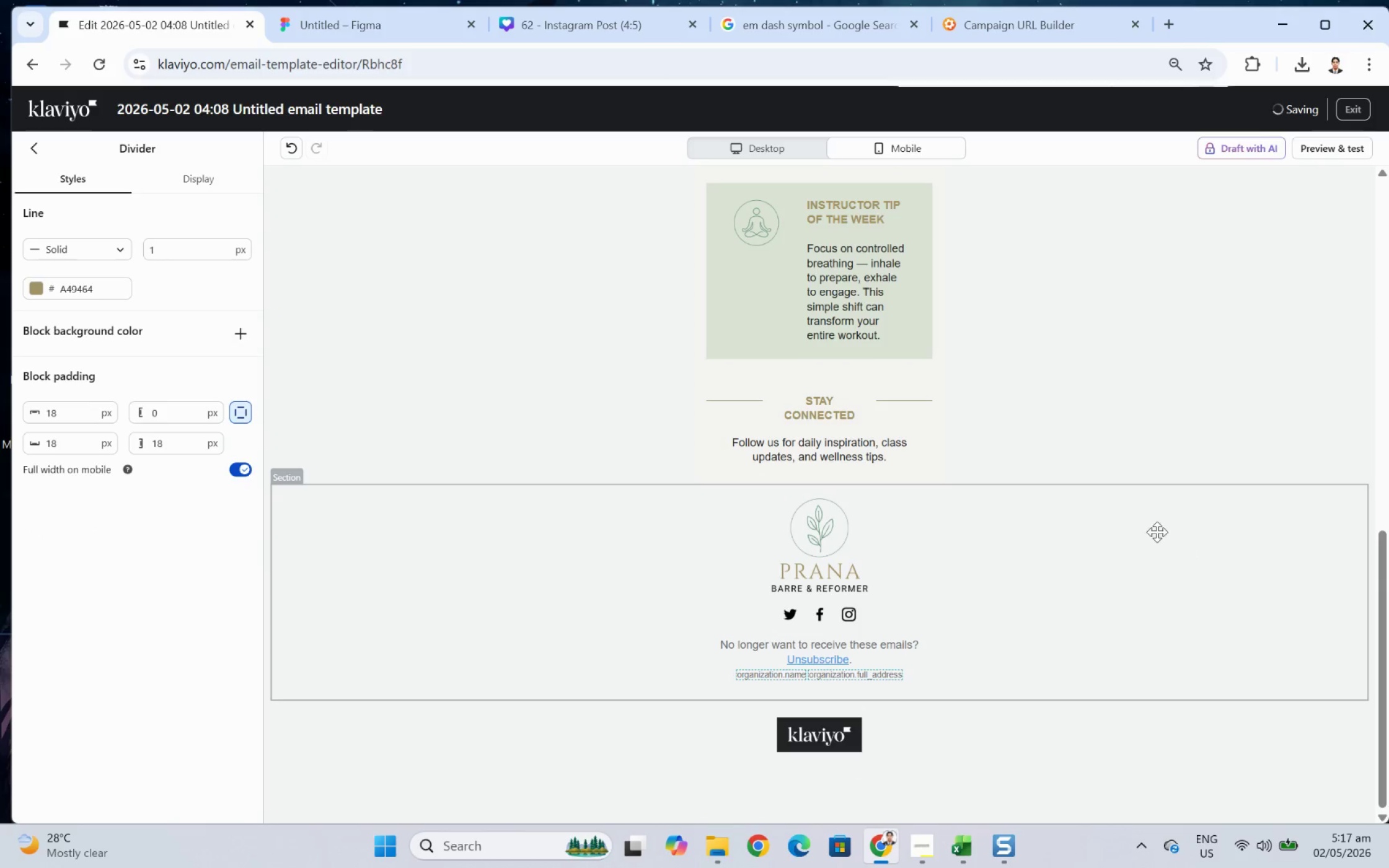 
scroll: coordinate [1150, 520], scroll_direction: up, amount: 2.0
 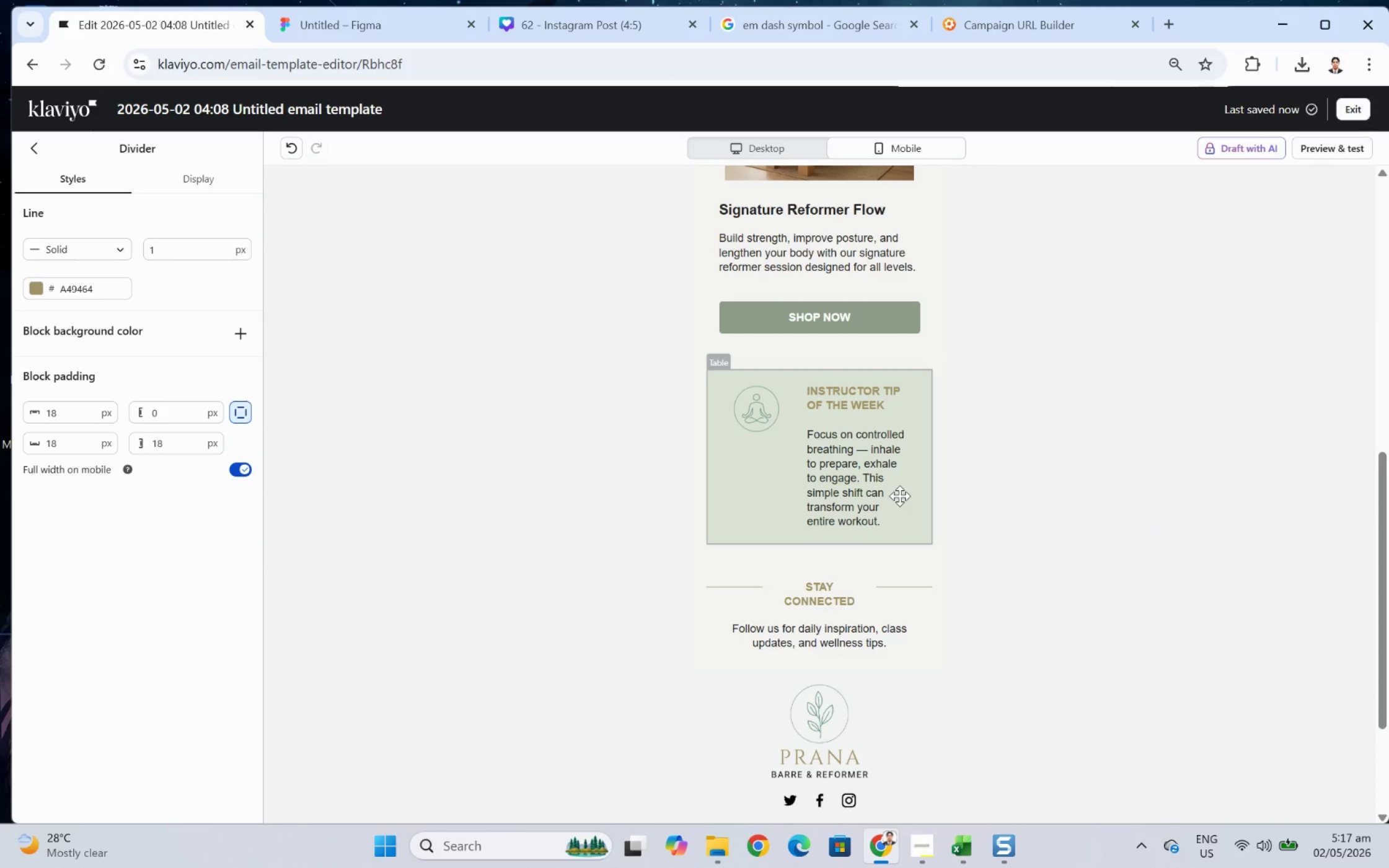 
left_click([896, 494])
 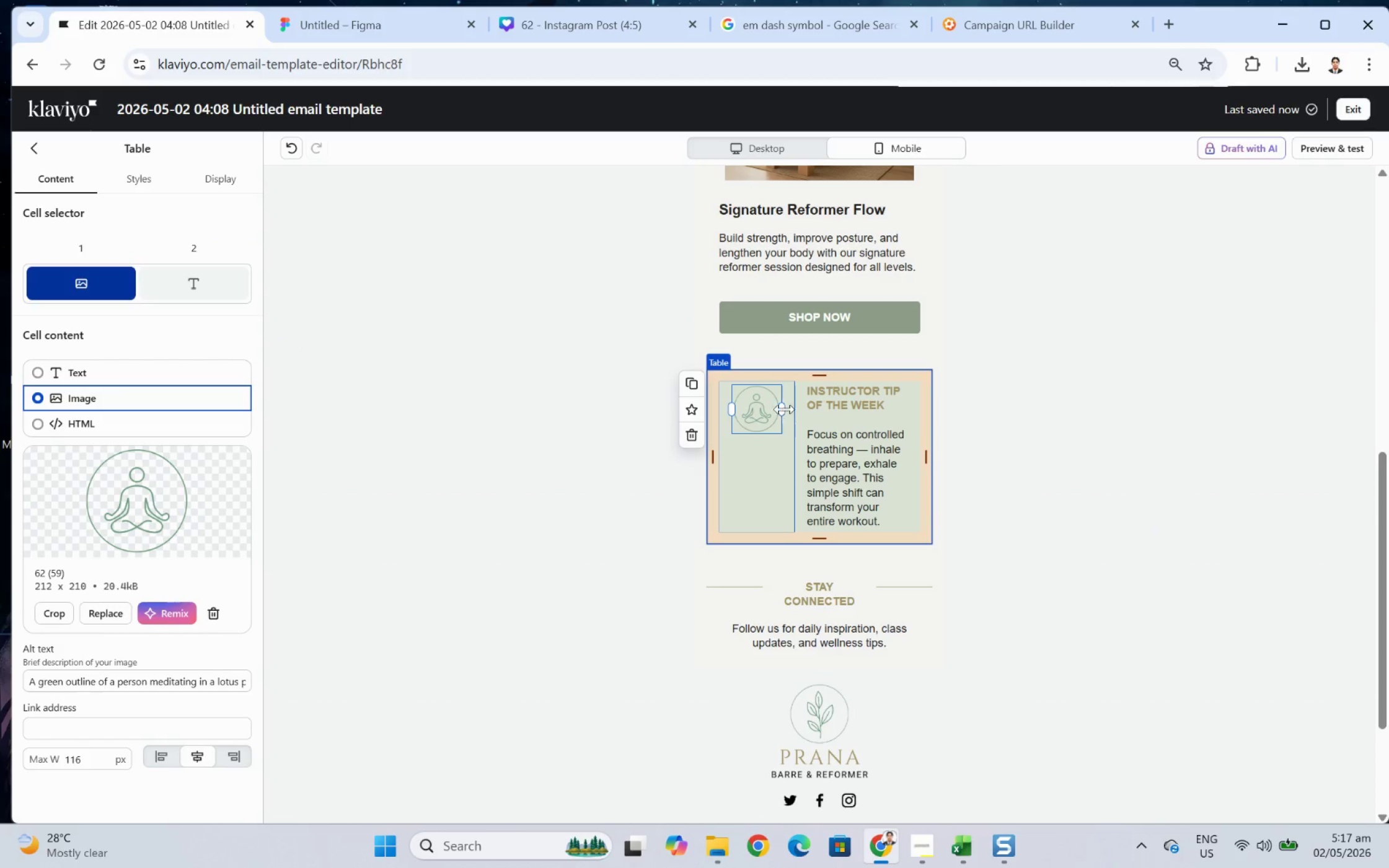 
left_click_drag(start_coordinate=[783, 408], to_coordinate=[797, 411])
 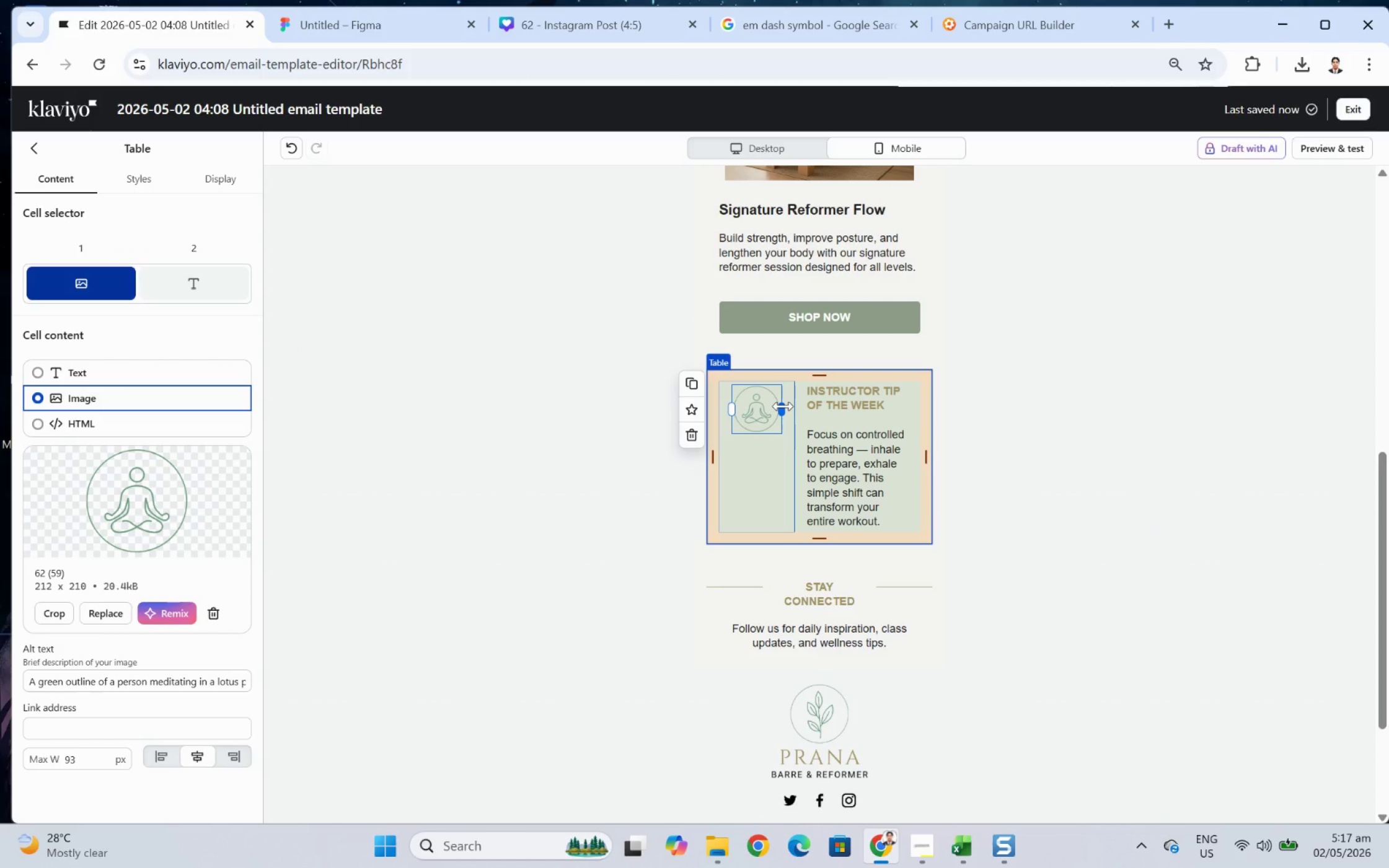 
left_click_drag(start_coordinate=[783, 406], to_coordinate=[805, 402])
 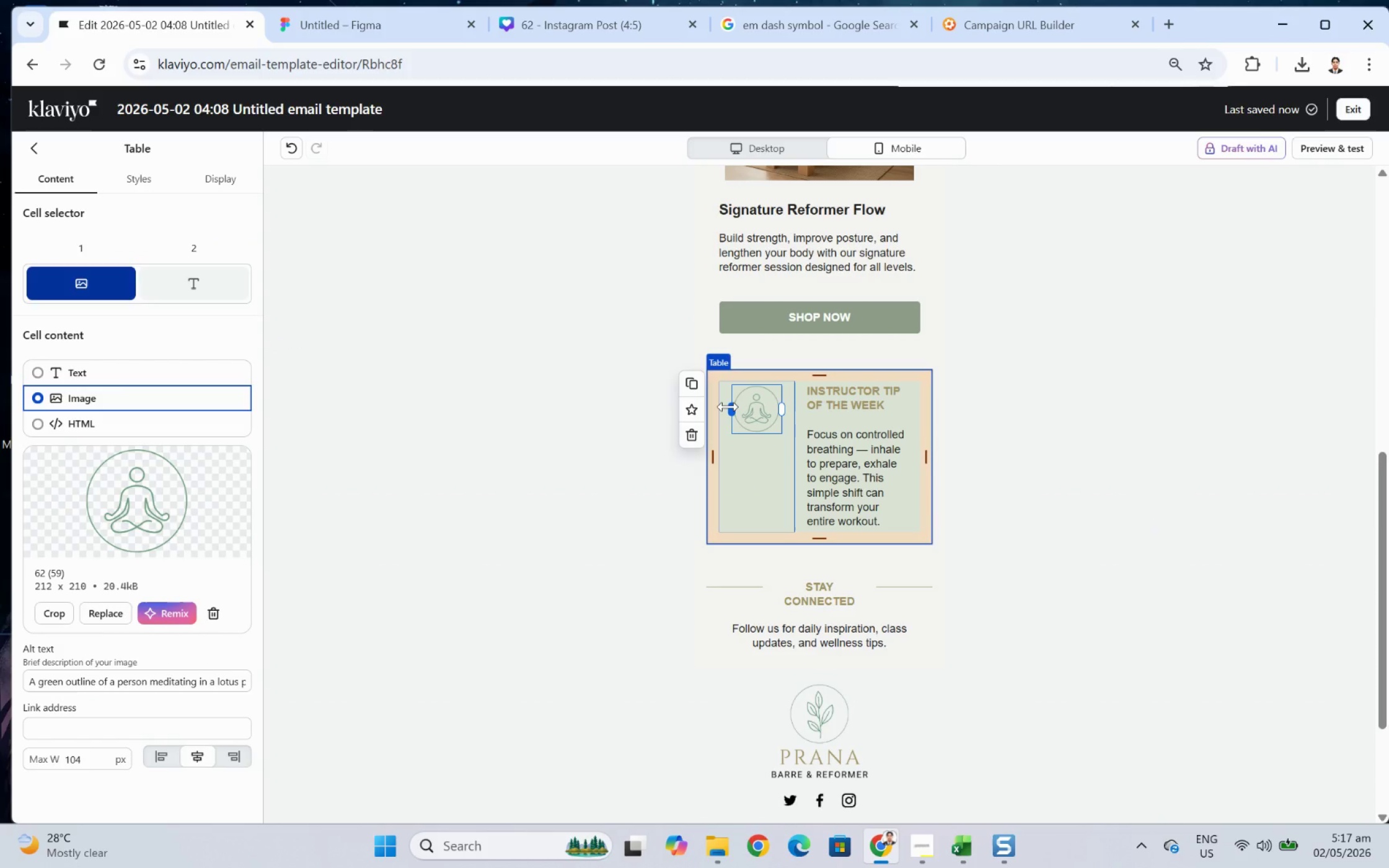 
left_click_drag(start_coordinate=[728, 406], to_coordinate=[705, 406])
 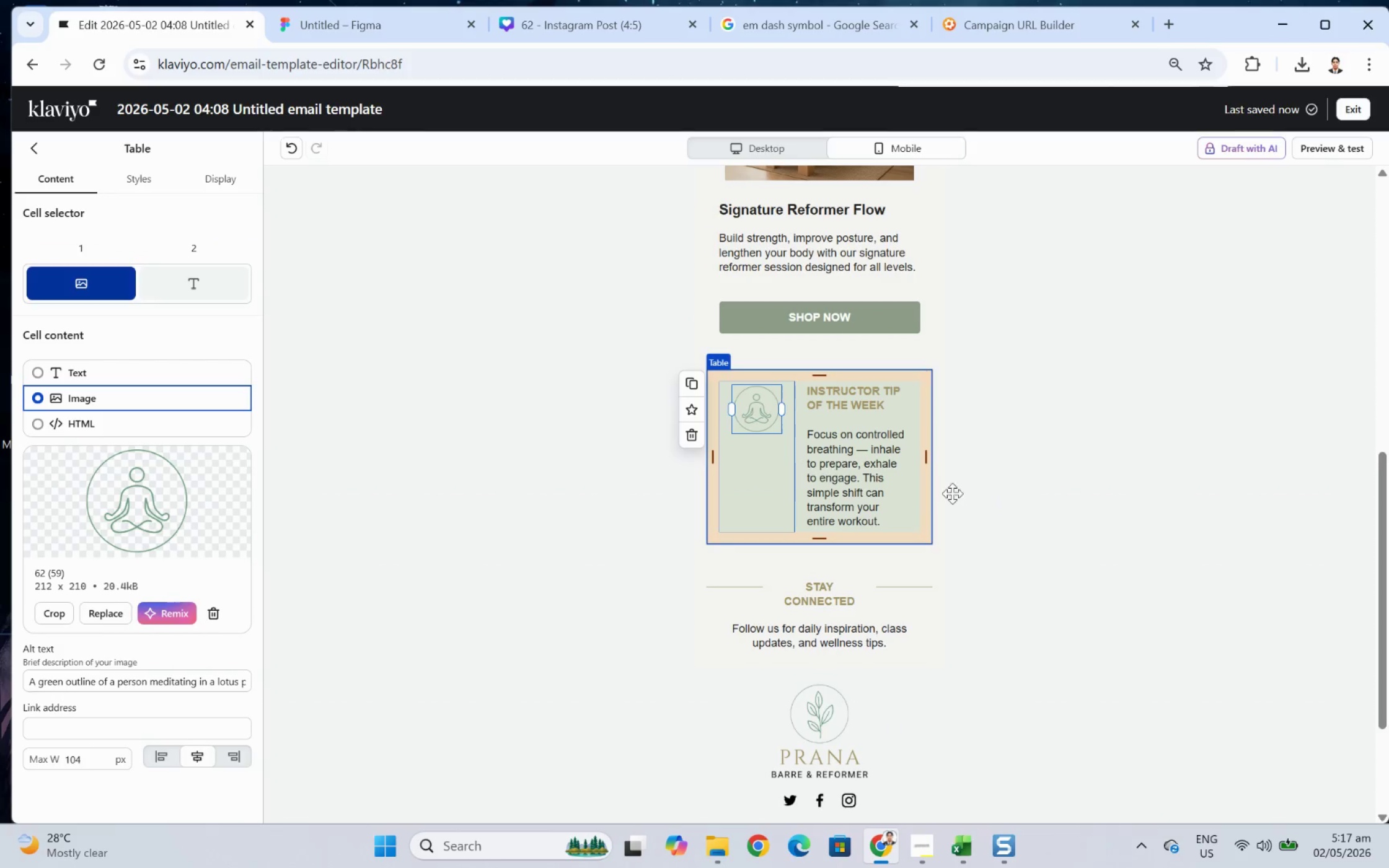 
left_click([1186, 515])
 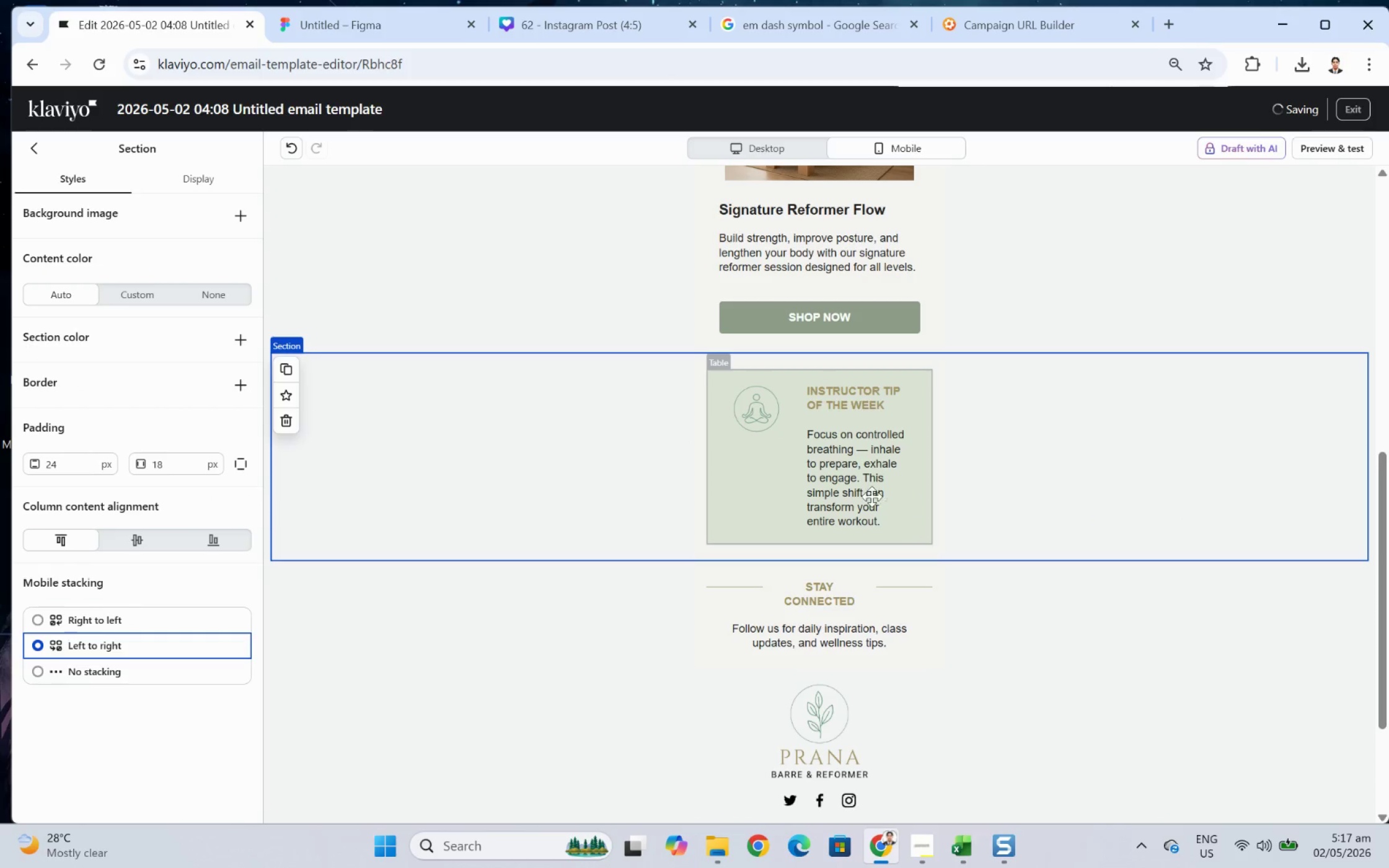 
left_click([849, 483])
 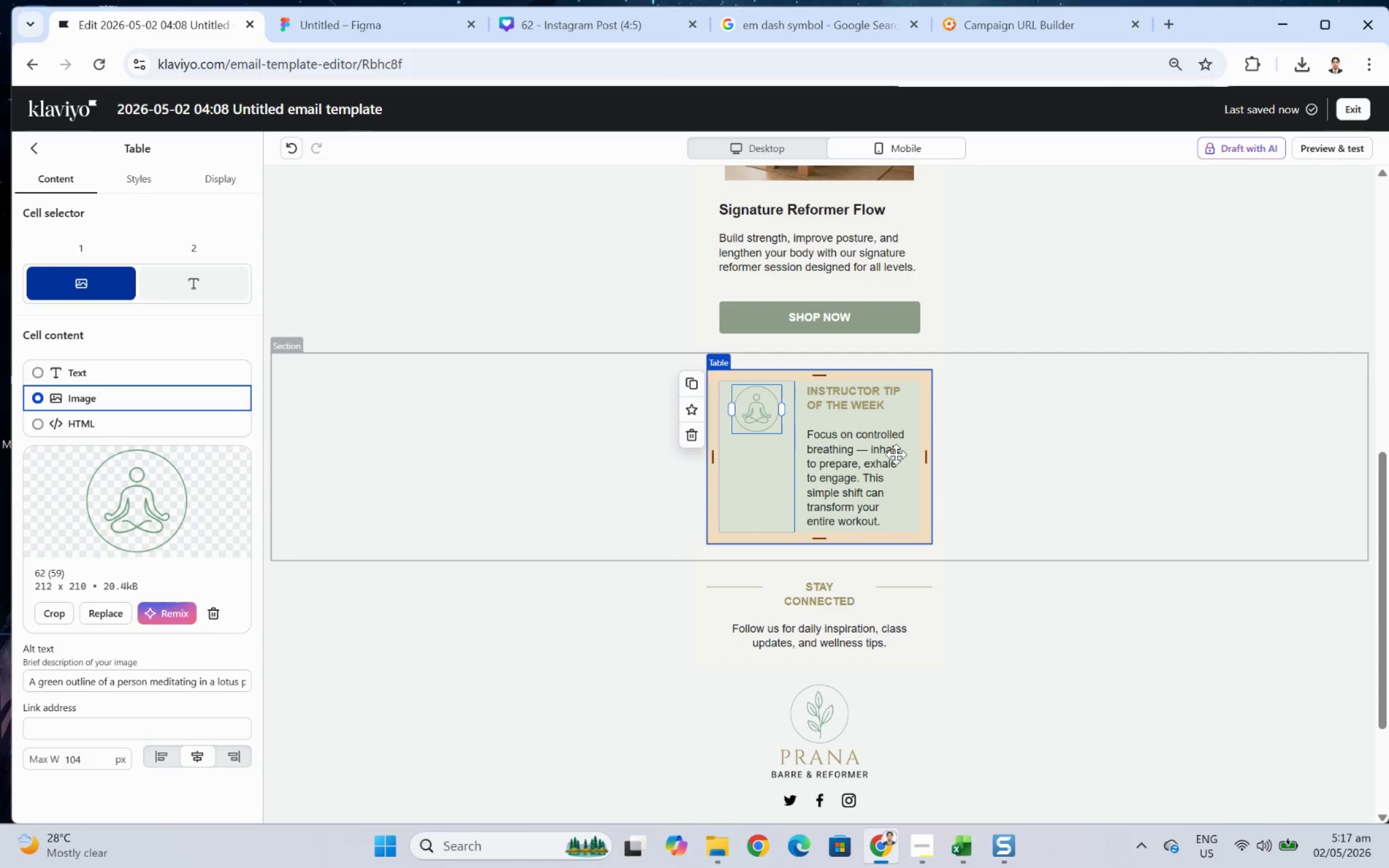 
left_click([618, 438])
 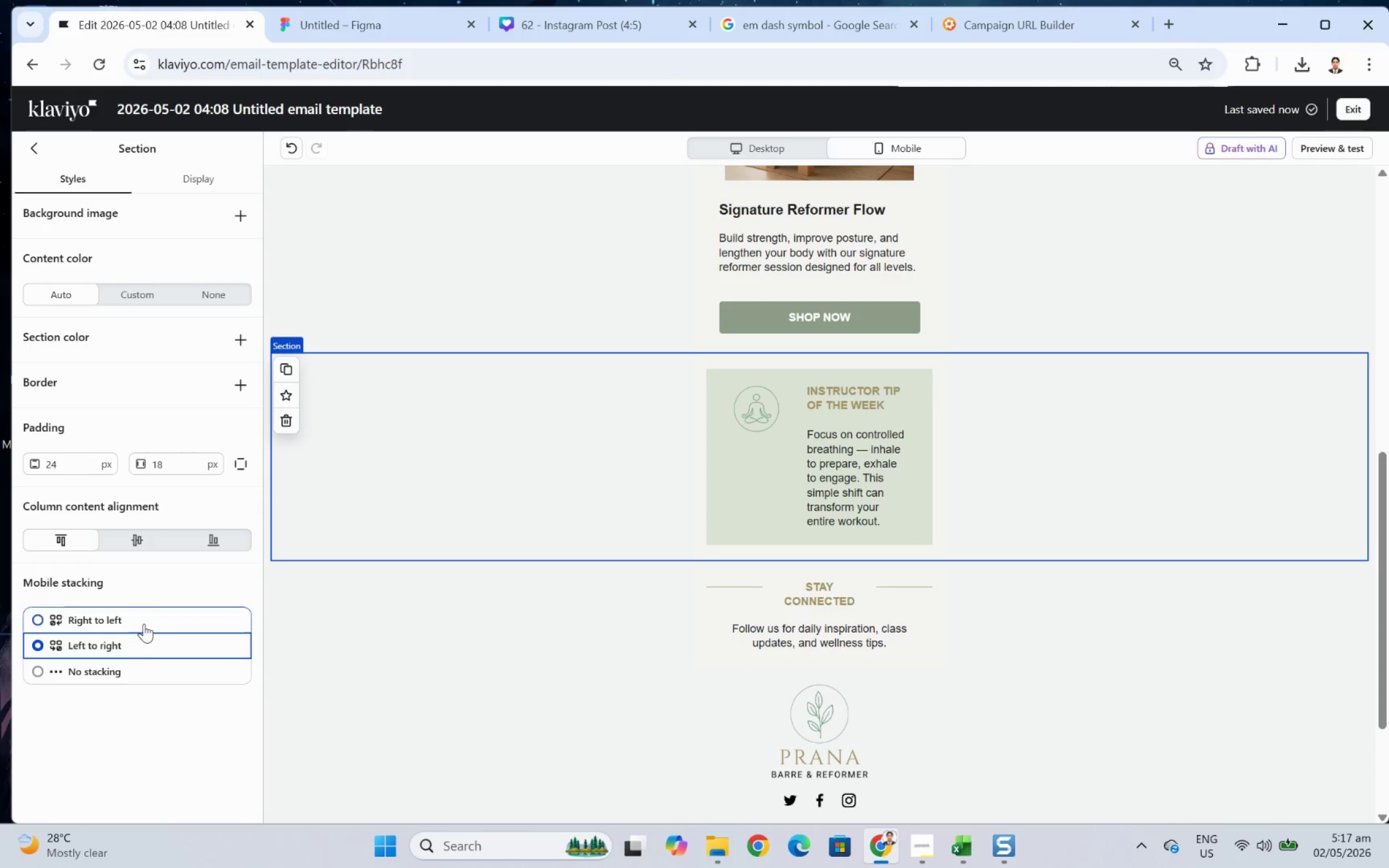 
left_click([144, 621])
 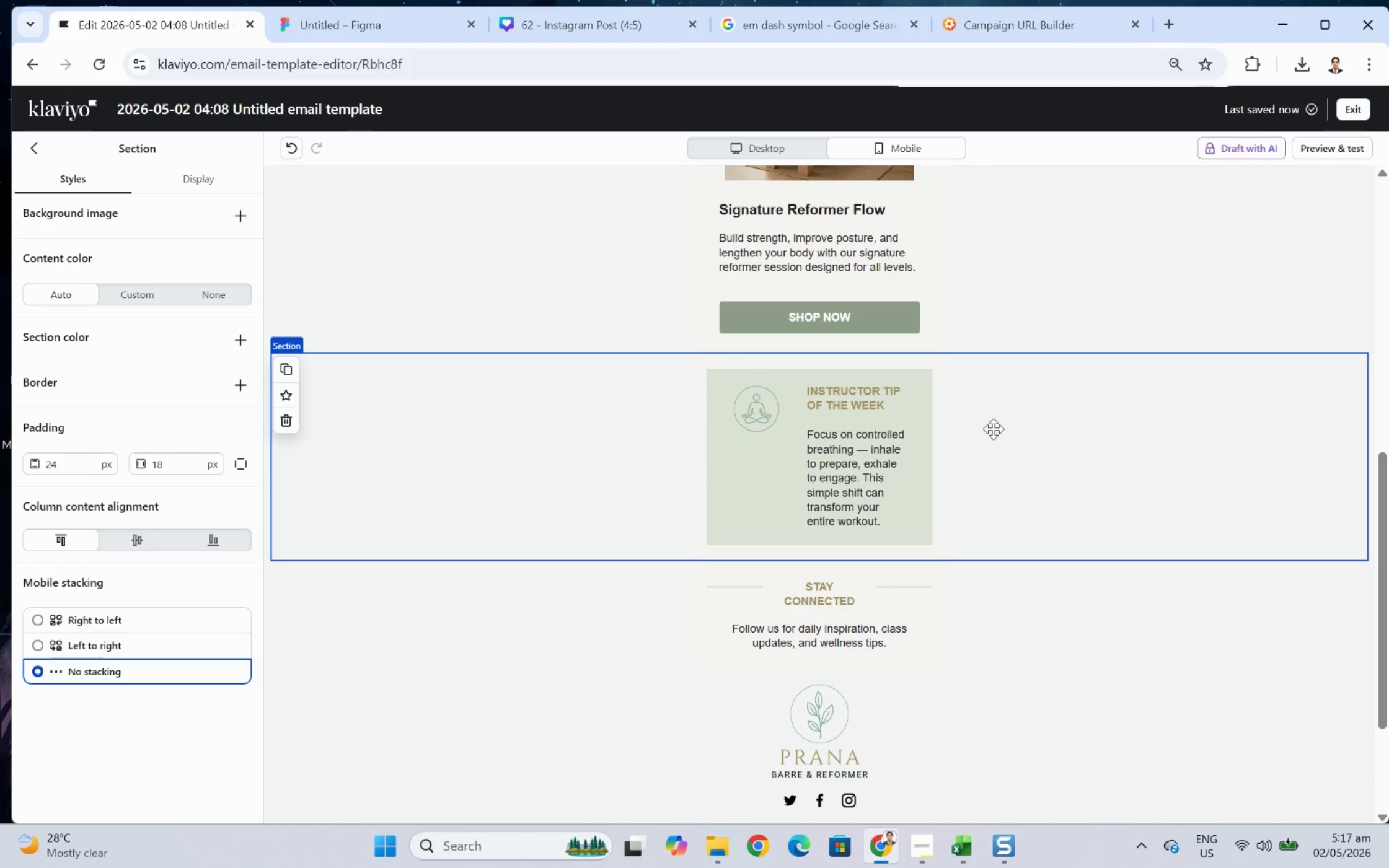 
left_click([746, 159])
 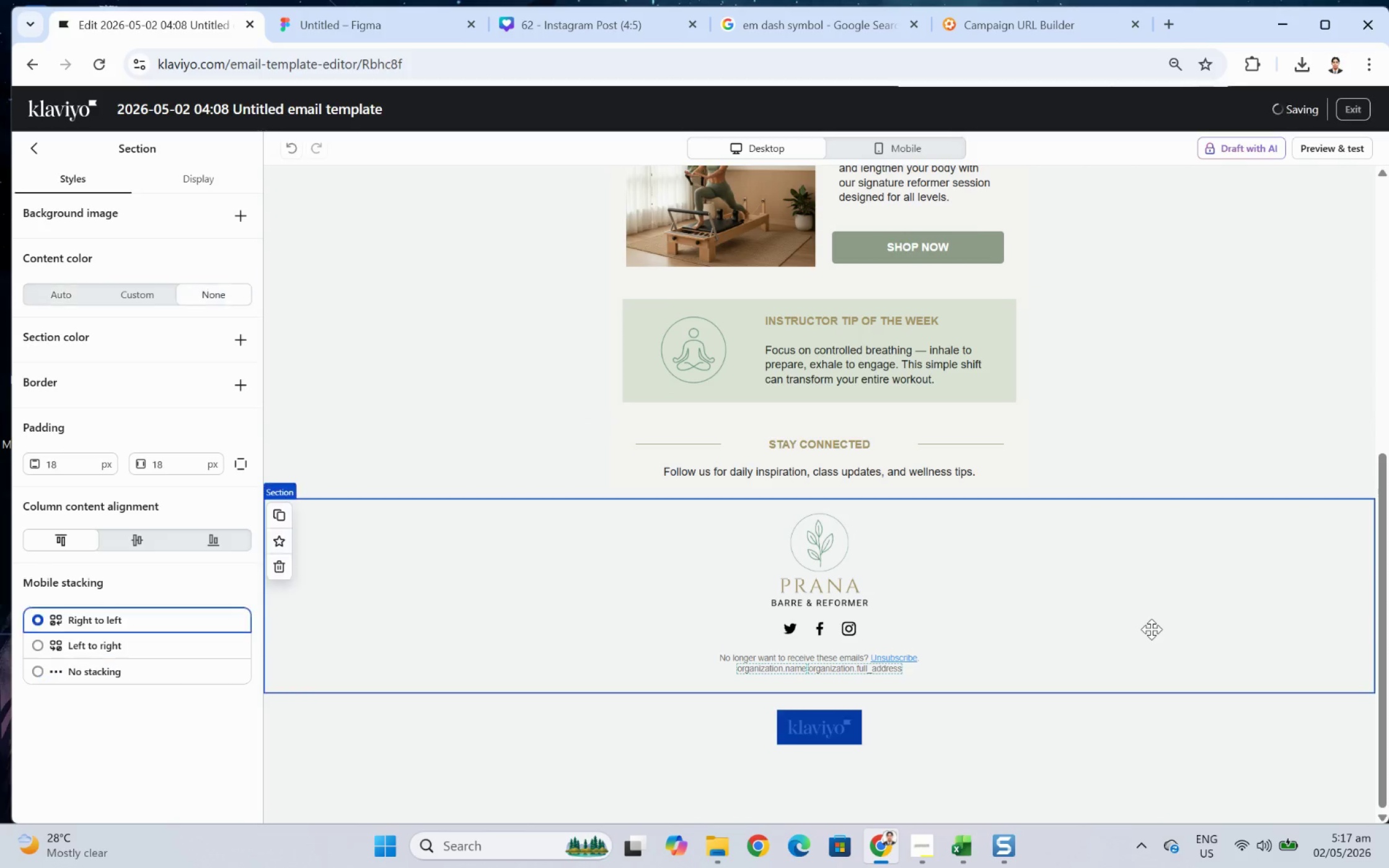 
scroll: coordinate [1162, 606], scroll_direction: down, amount: 2.0
 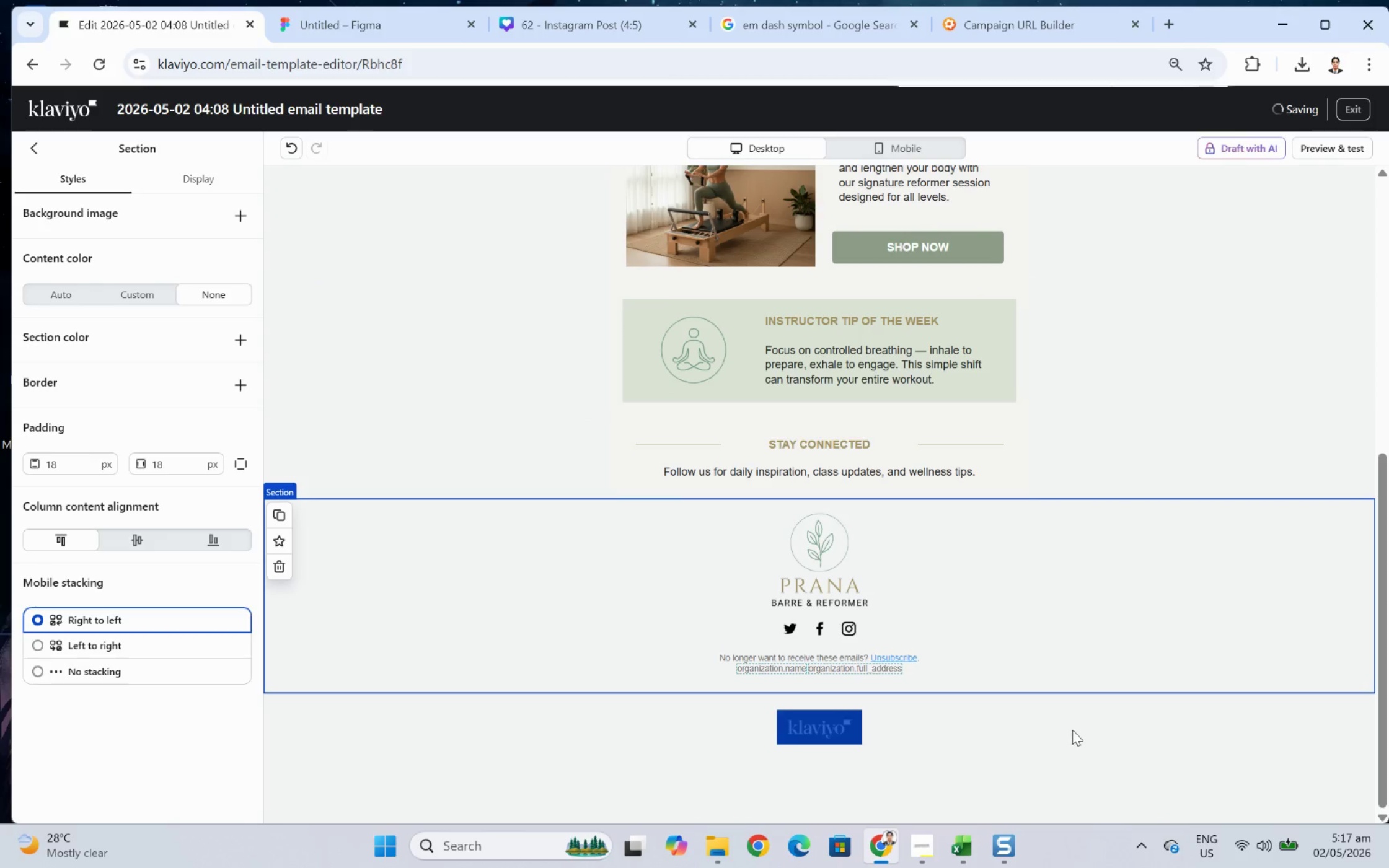 
left_click([1072, 730])
 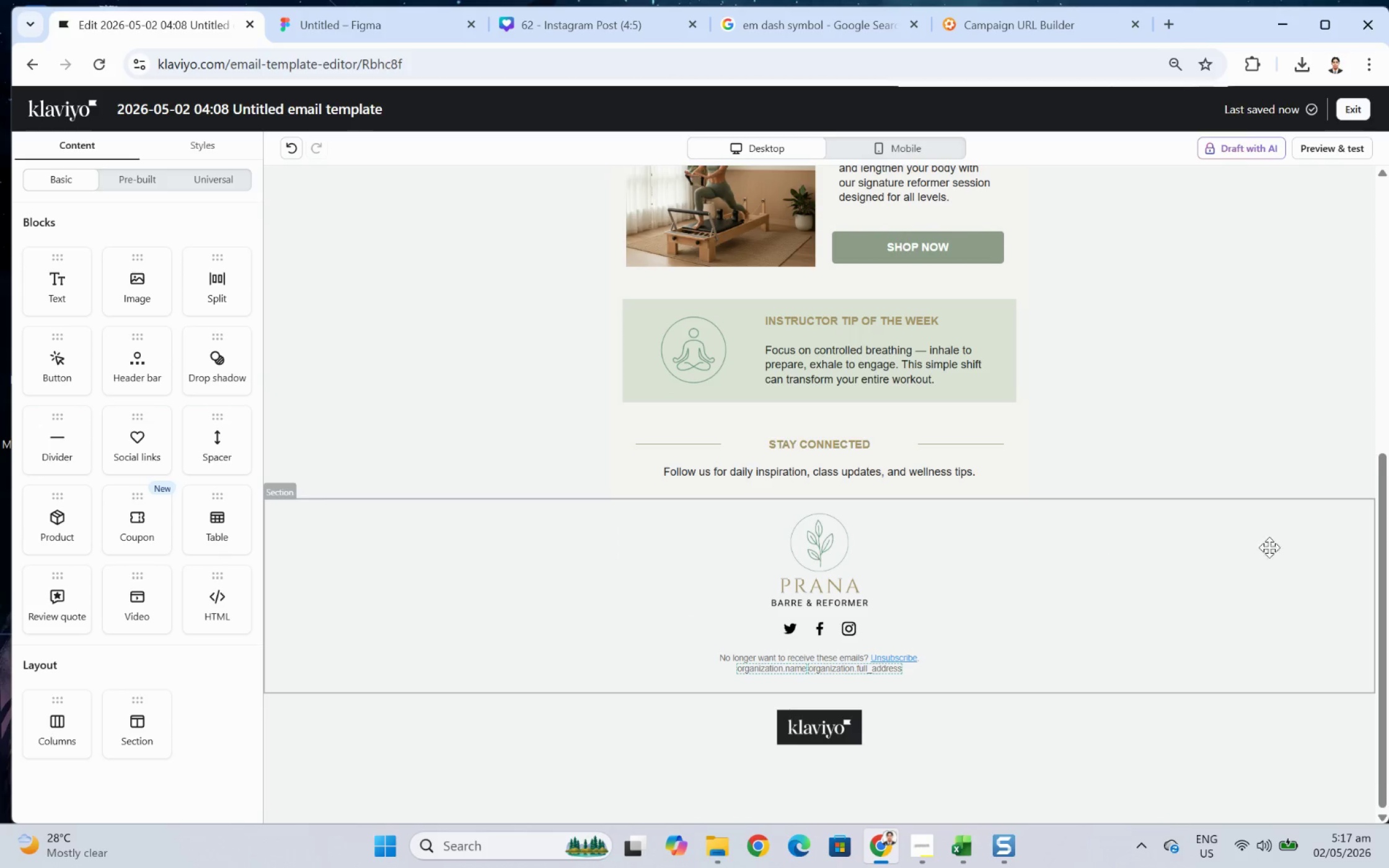 
wait(18.48)
 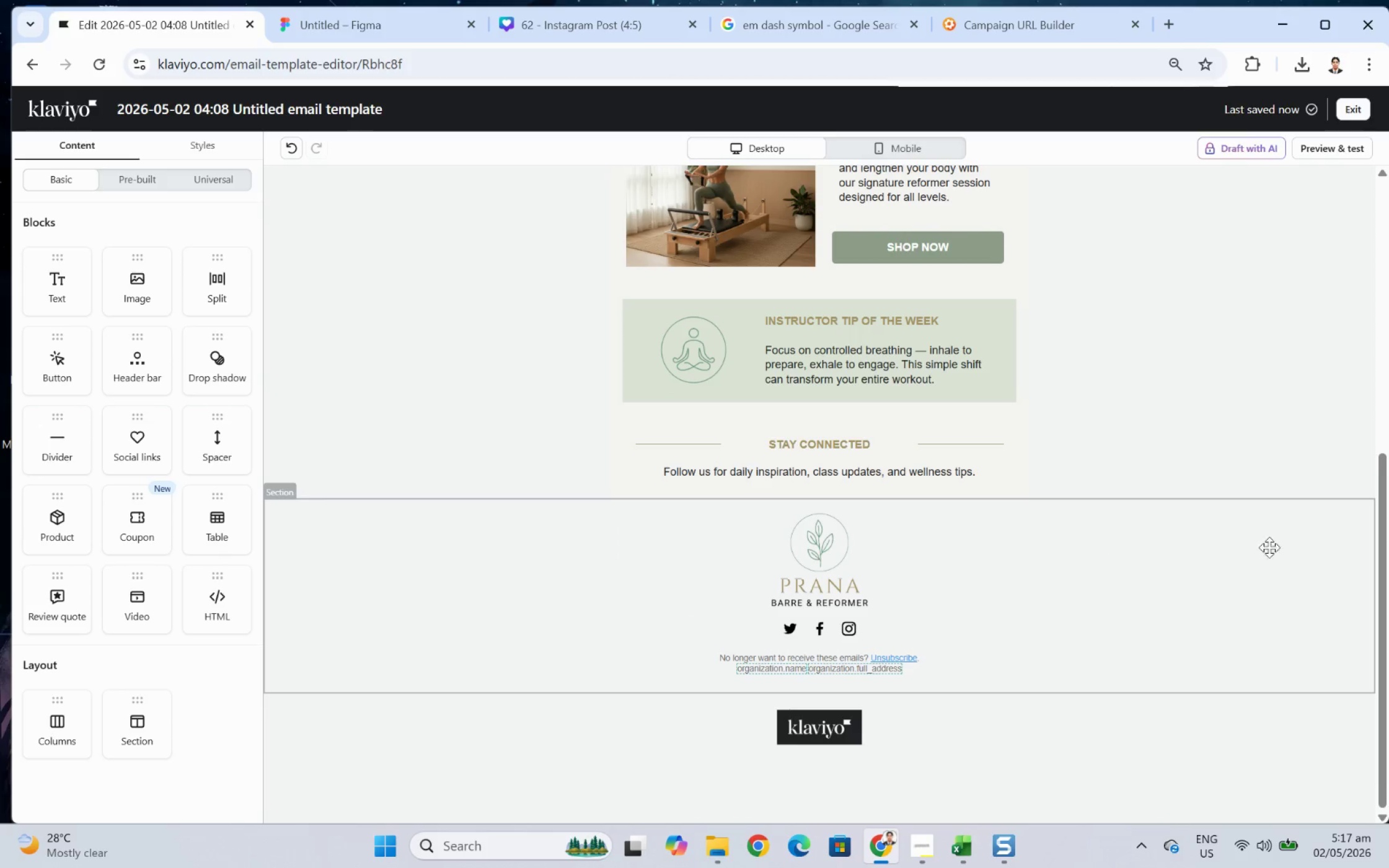 
left_click([284, 146])
 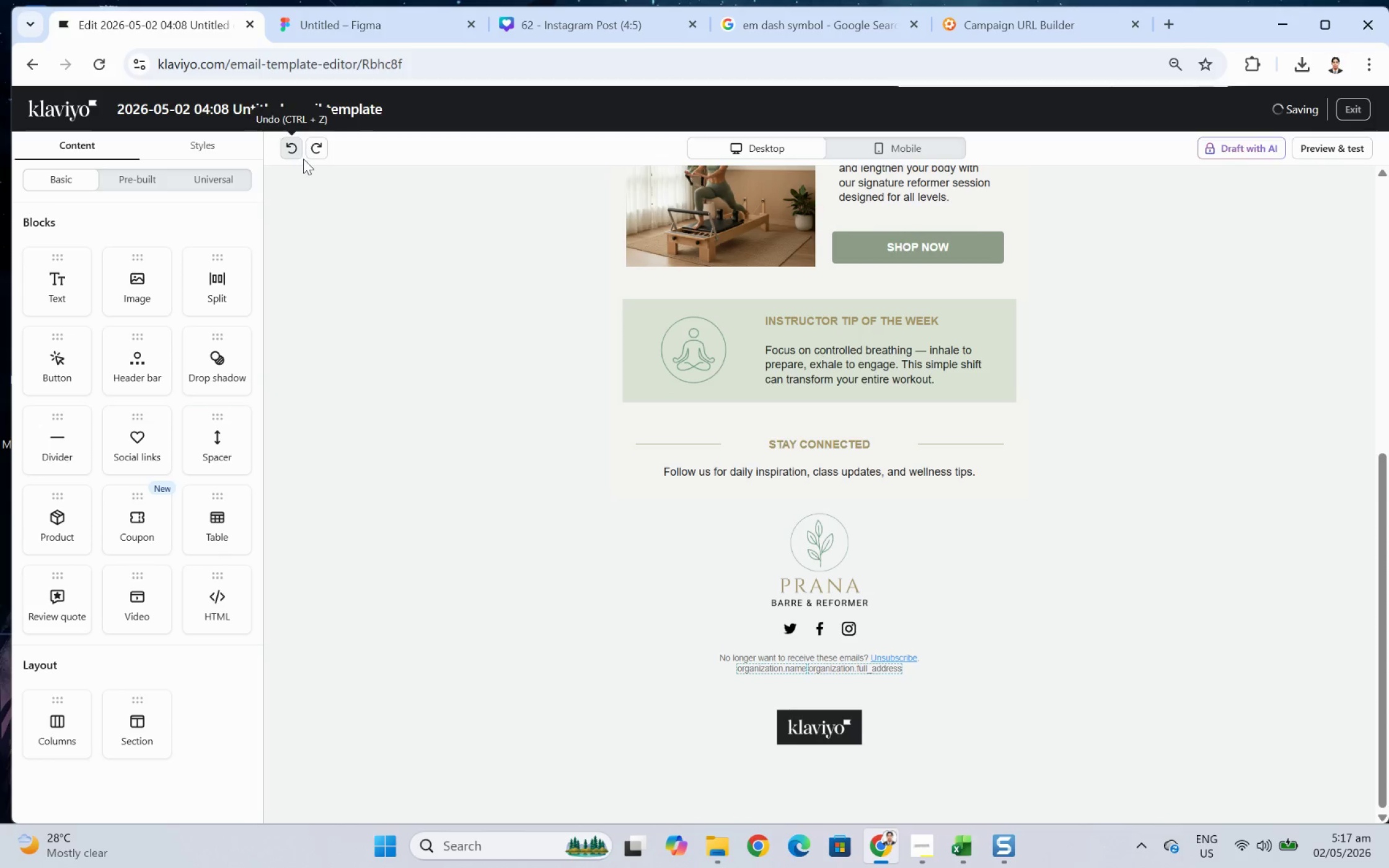 
left_click([298, 147])
 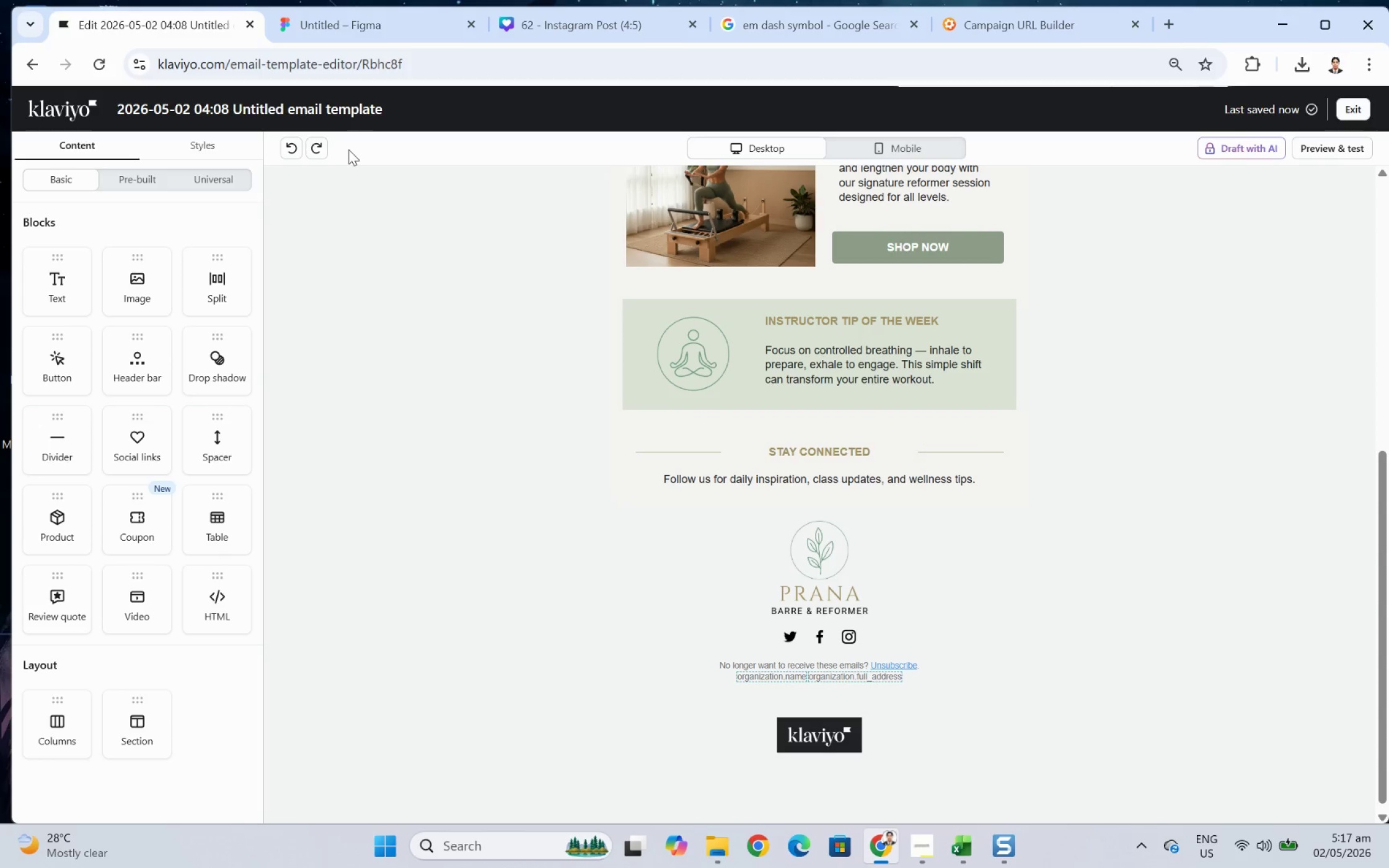 
left_click([329, 141])
 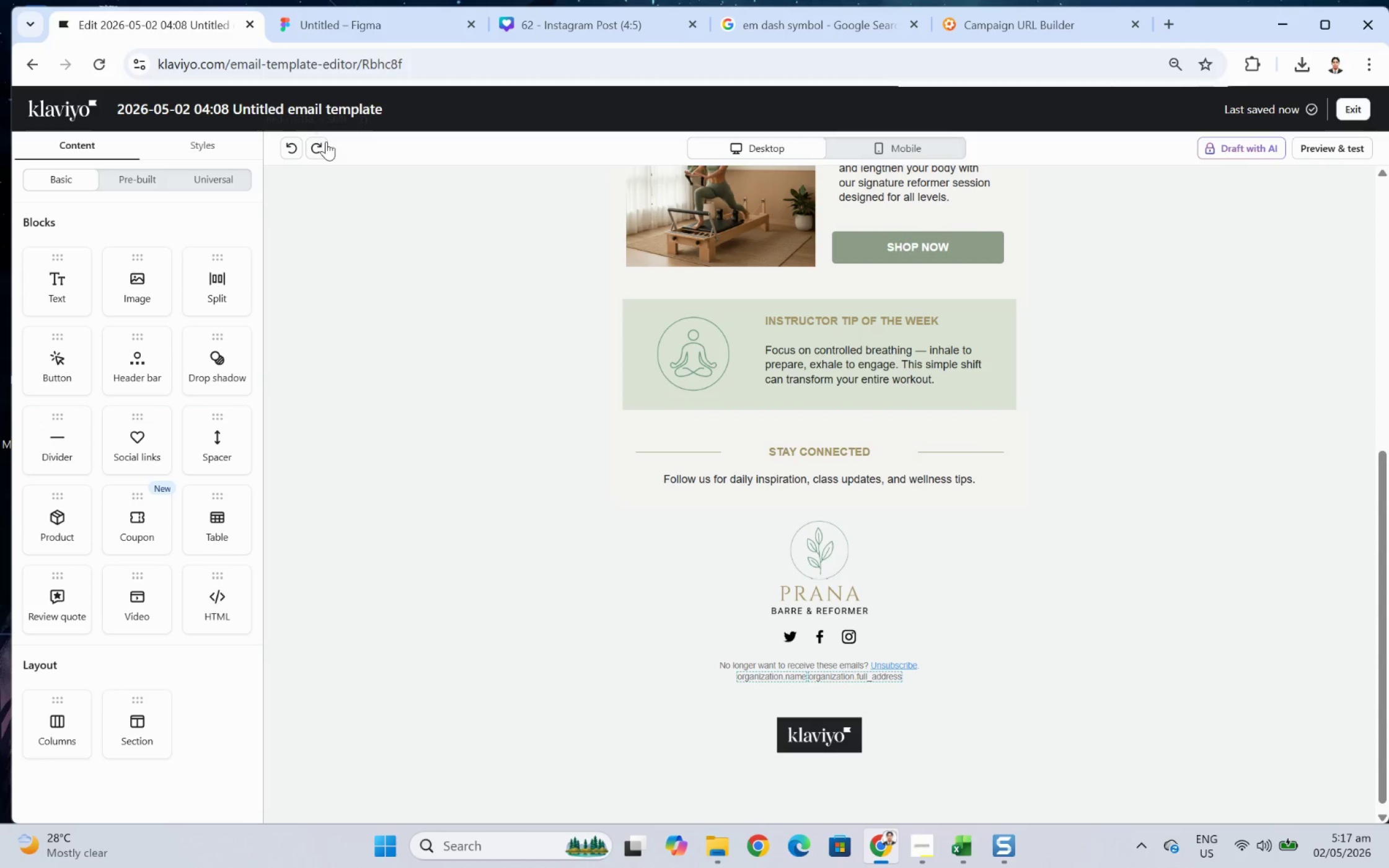 
left_click([325, 141])
 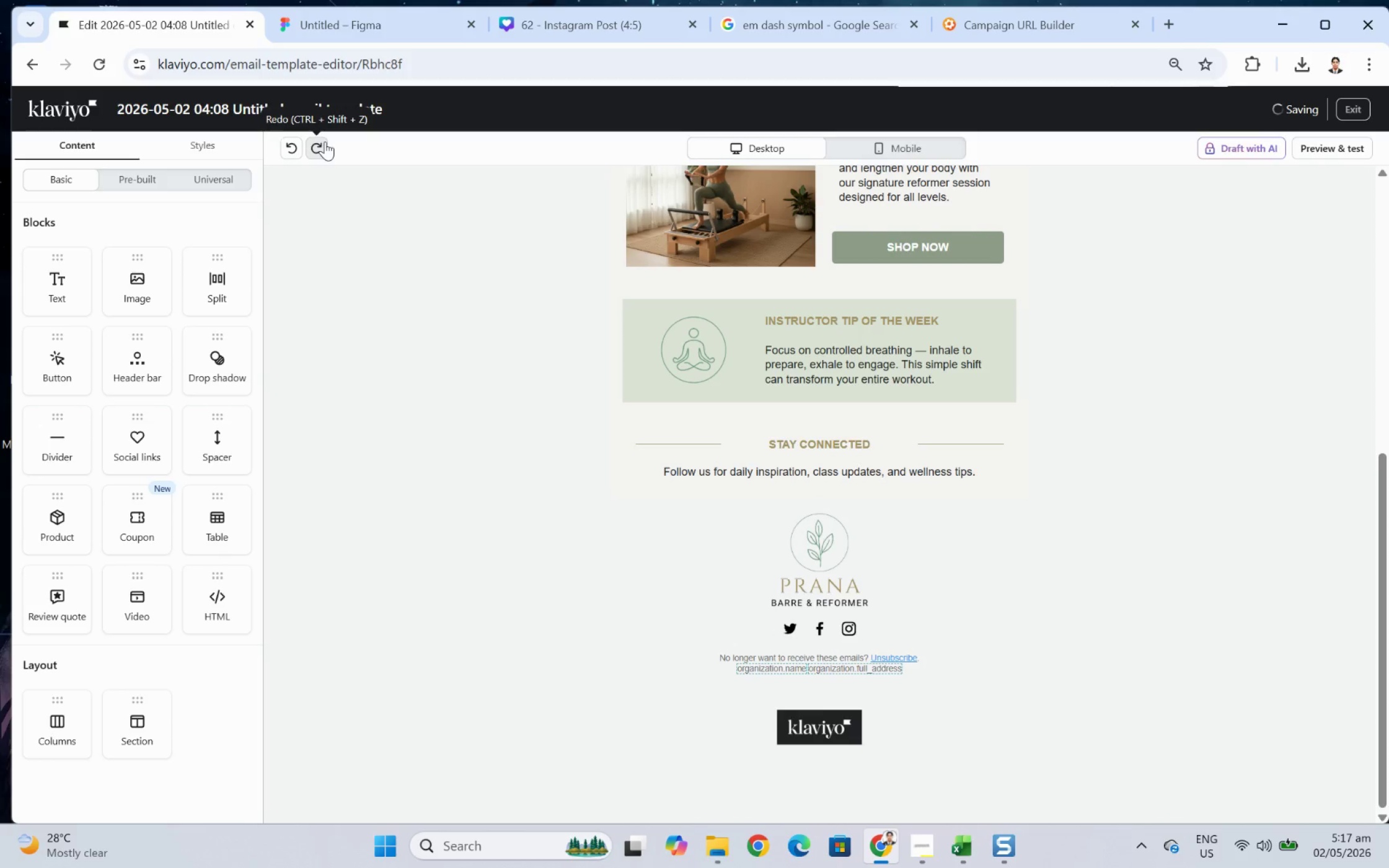 
left_click([325, 141])
 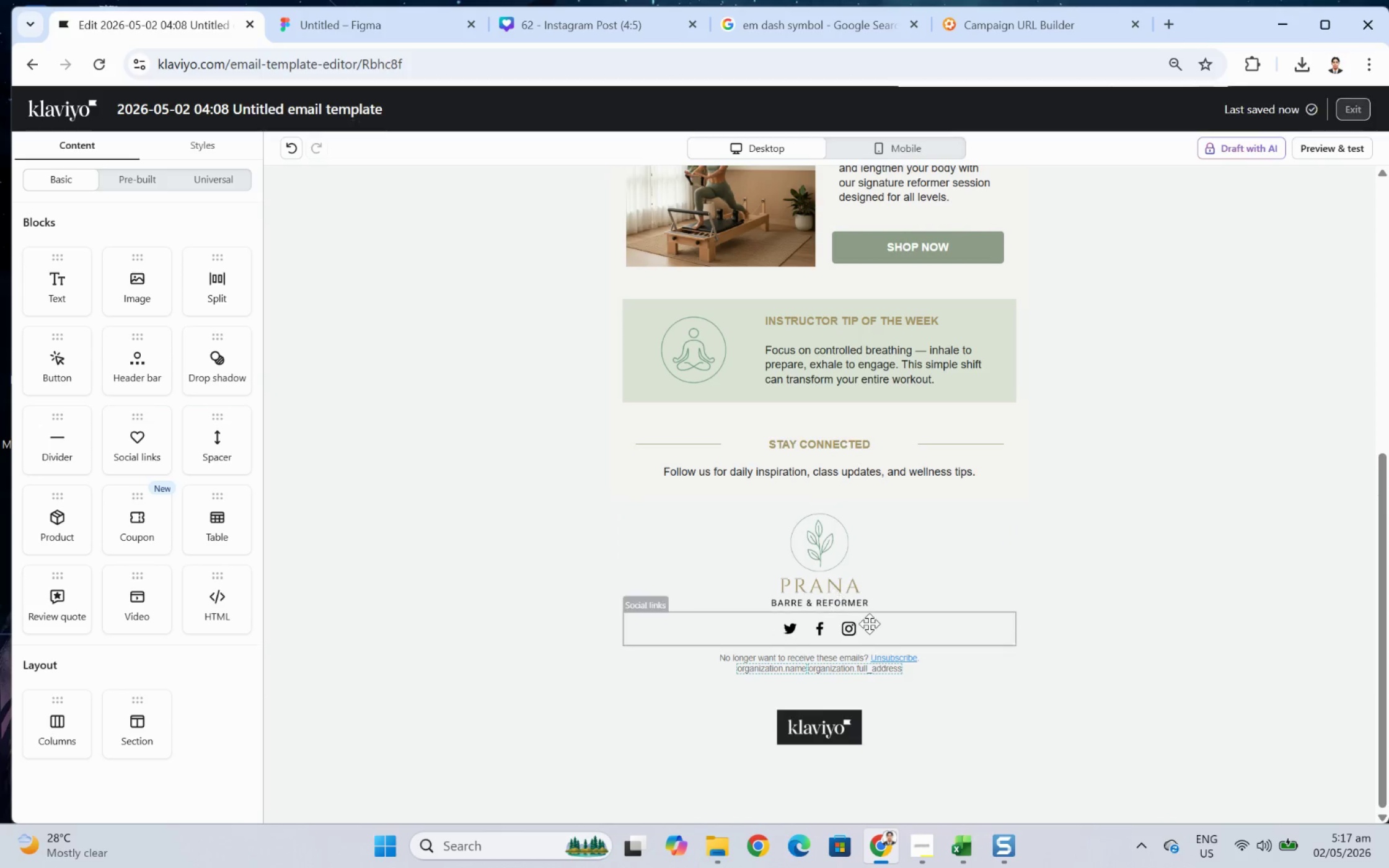 
left_click([852, 581])
 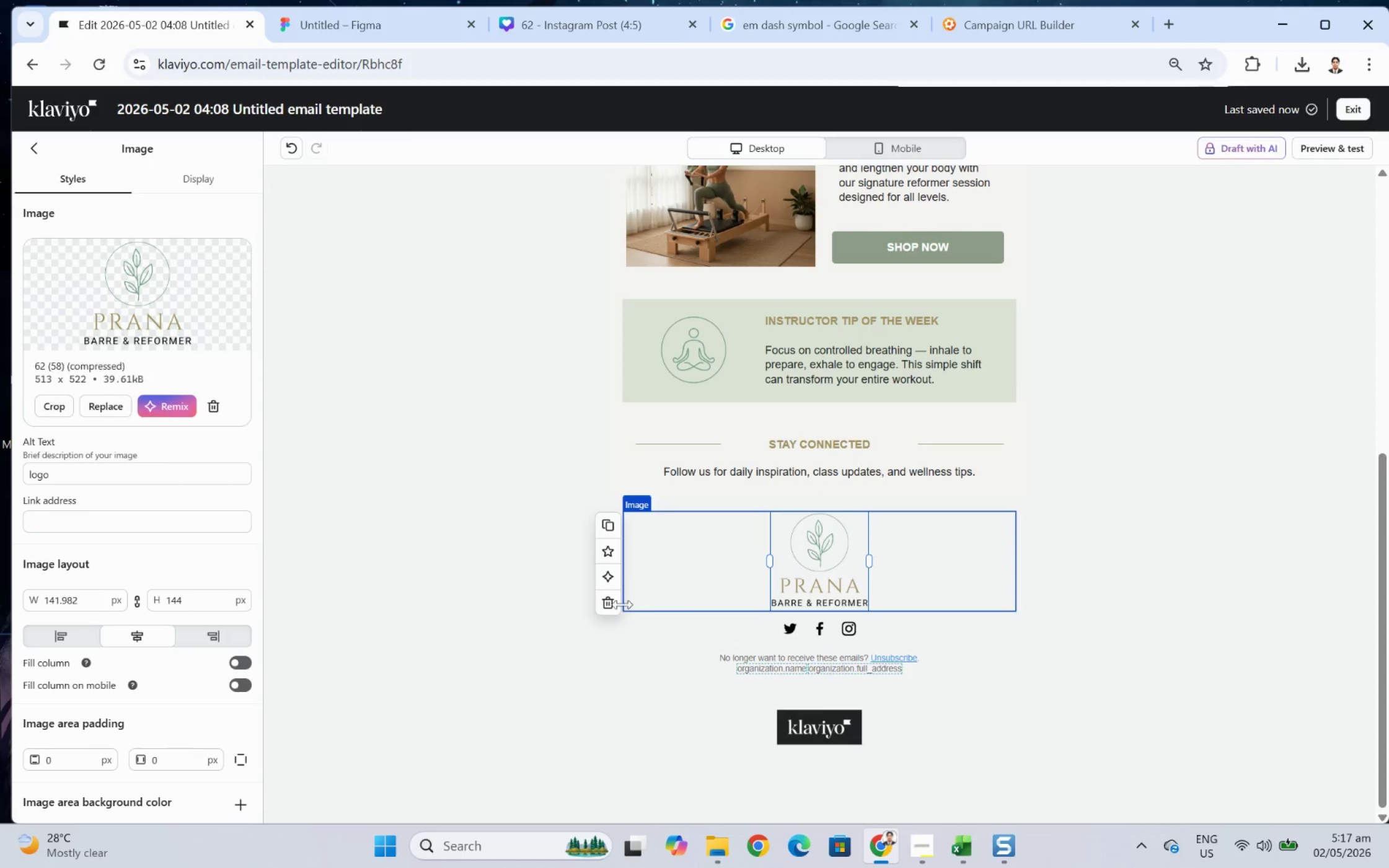 
left_click([605, 603])
 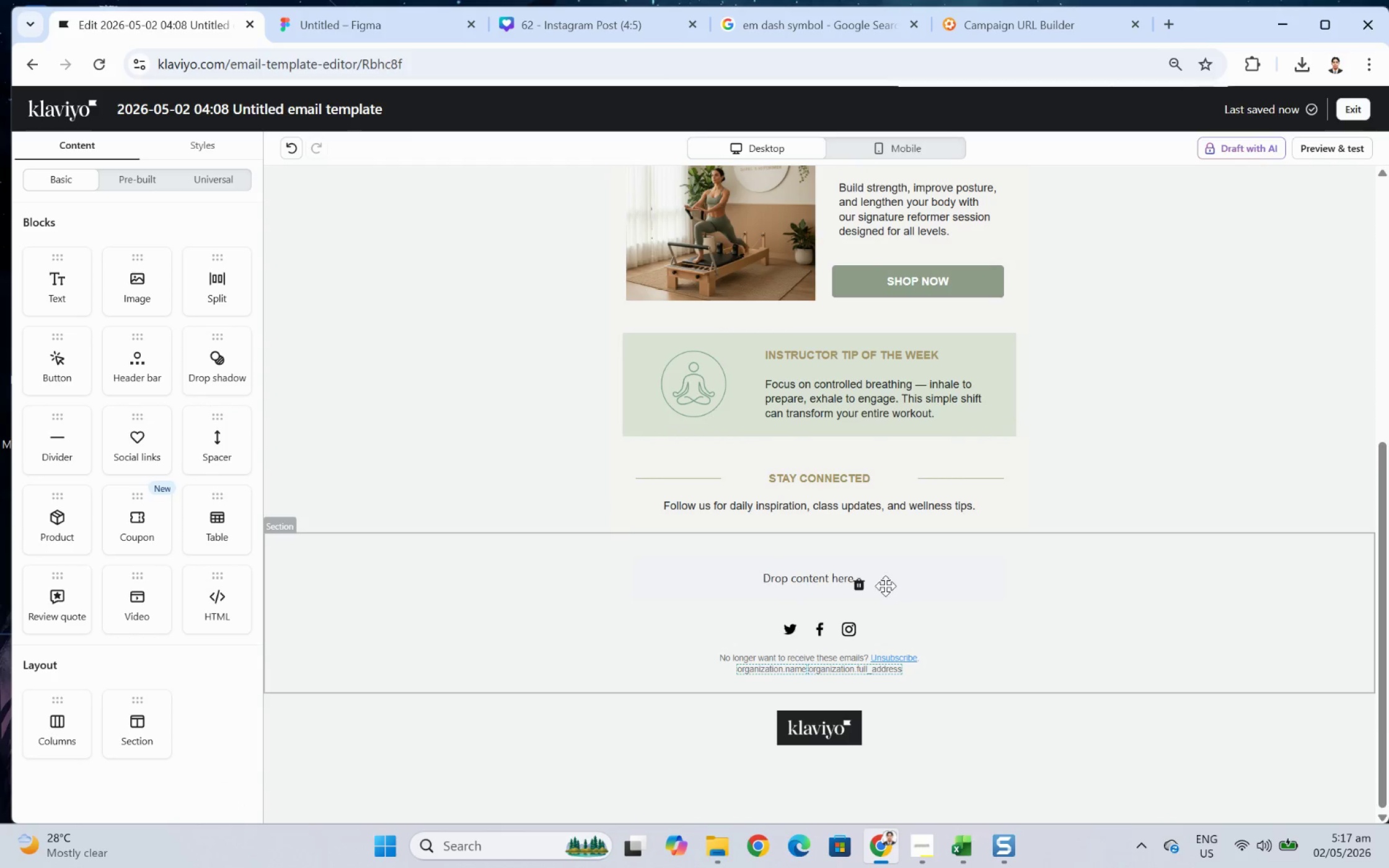 
left_click([858, 584])
 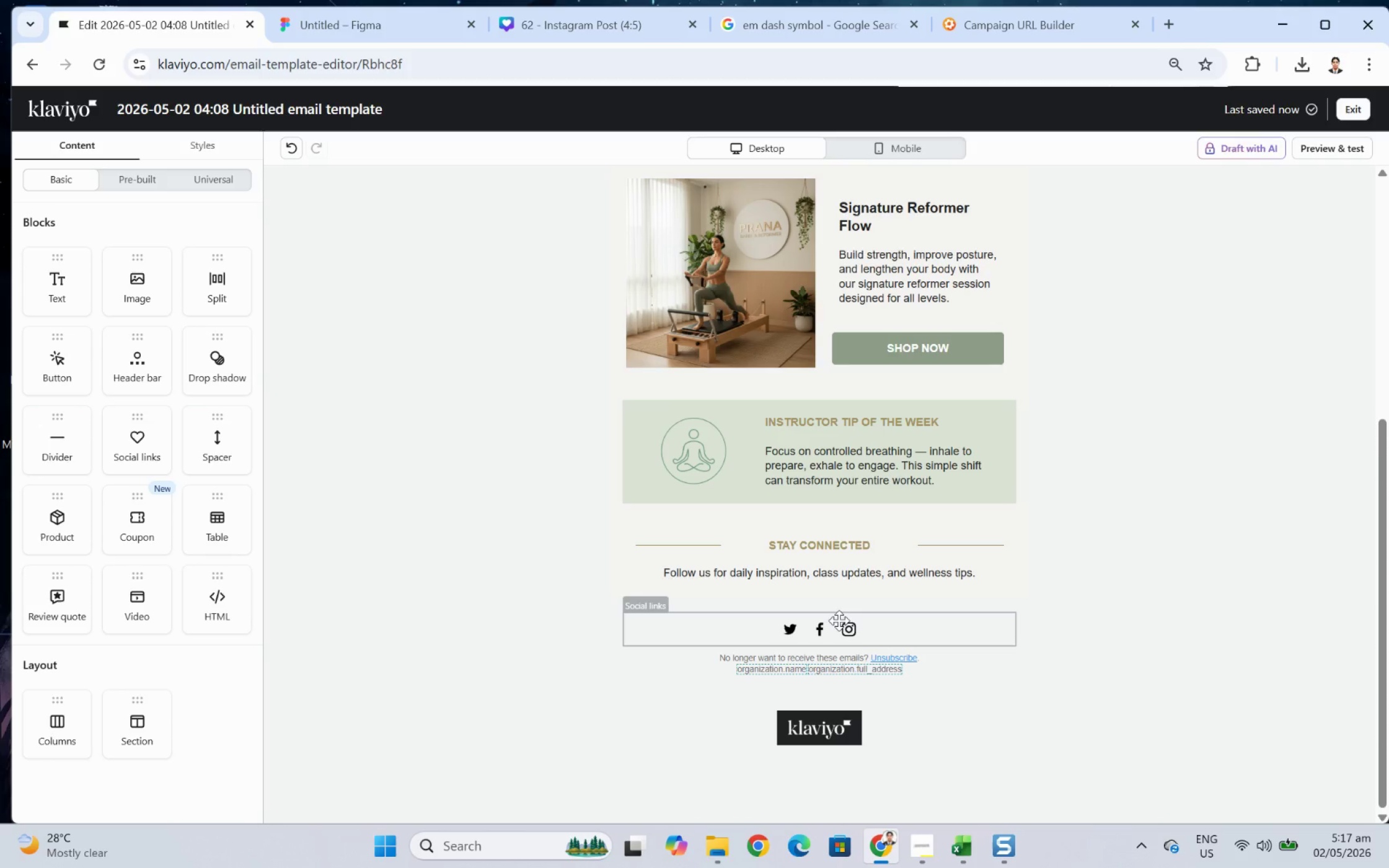 
left_click_drag(start_coordinate=[838, 621], to_coordinate=[834, 551])
 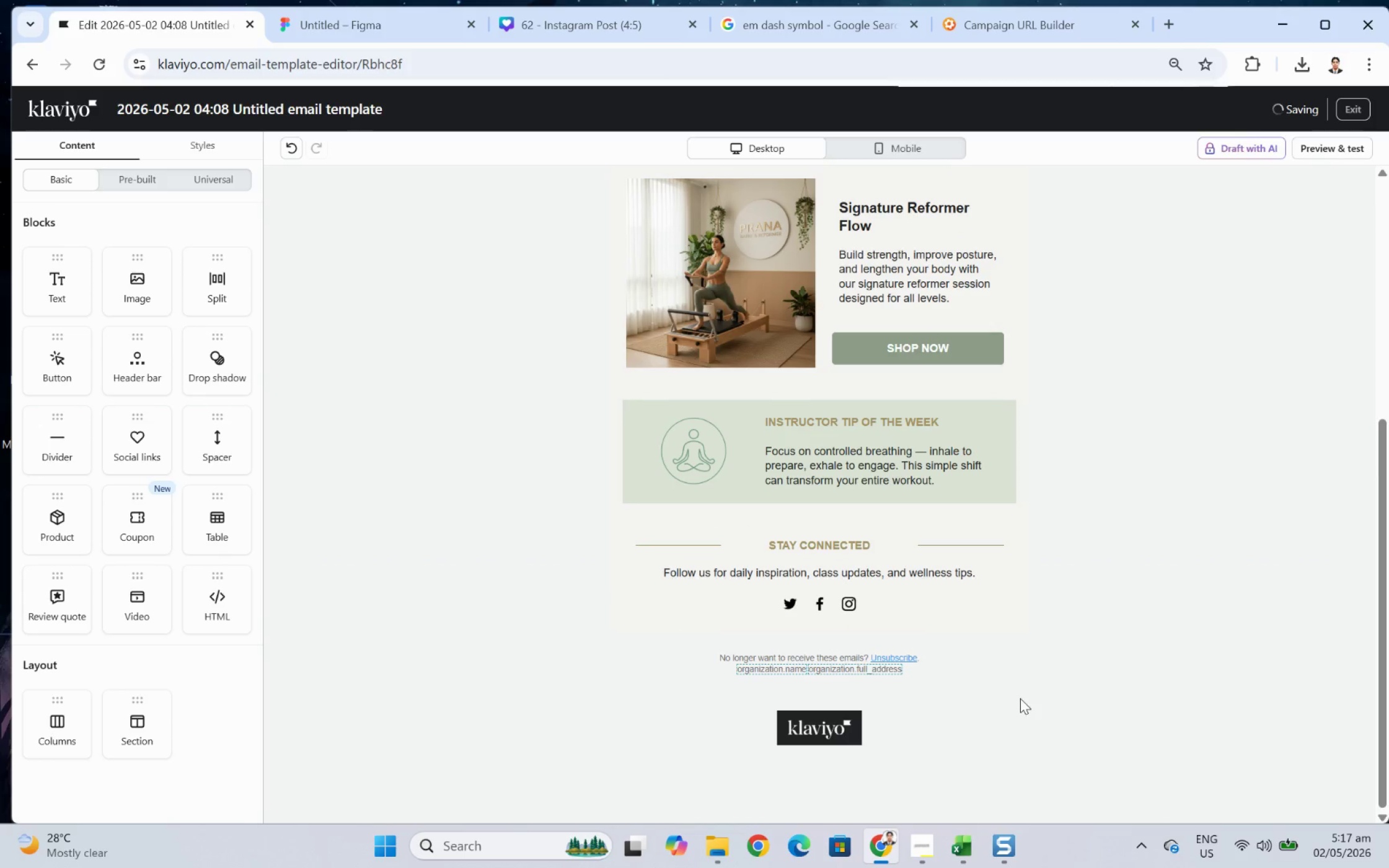 
left_click([1020, 703])
 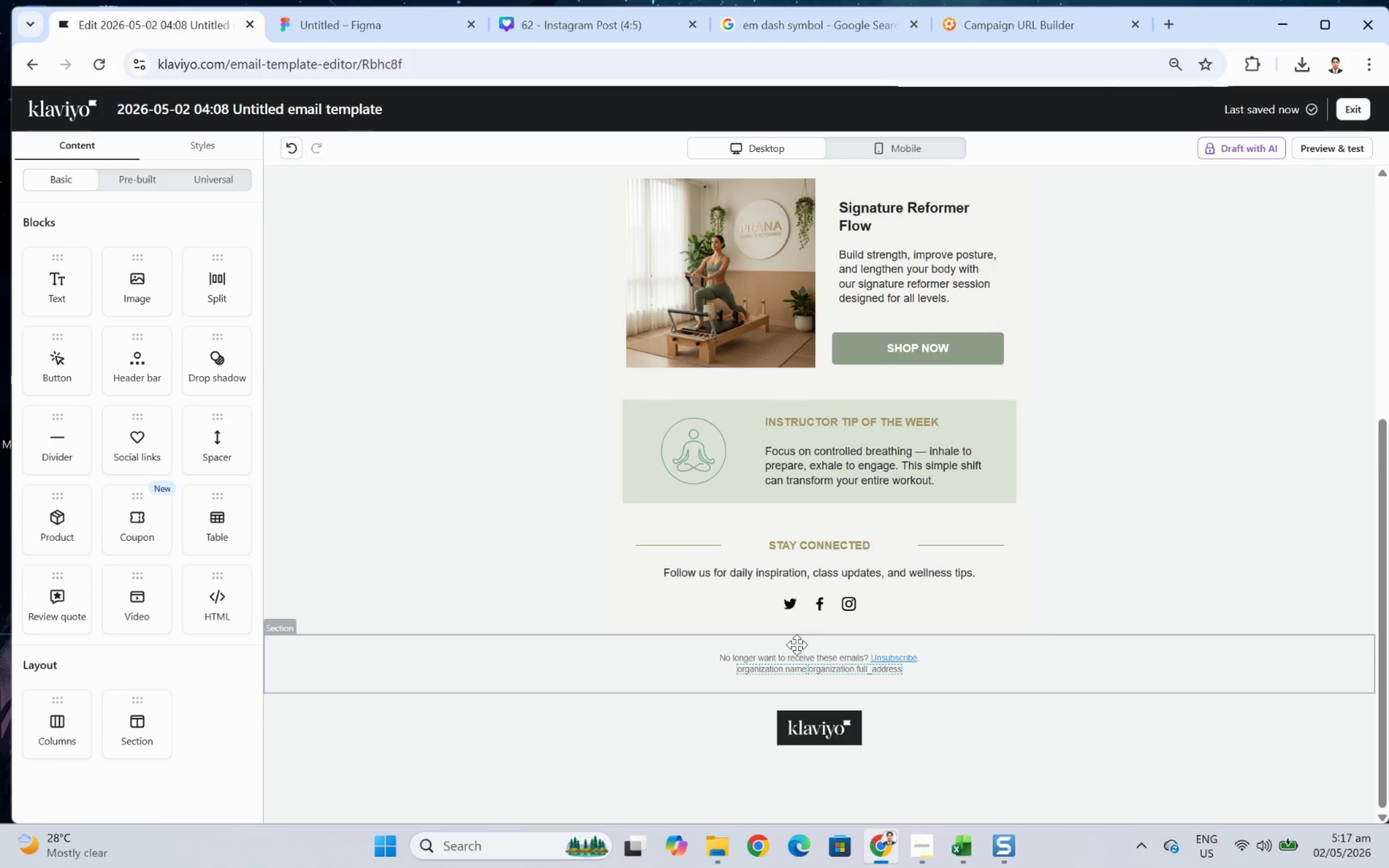 
double_click([792, 650])
 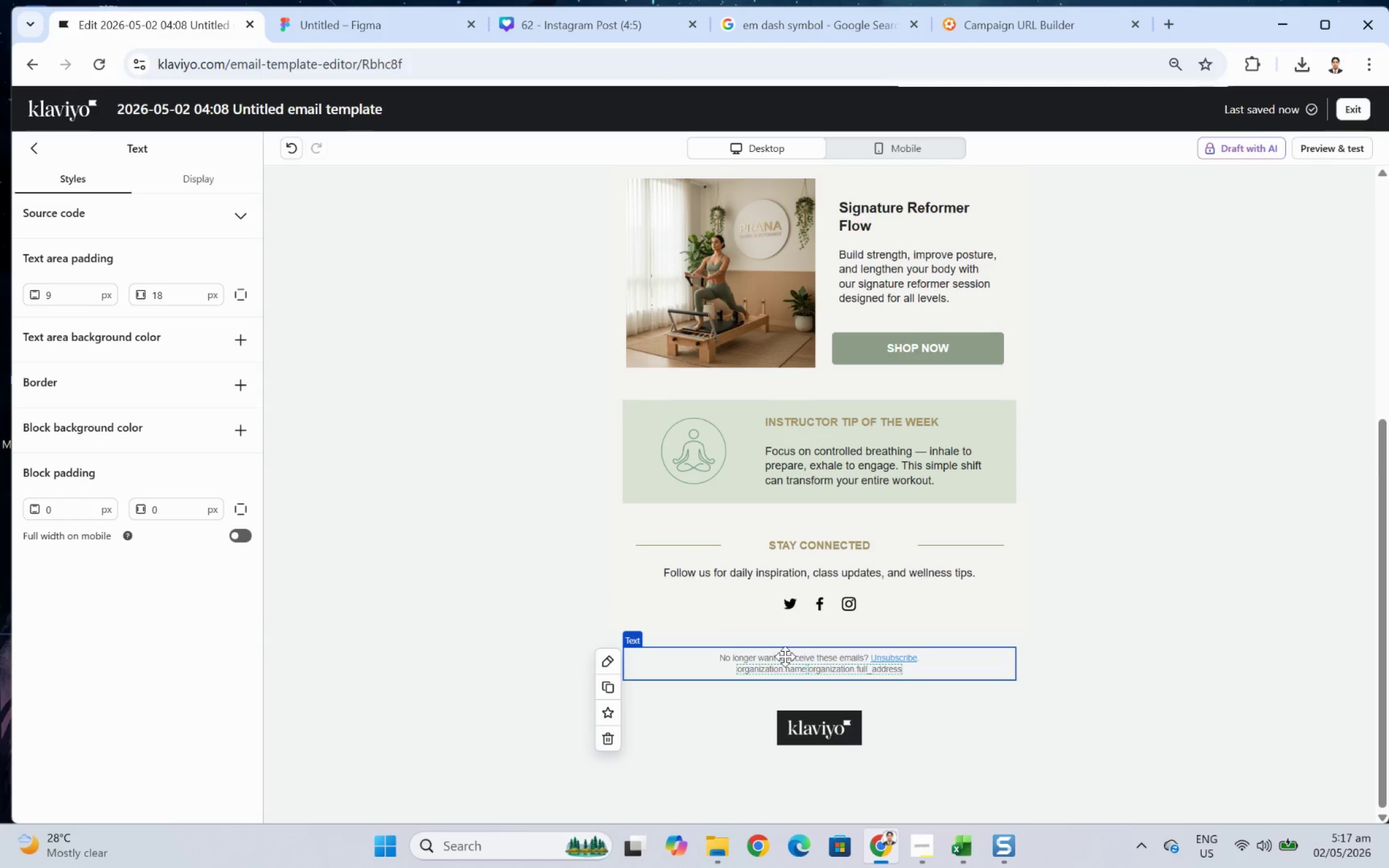 
left_click([762, 660])
 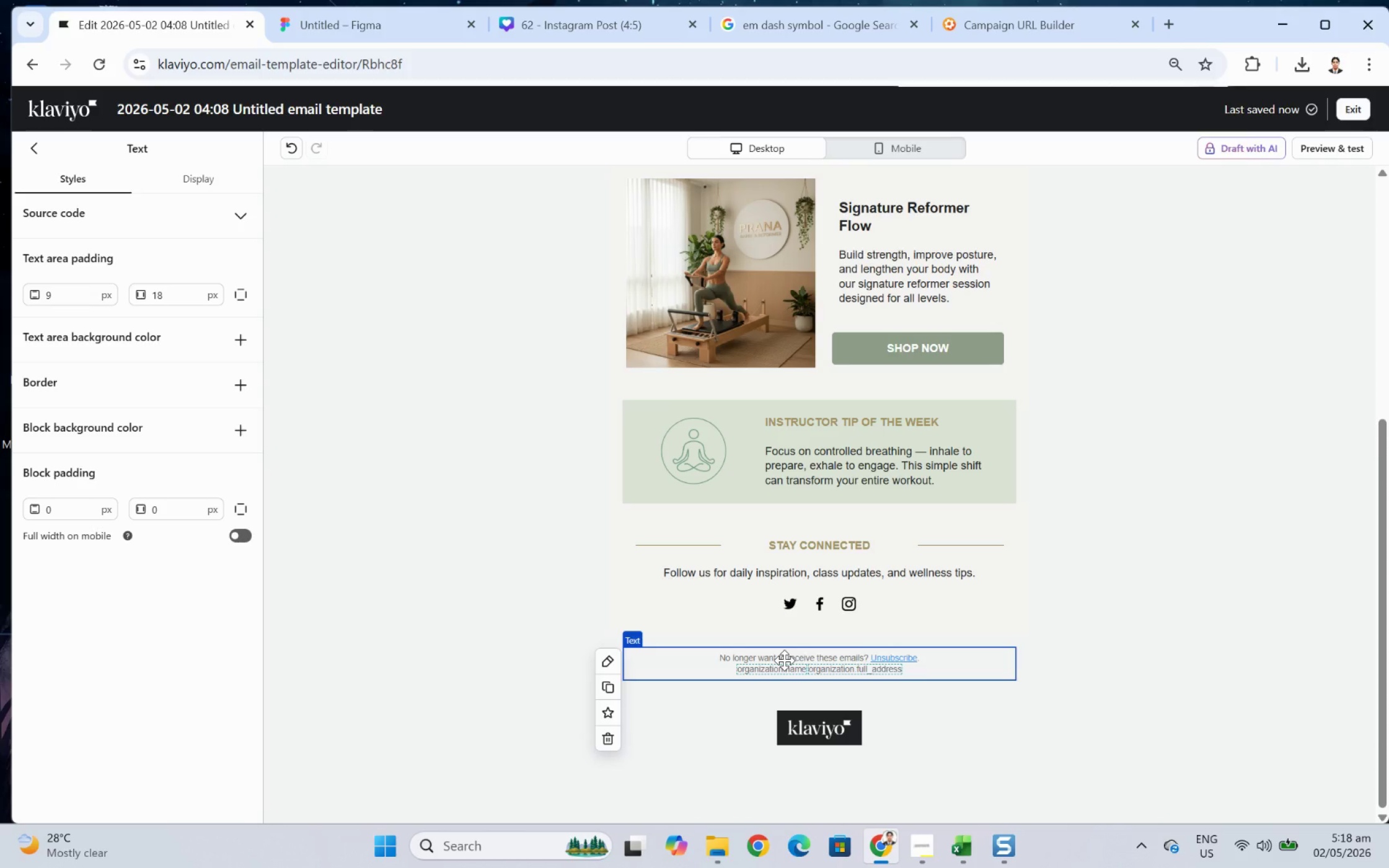 
double_click([784, 660])
 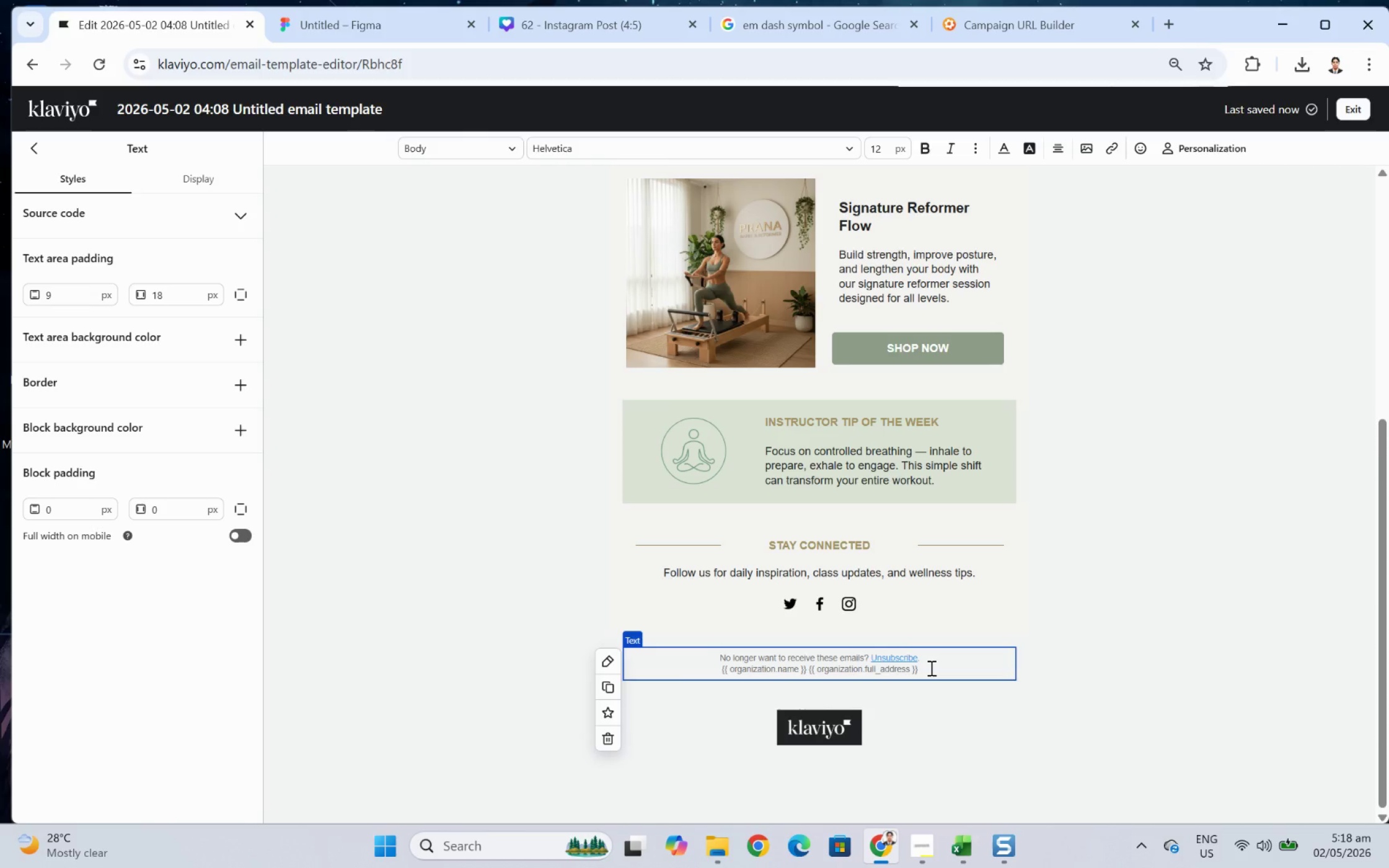 
left_click_drag(start_coordinate=[930, 667], to_coordinate=[669, 661])
 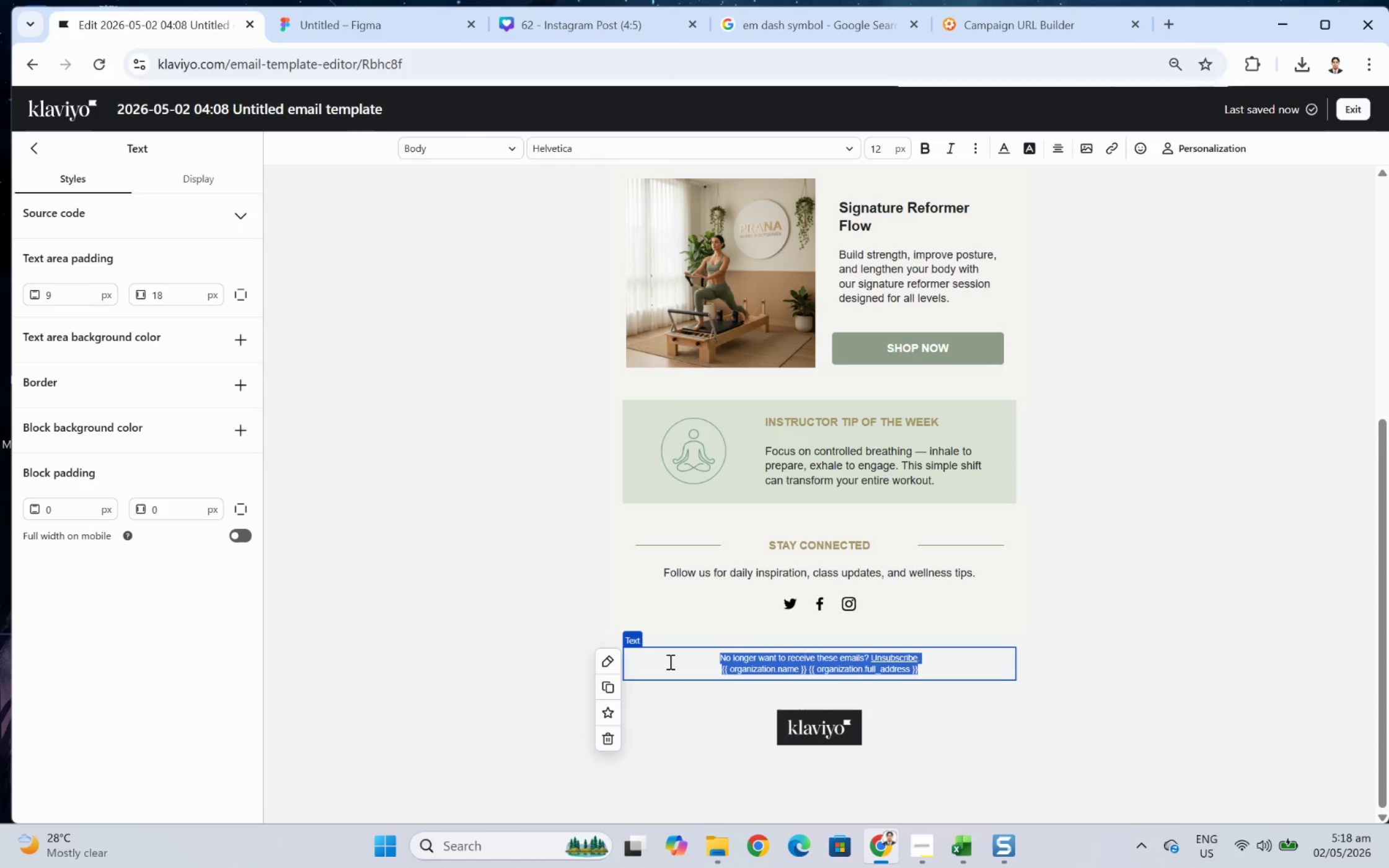 
type(You're receiving this because you're part of our wellness community. )
 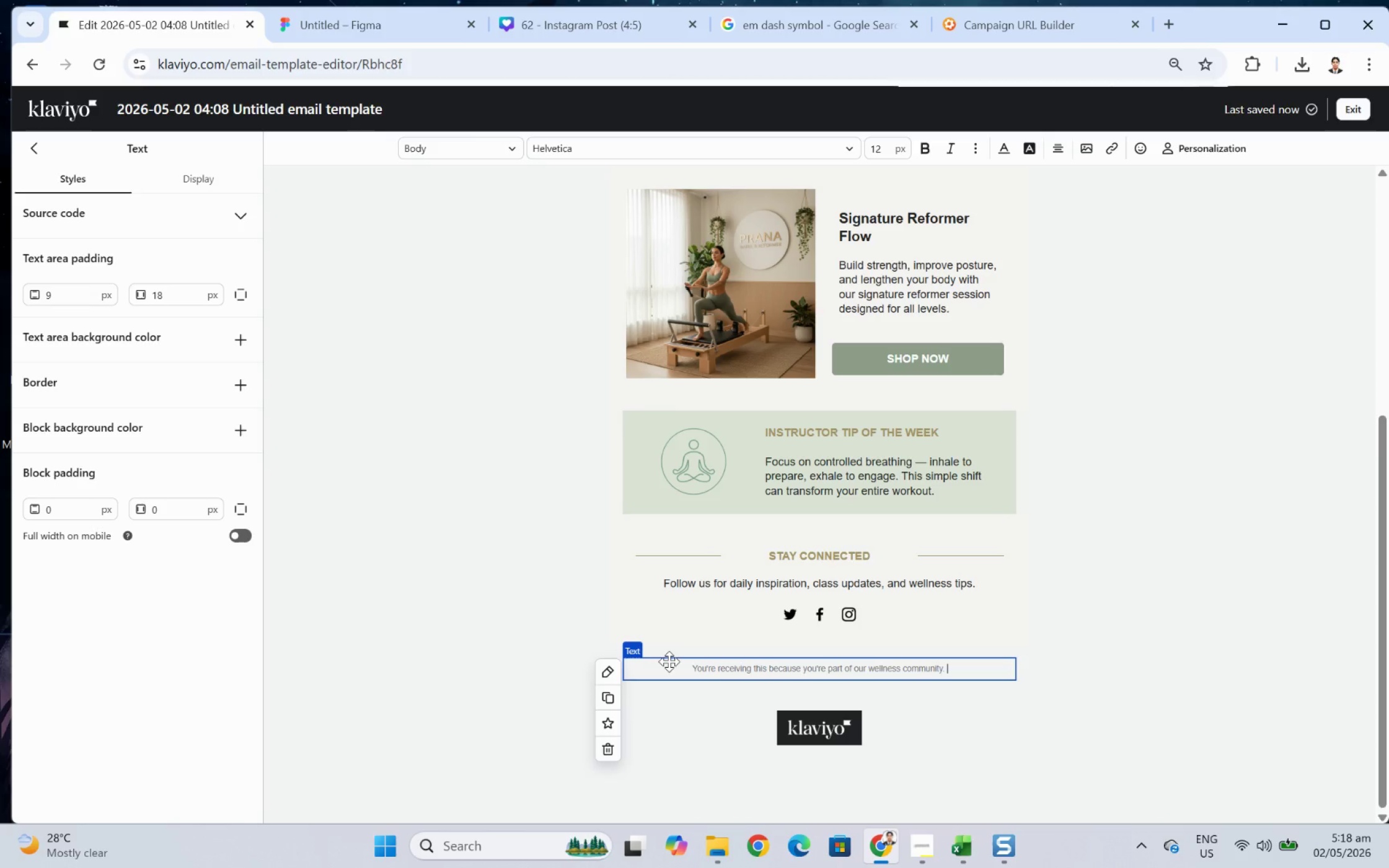 
type(If your preferences have changed, you can update y)
key(Backspace)
type(them anu)
key(Backspace)
type(ytime.)
 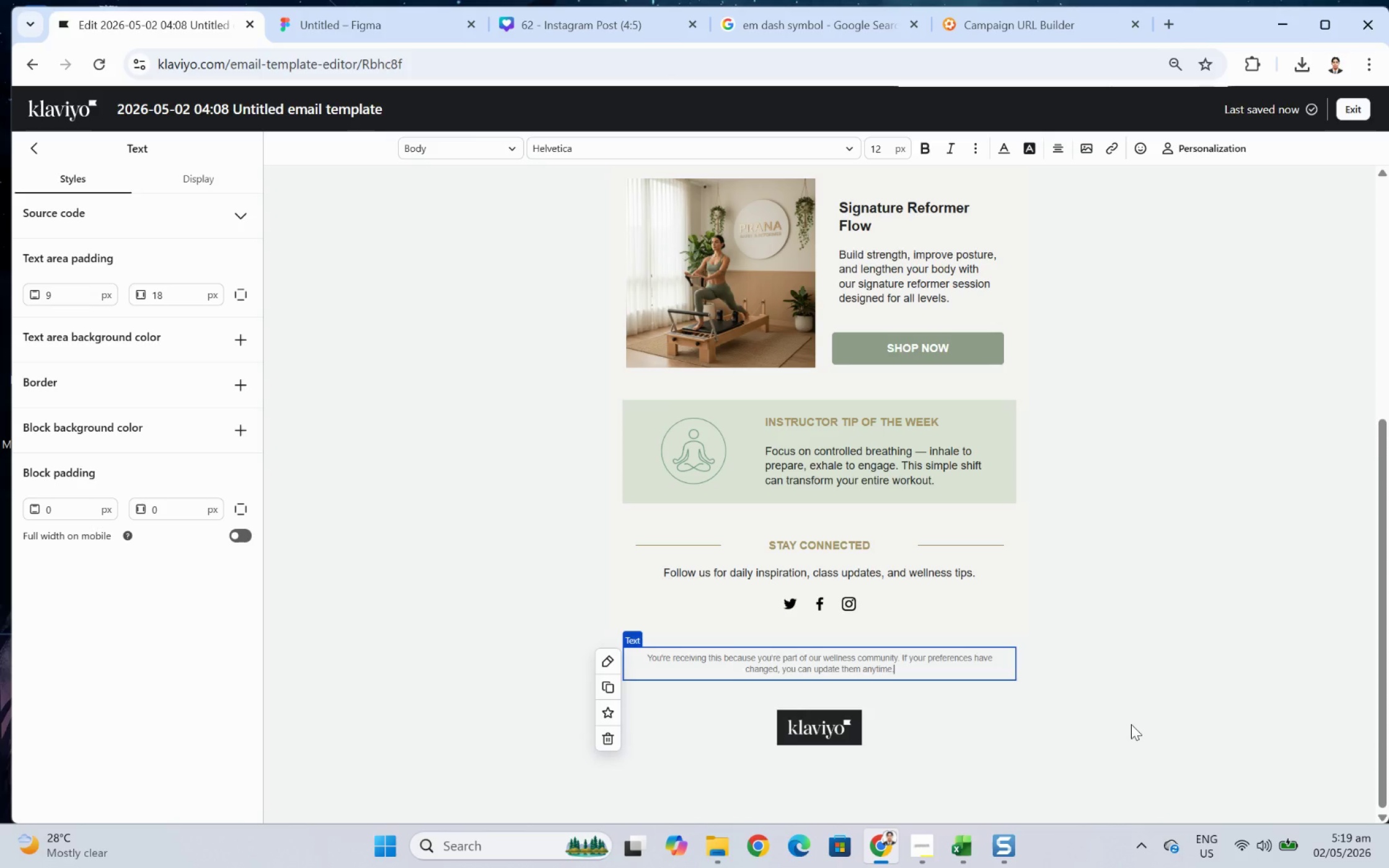 
wait(8.27)
 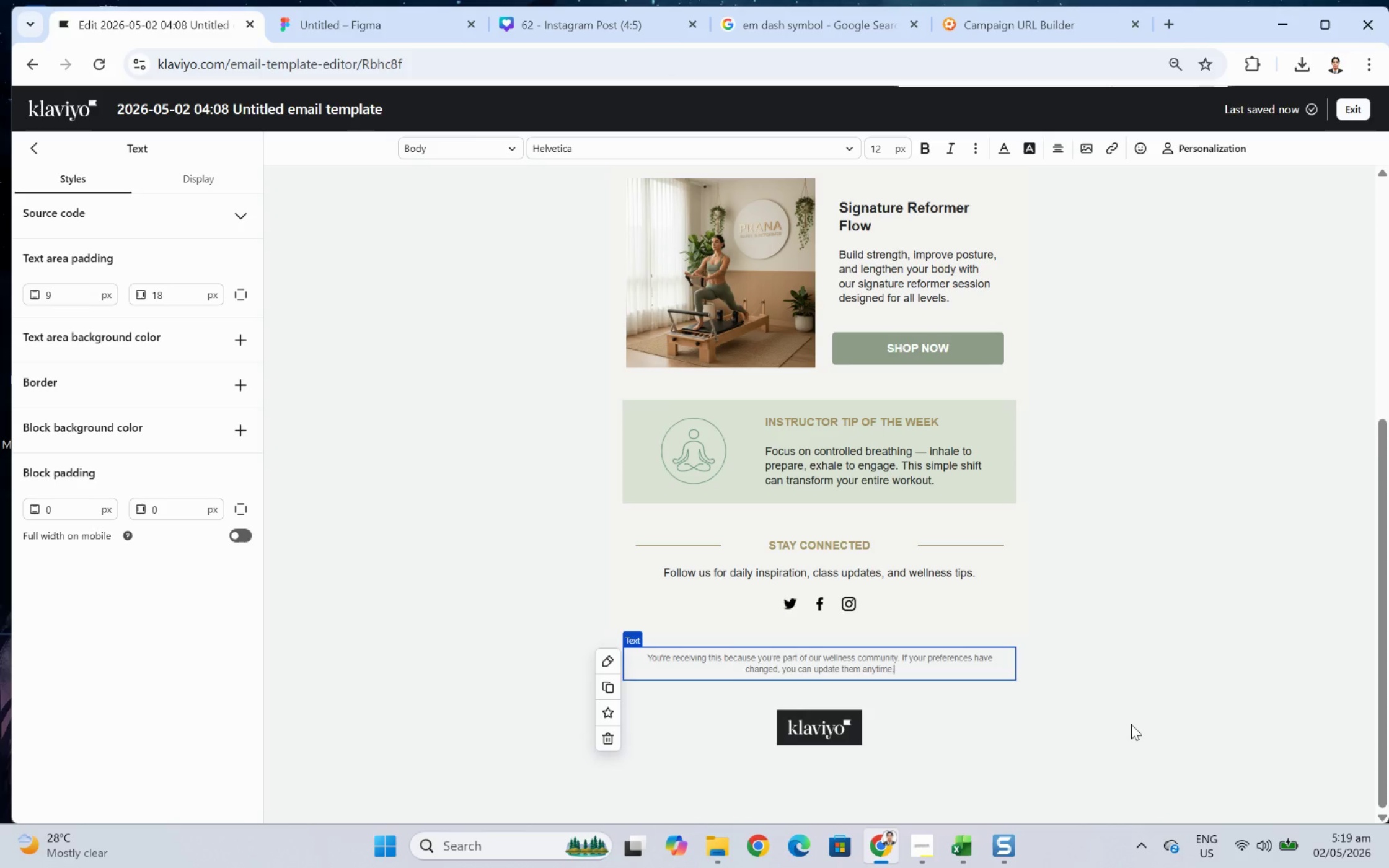 
key(Enter)
 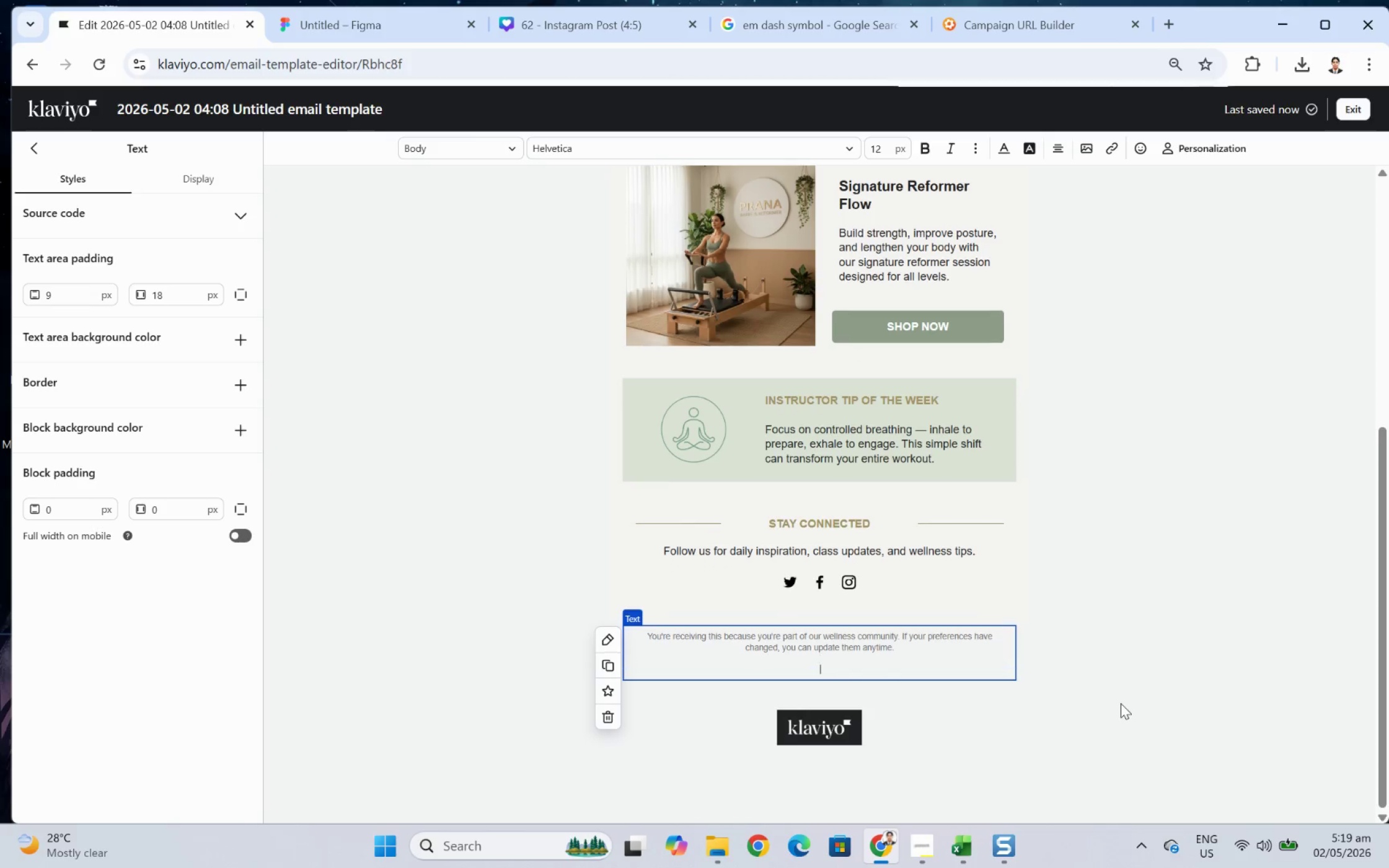 
key(Enter)
 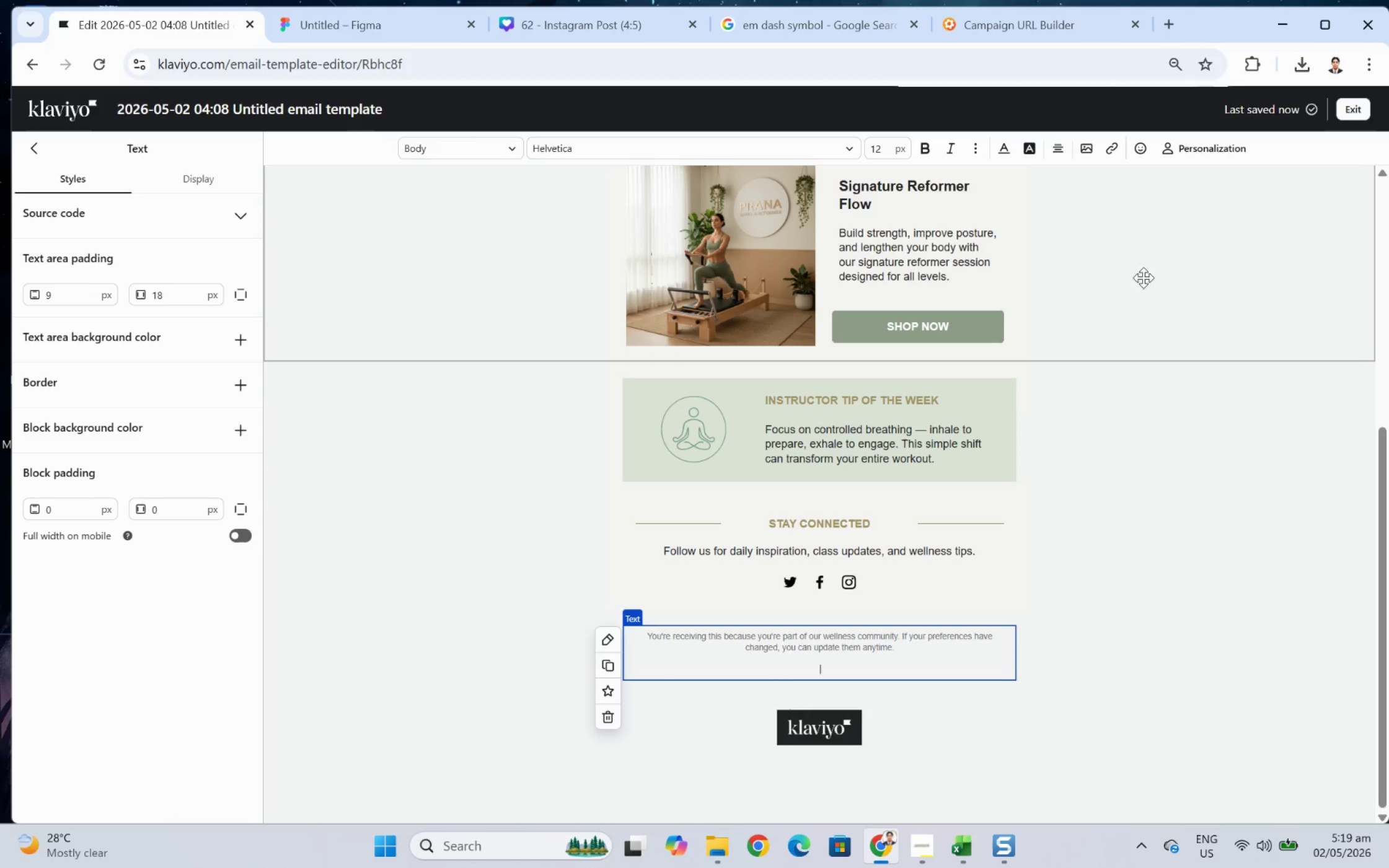 
left_click([1202, 150])
 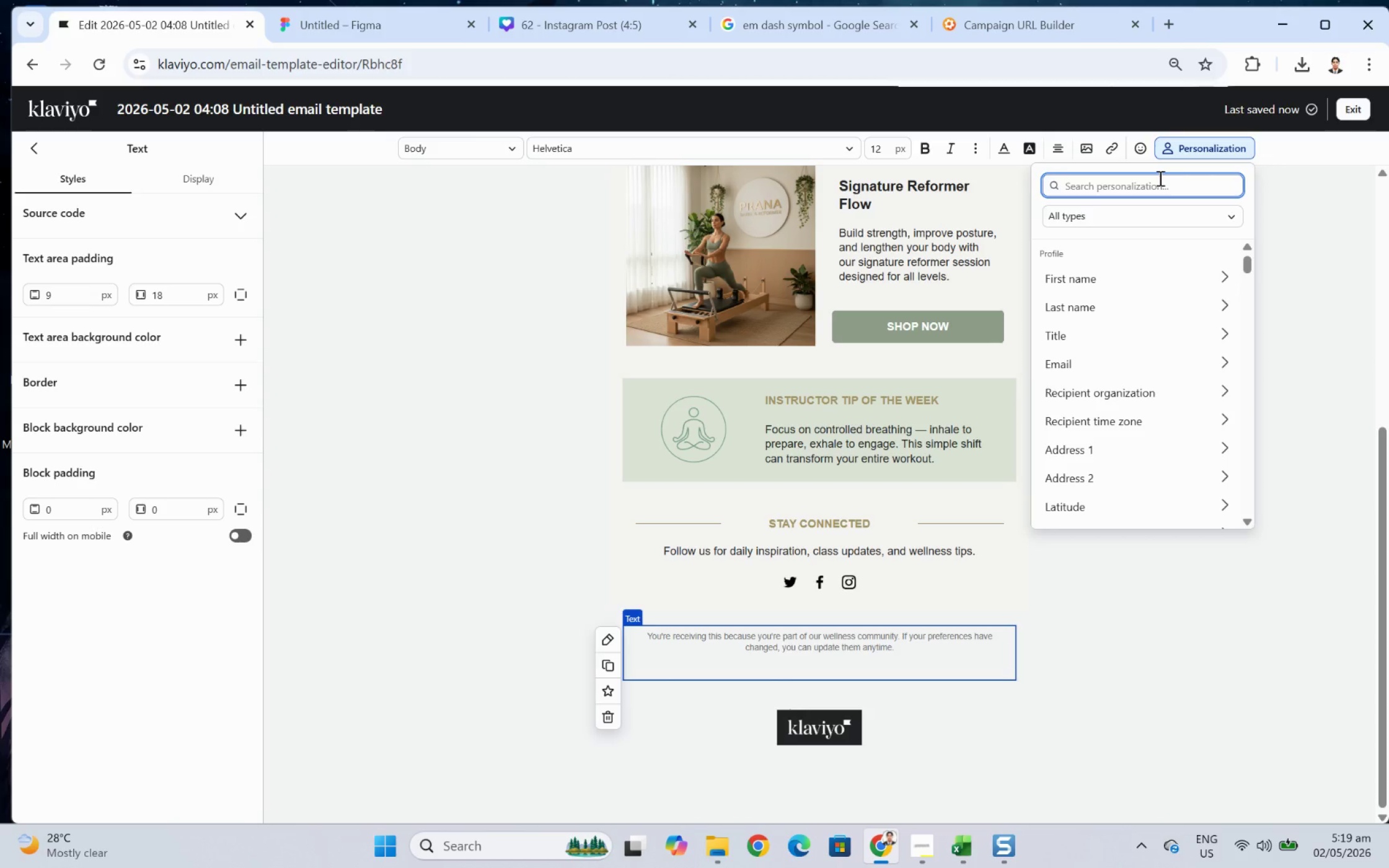 
type(manag)
 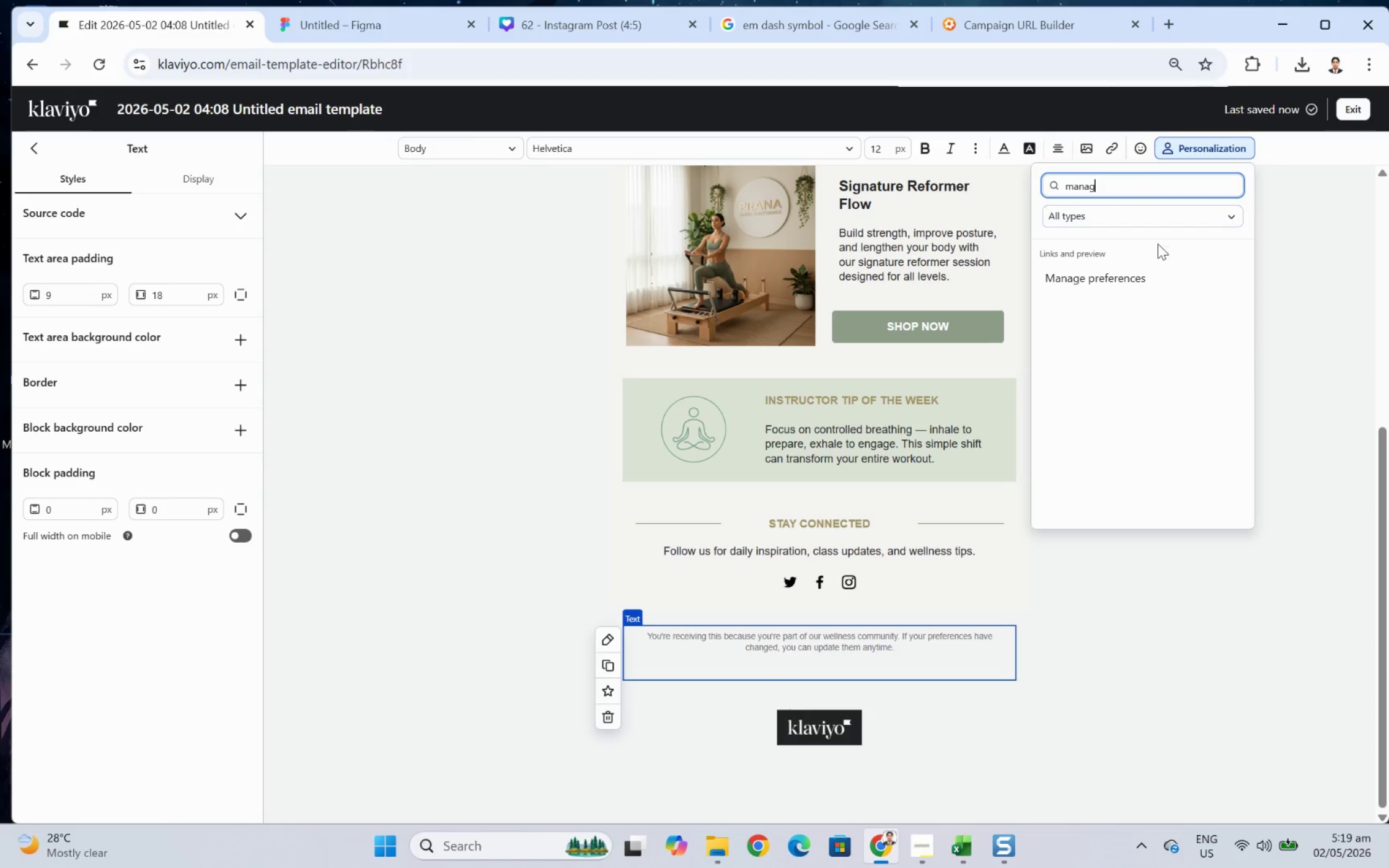 
left_click([1160, 271])
 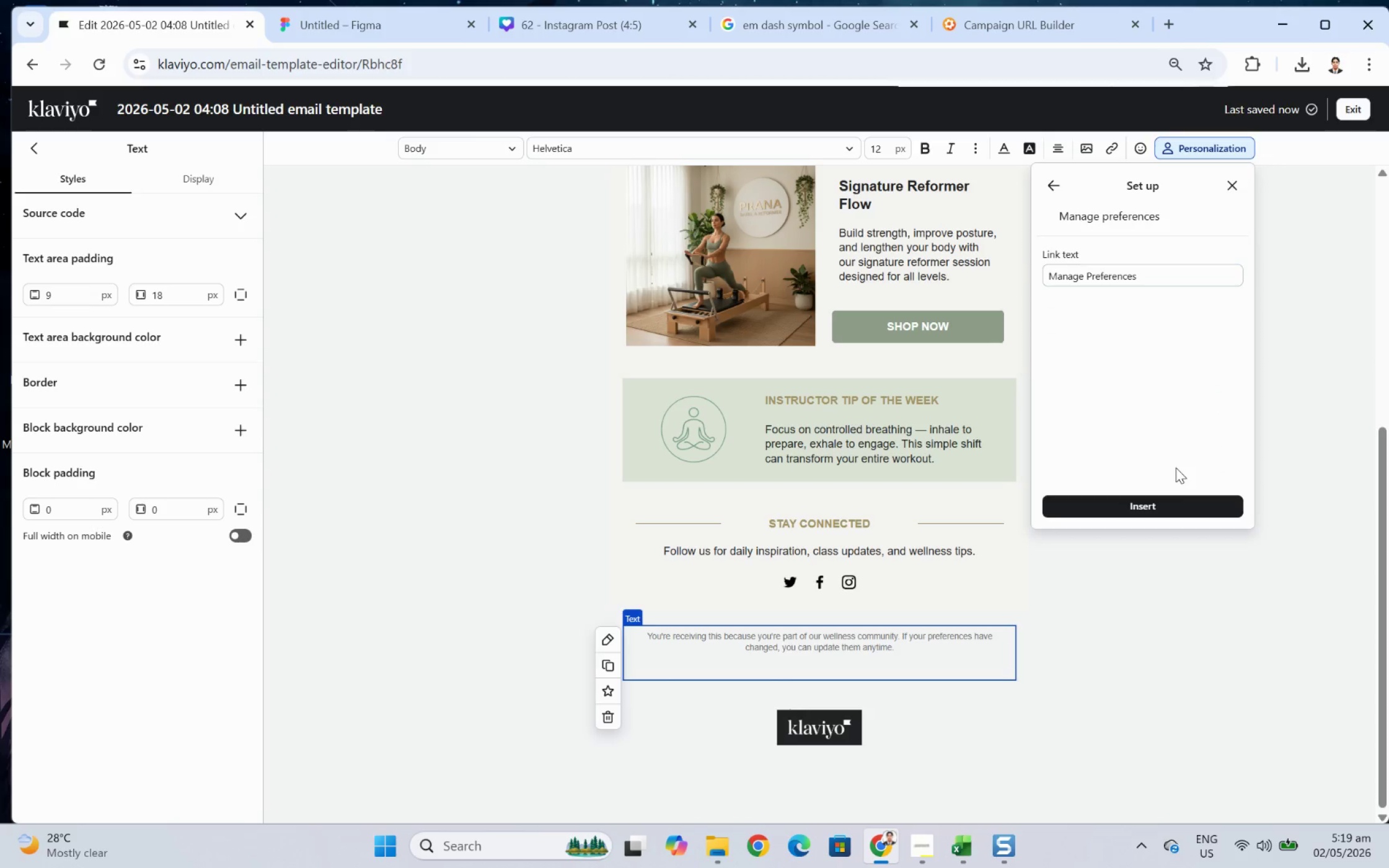 
left_click([1175, 506])
 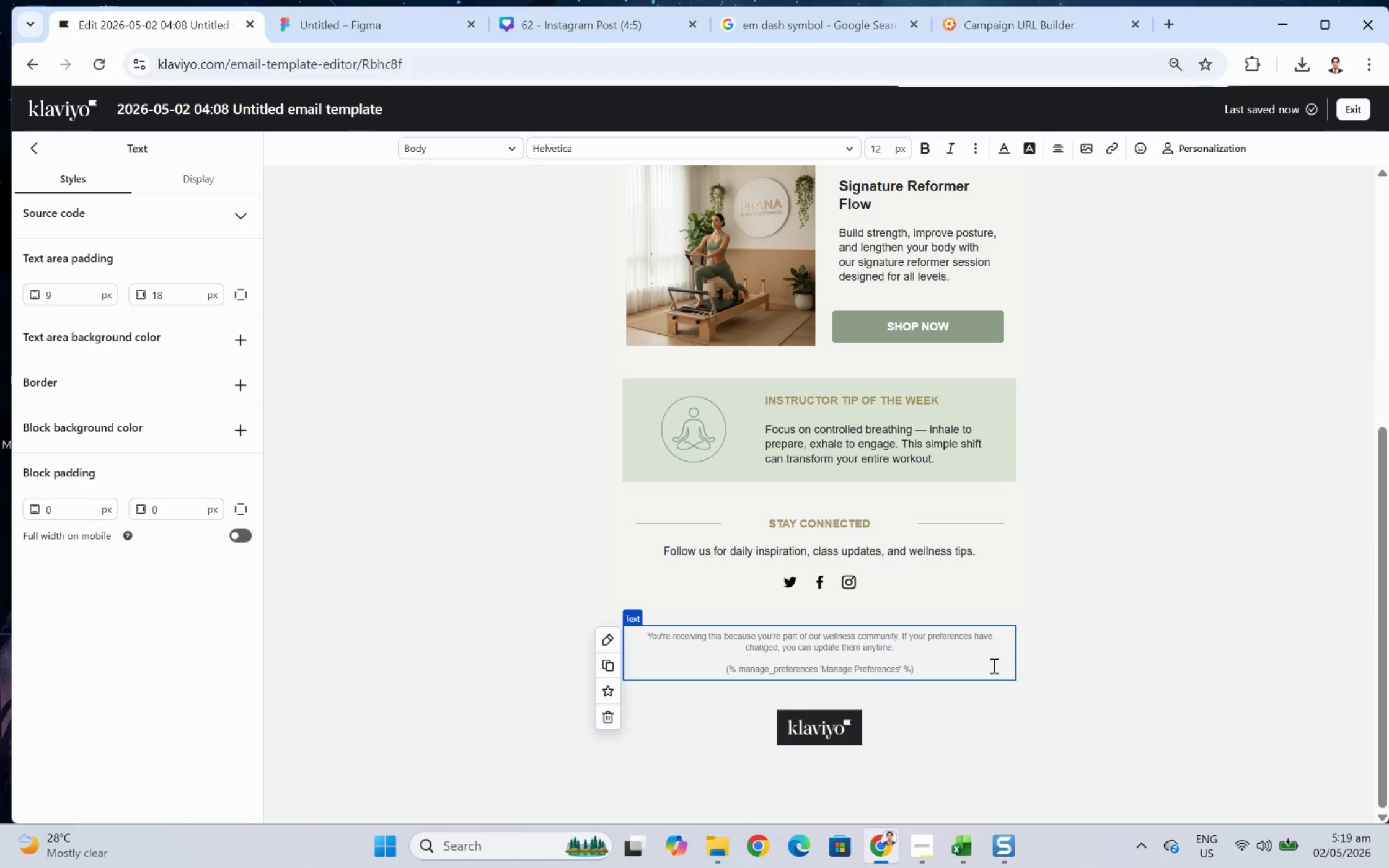 
key(Space)
 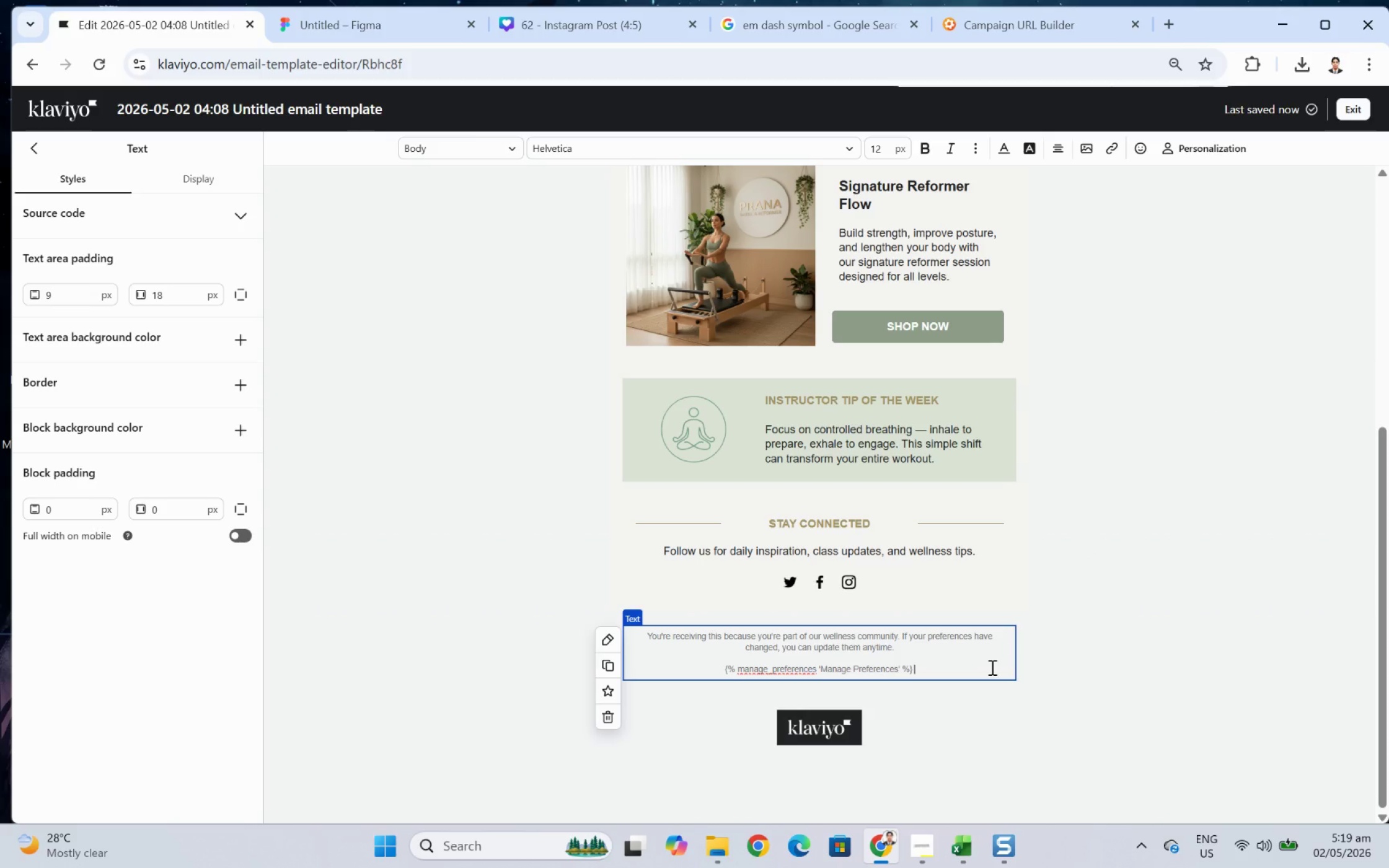 
key(Shift+ShiftRight)
 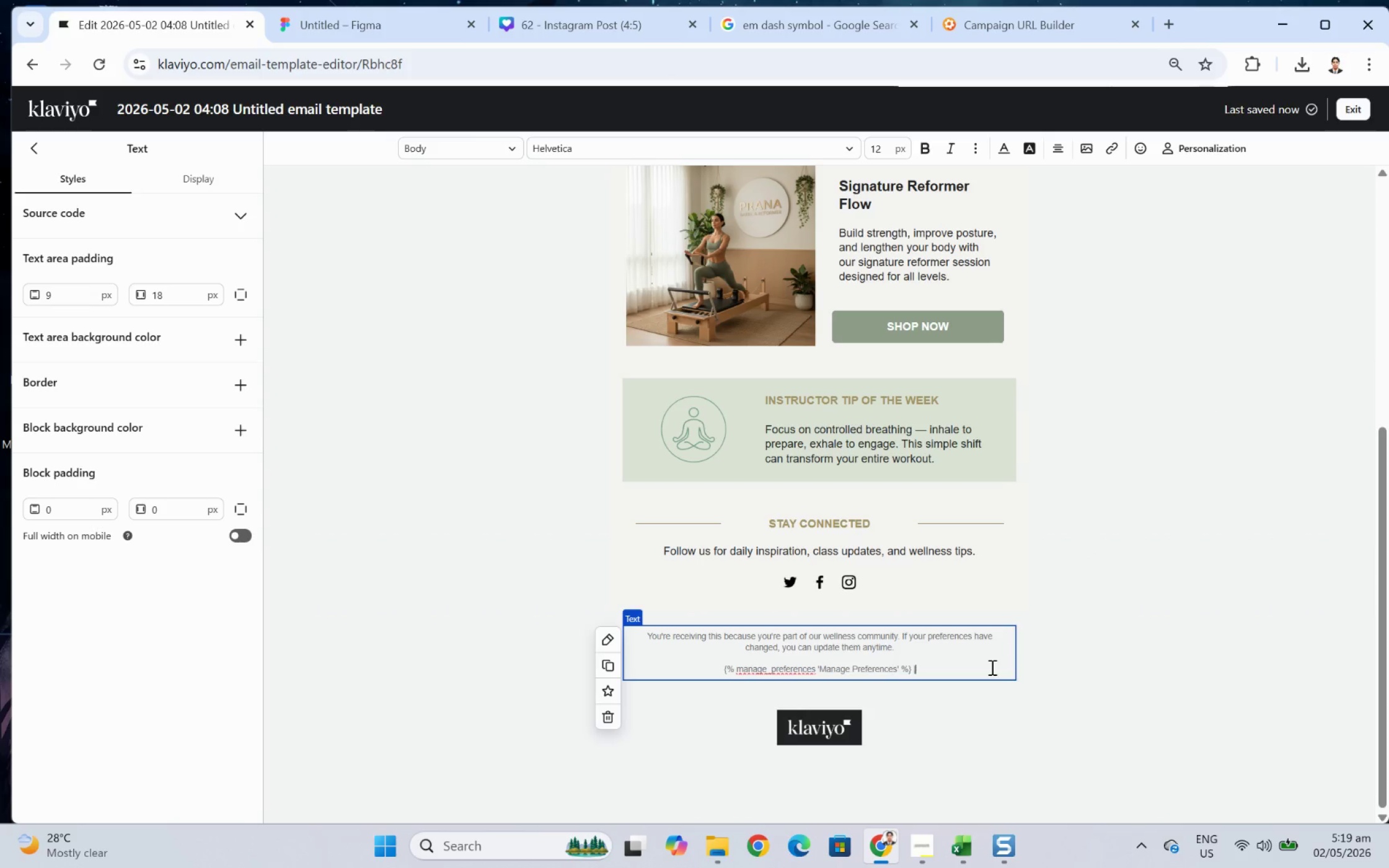 
key(Shift+Backslash)
 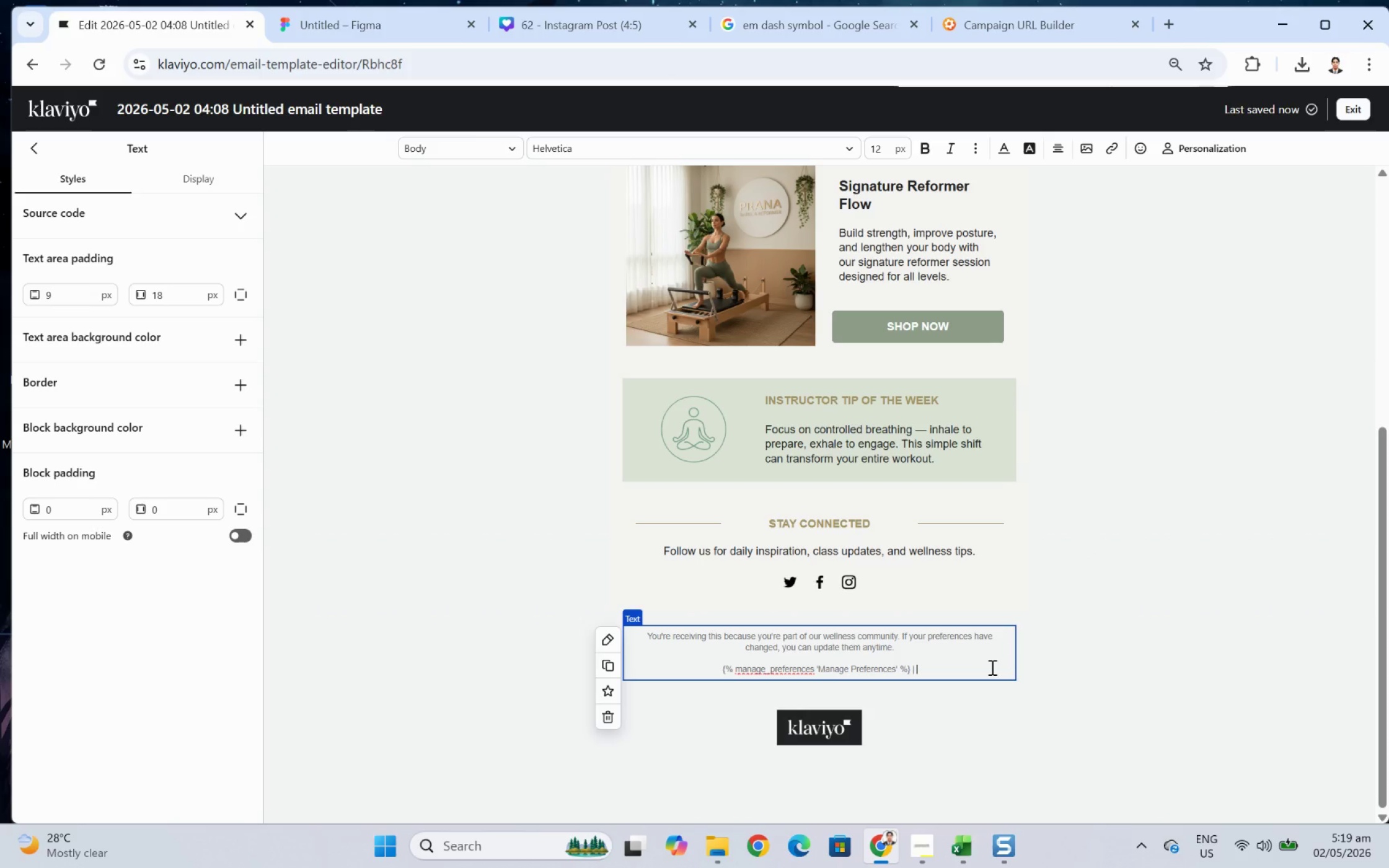 
key(Space)
 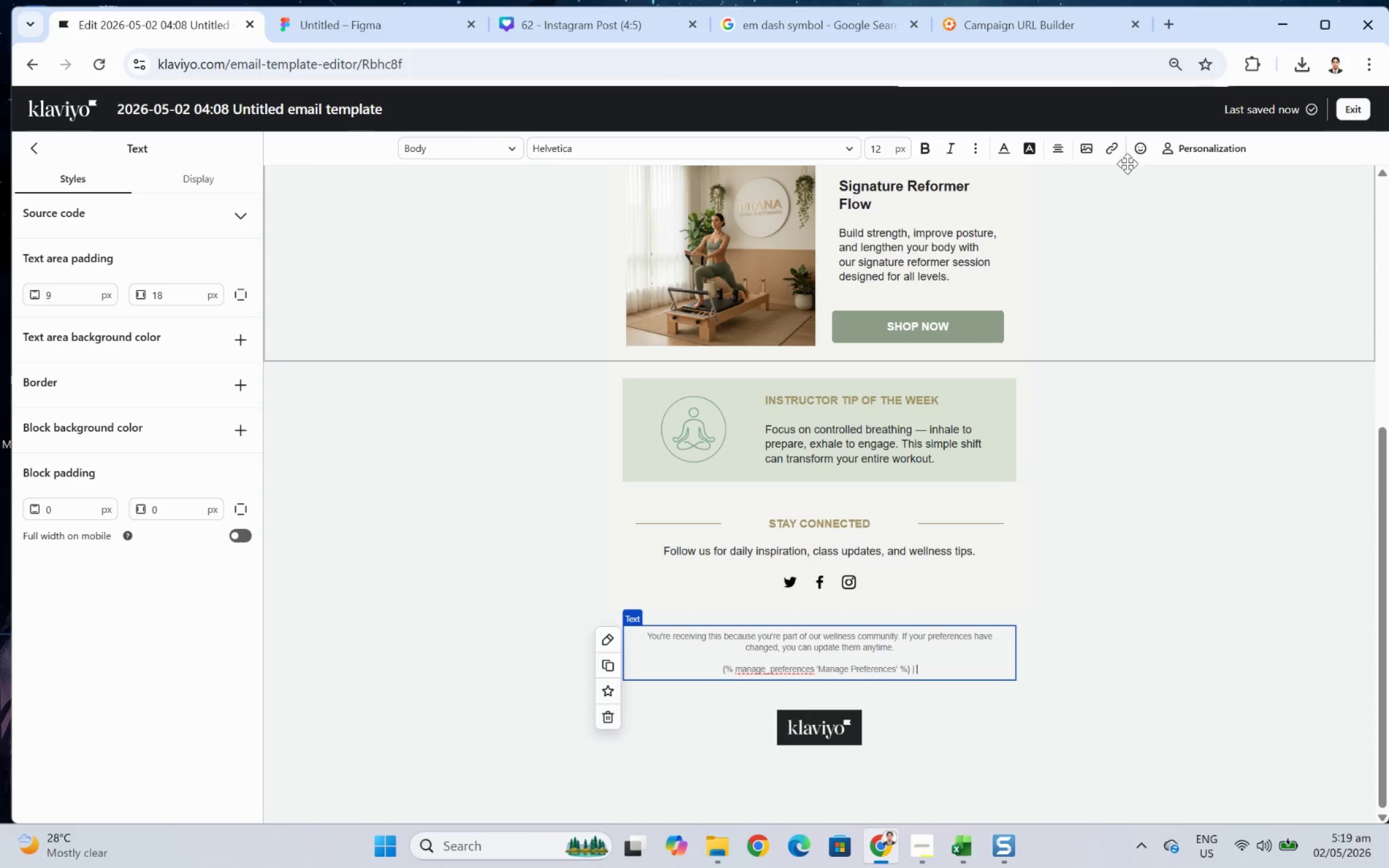 
left_click([1195, 145])
 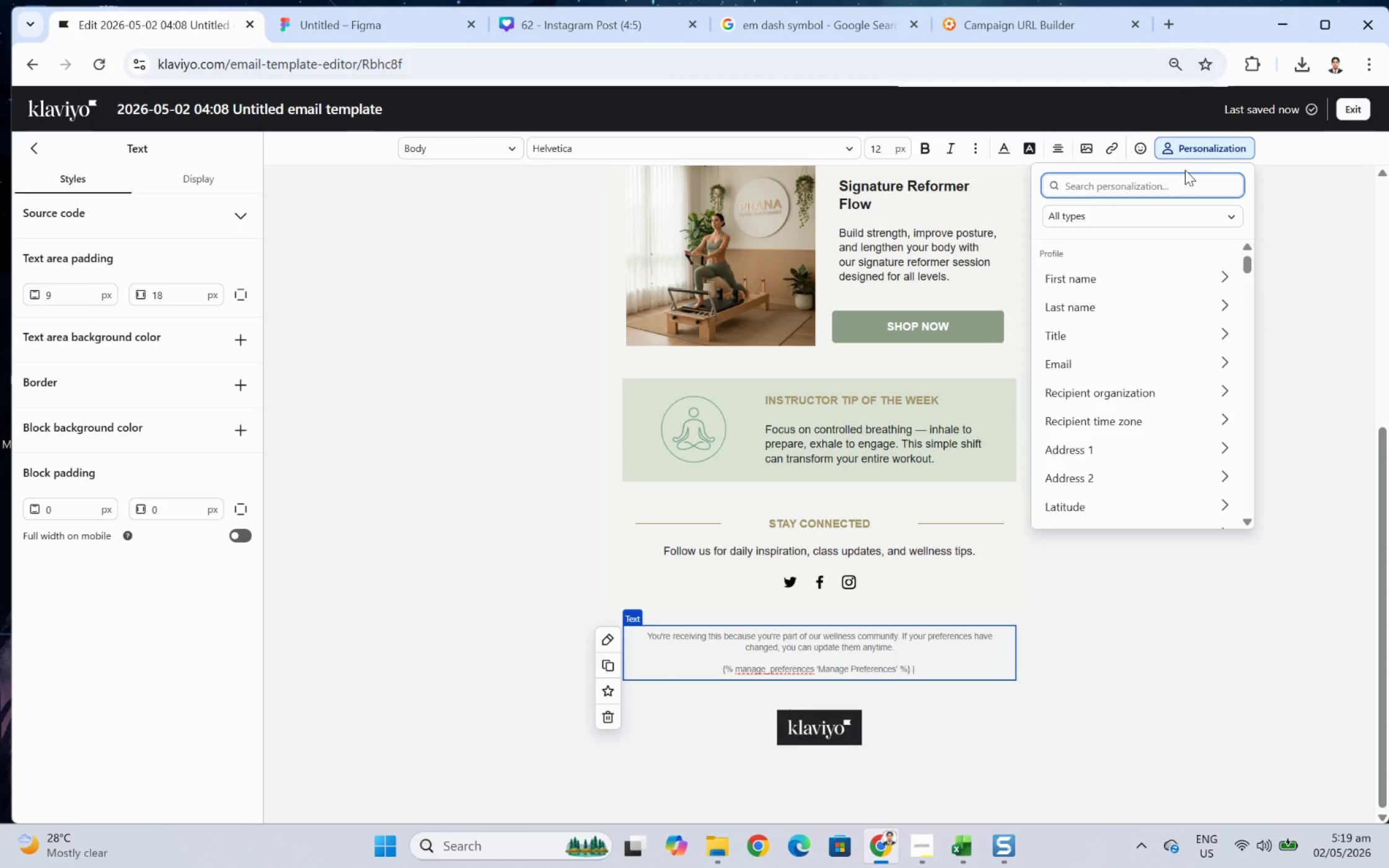 
type(unsu)
 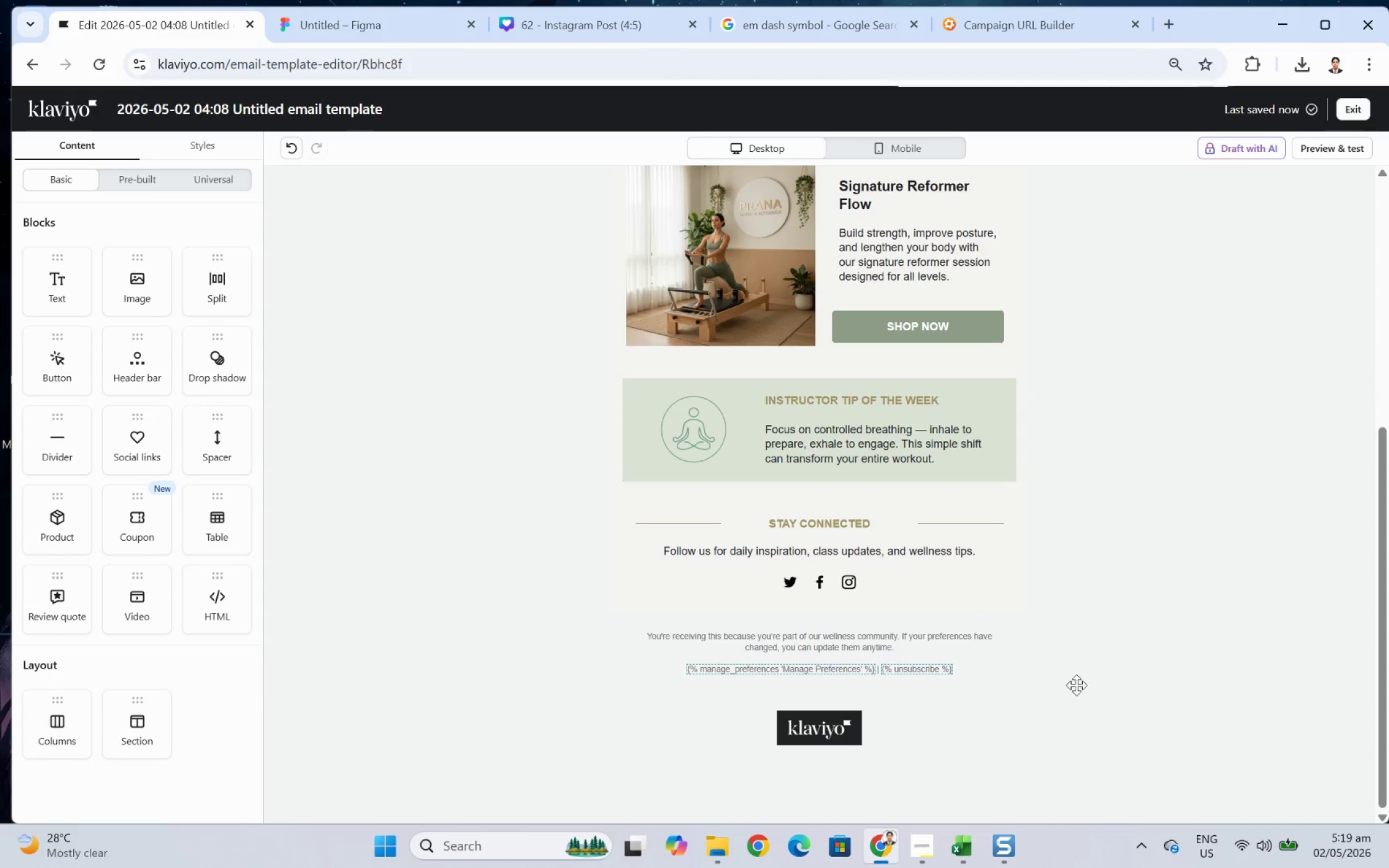 
wait(9.58)
 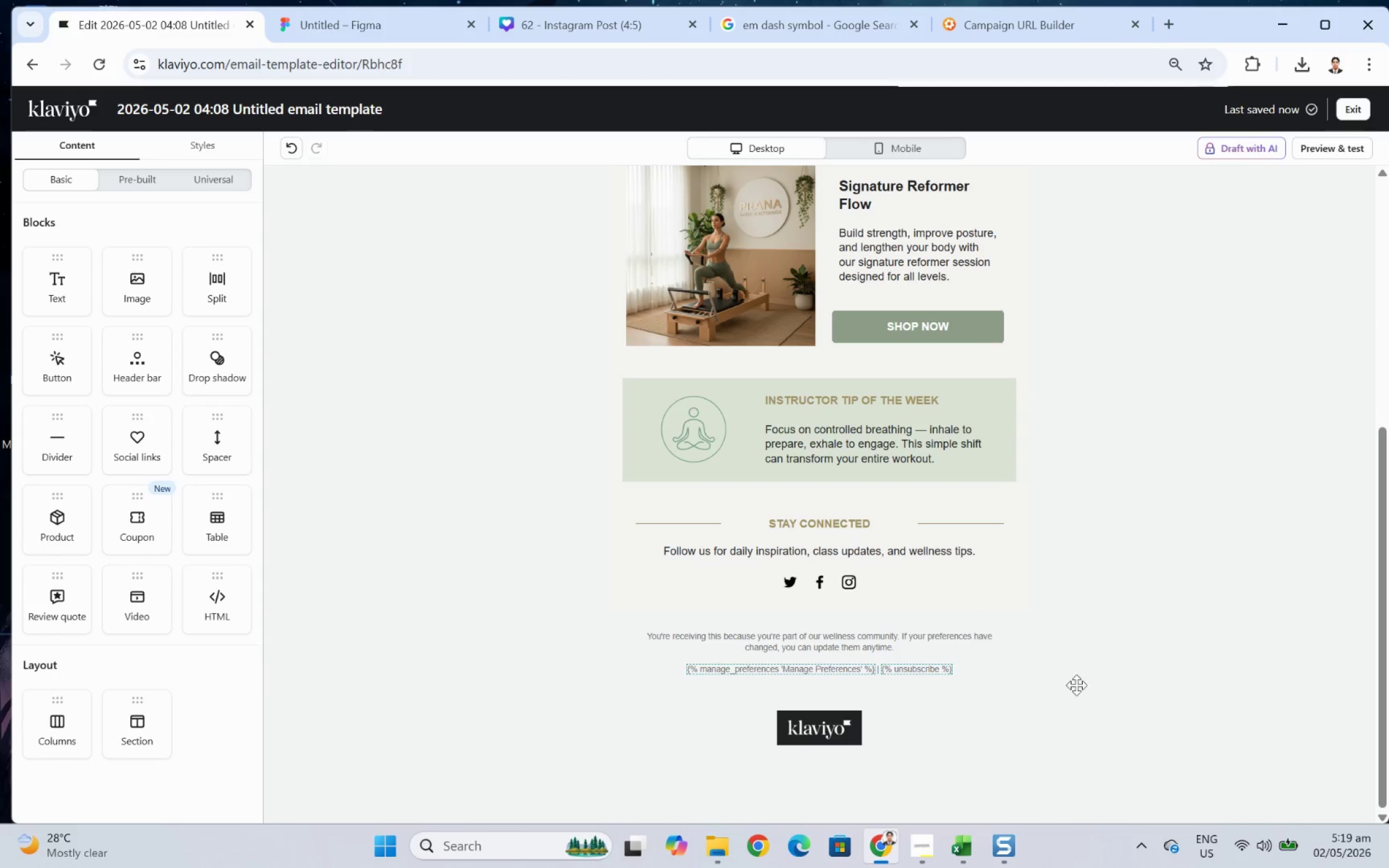 
hold_key(key=ControlLeft, duration=0.53)
scroll: coordinate [1116, 646], scroll_direction: down, amount: 1.0
 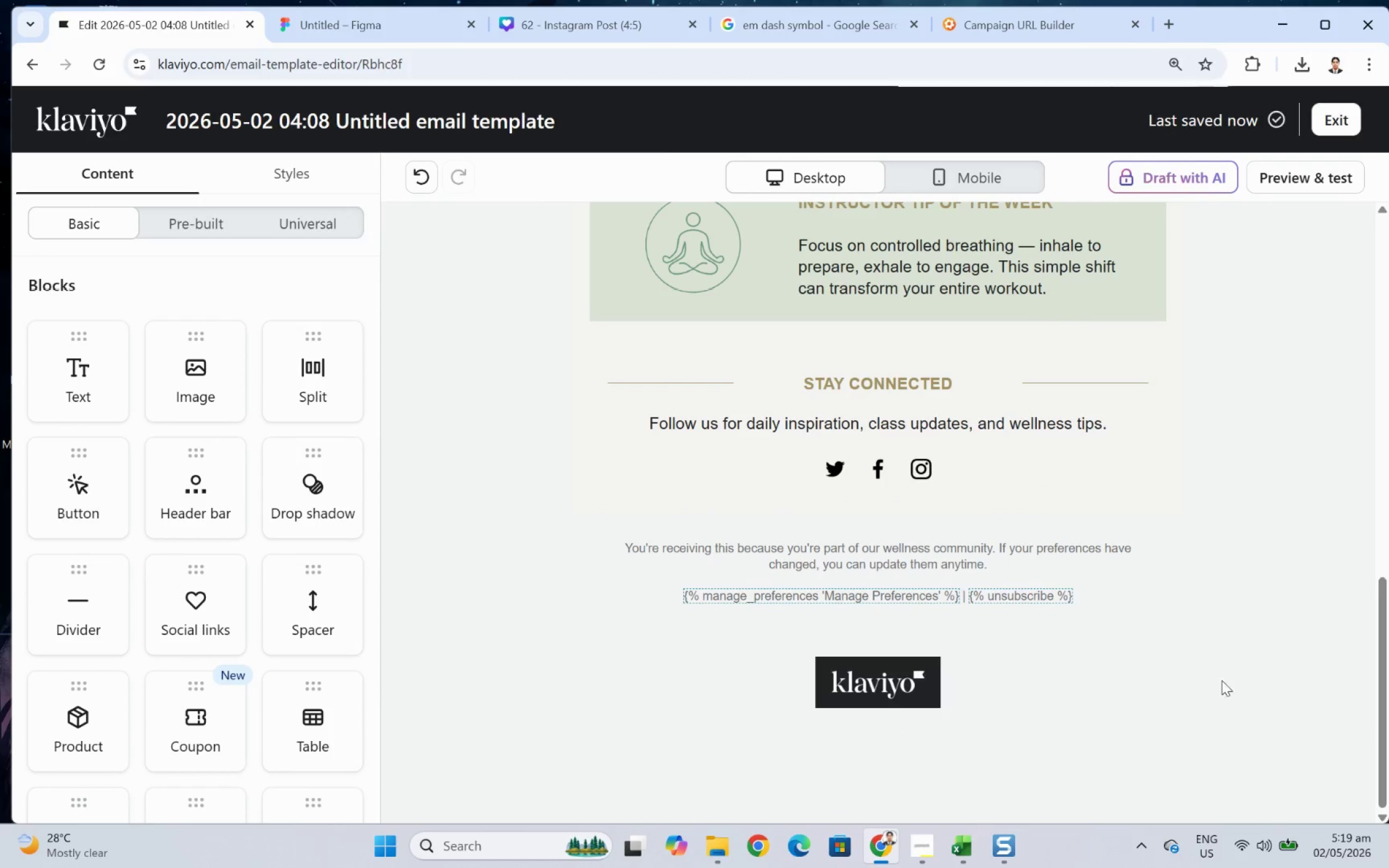 
wait(7.77)
 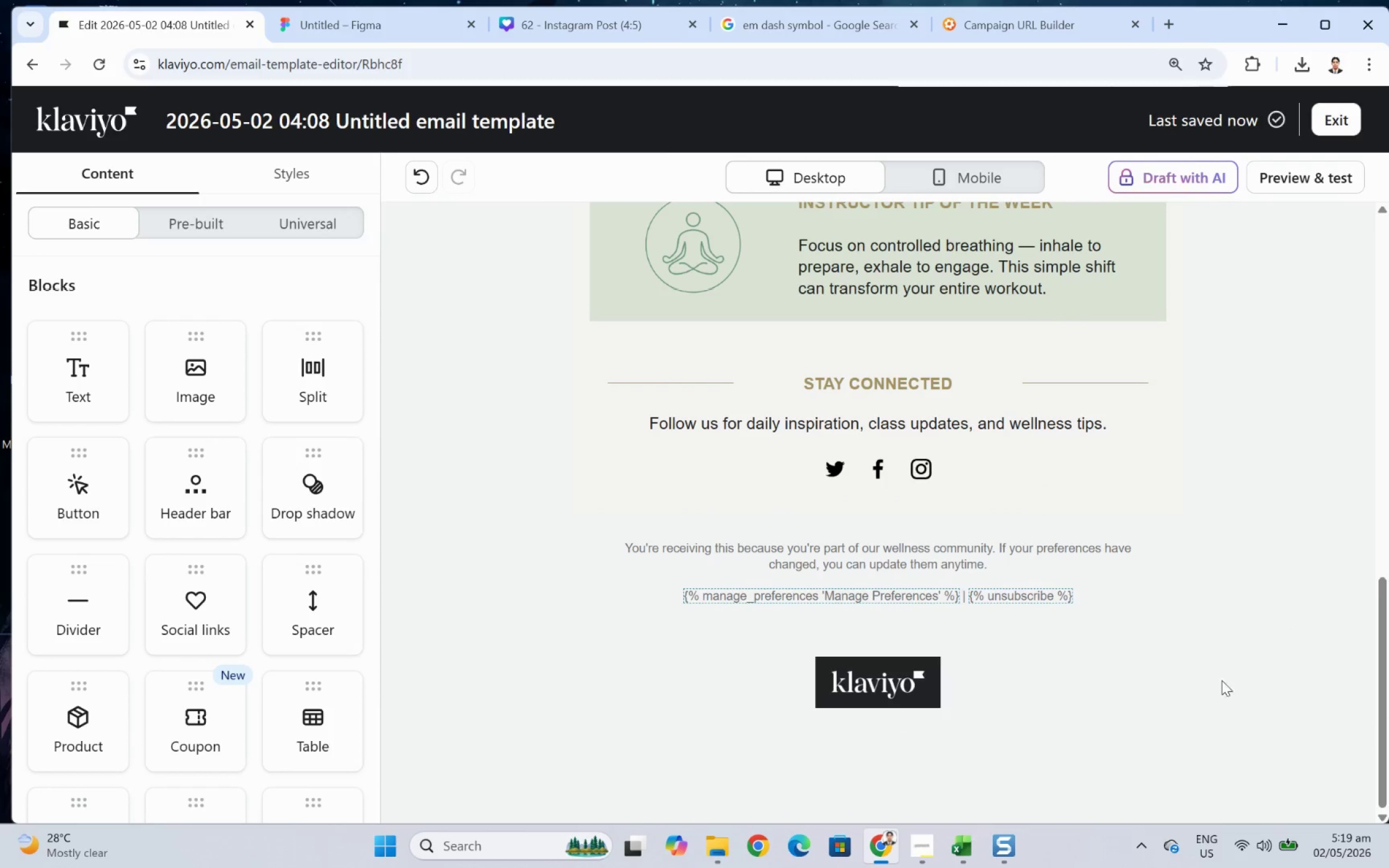 
scroll: coordinate [999, 561], scroll_direction: up, amount: 11.0
 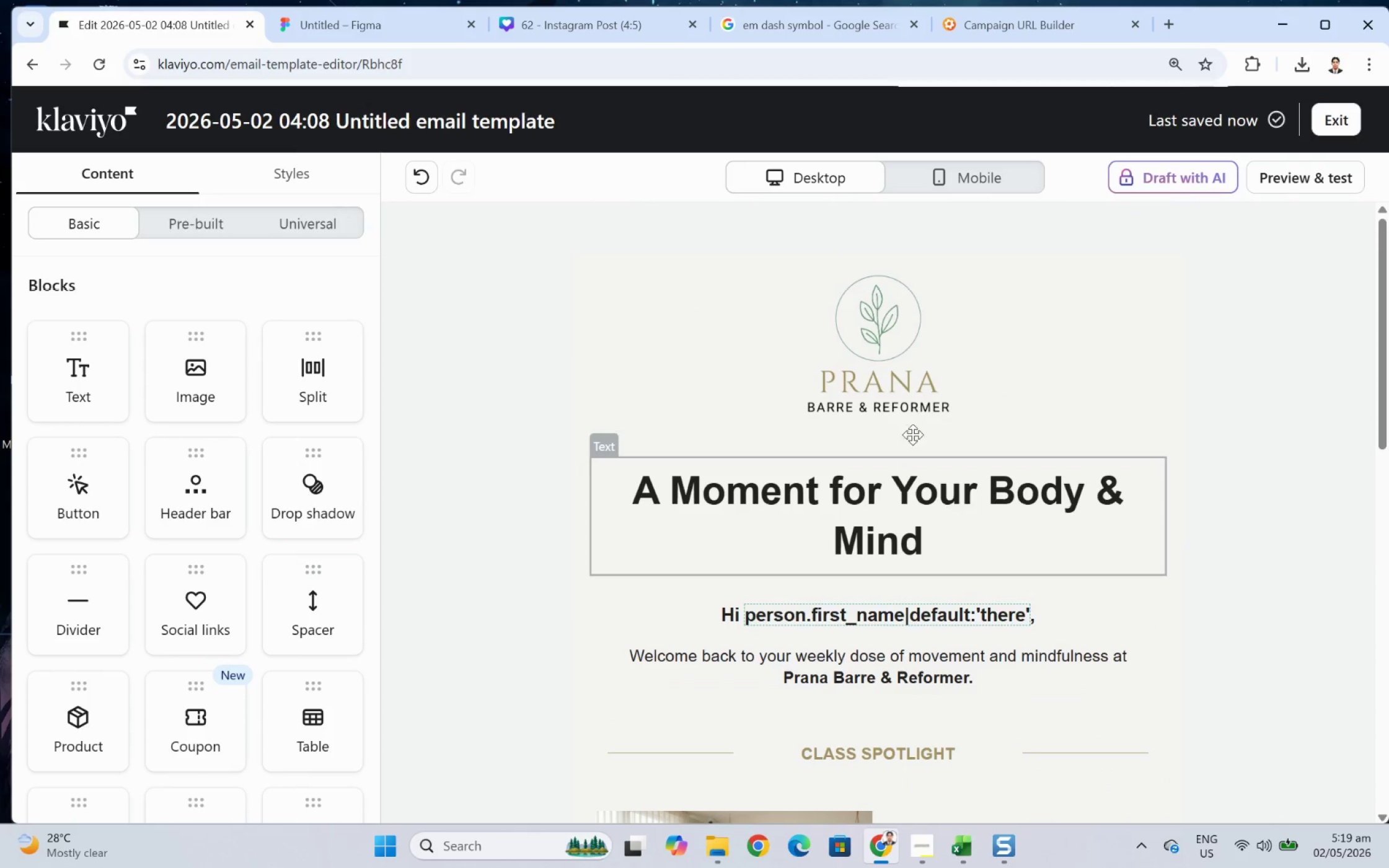 
left_click([908, 363])
 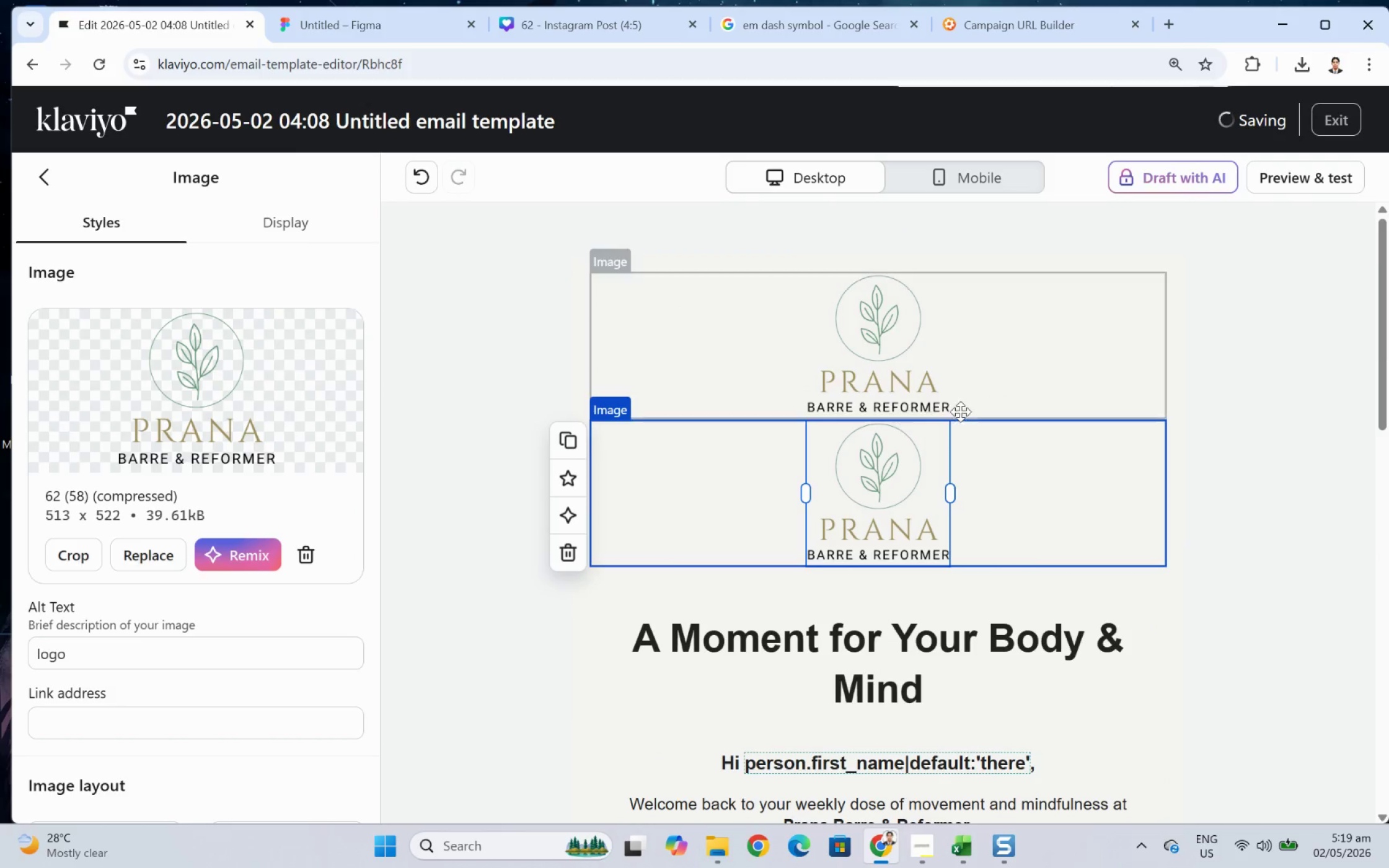 
left_click_drag(start_coordinate=[911, 471], to_coordinate=[926, 727])
 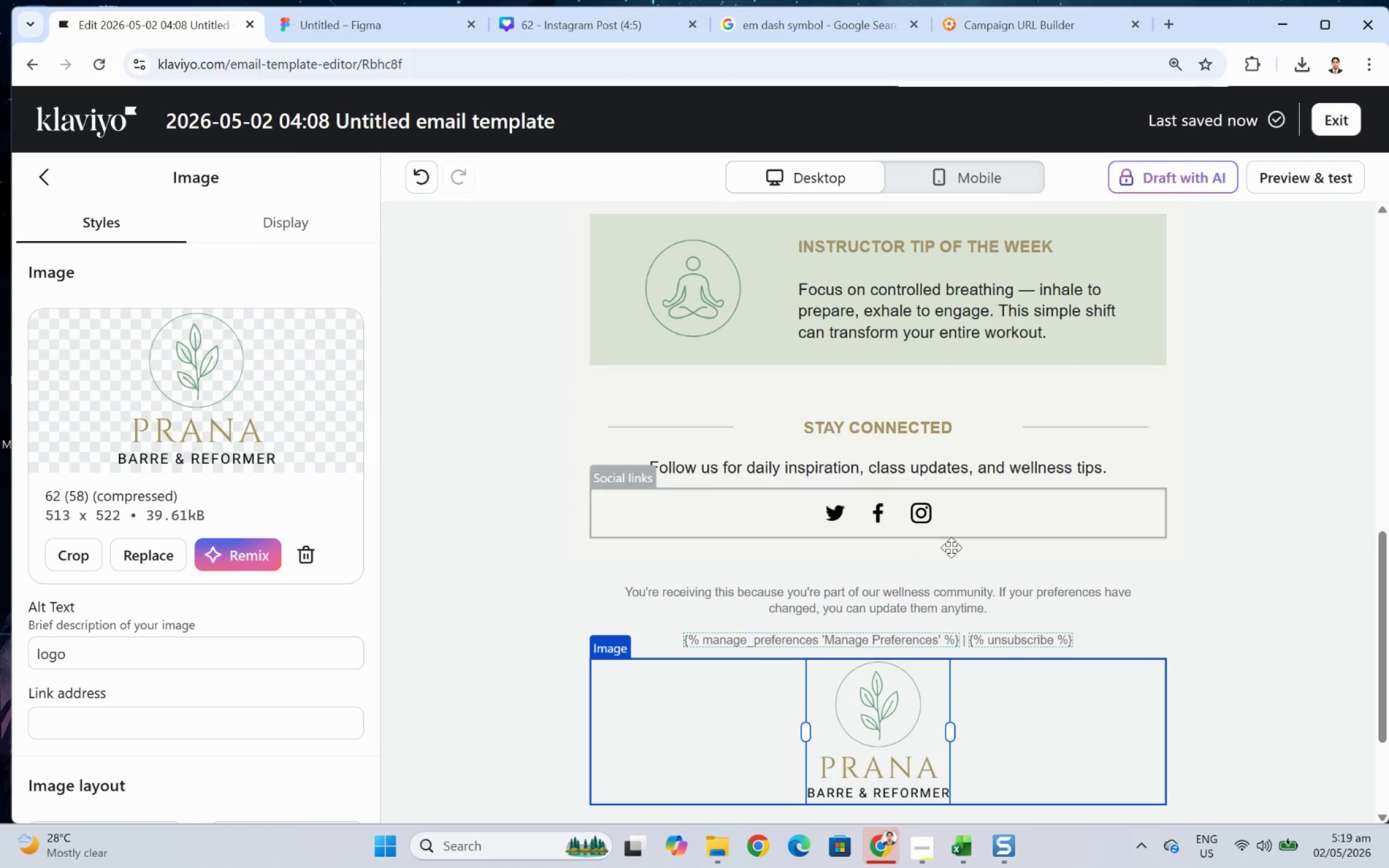 
scroll: coordinate [1007, 674], scroll_direction: down, amount: 1.0
 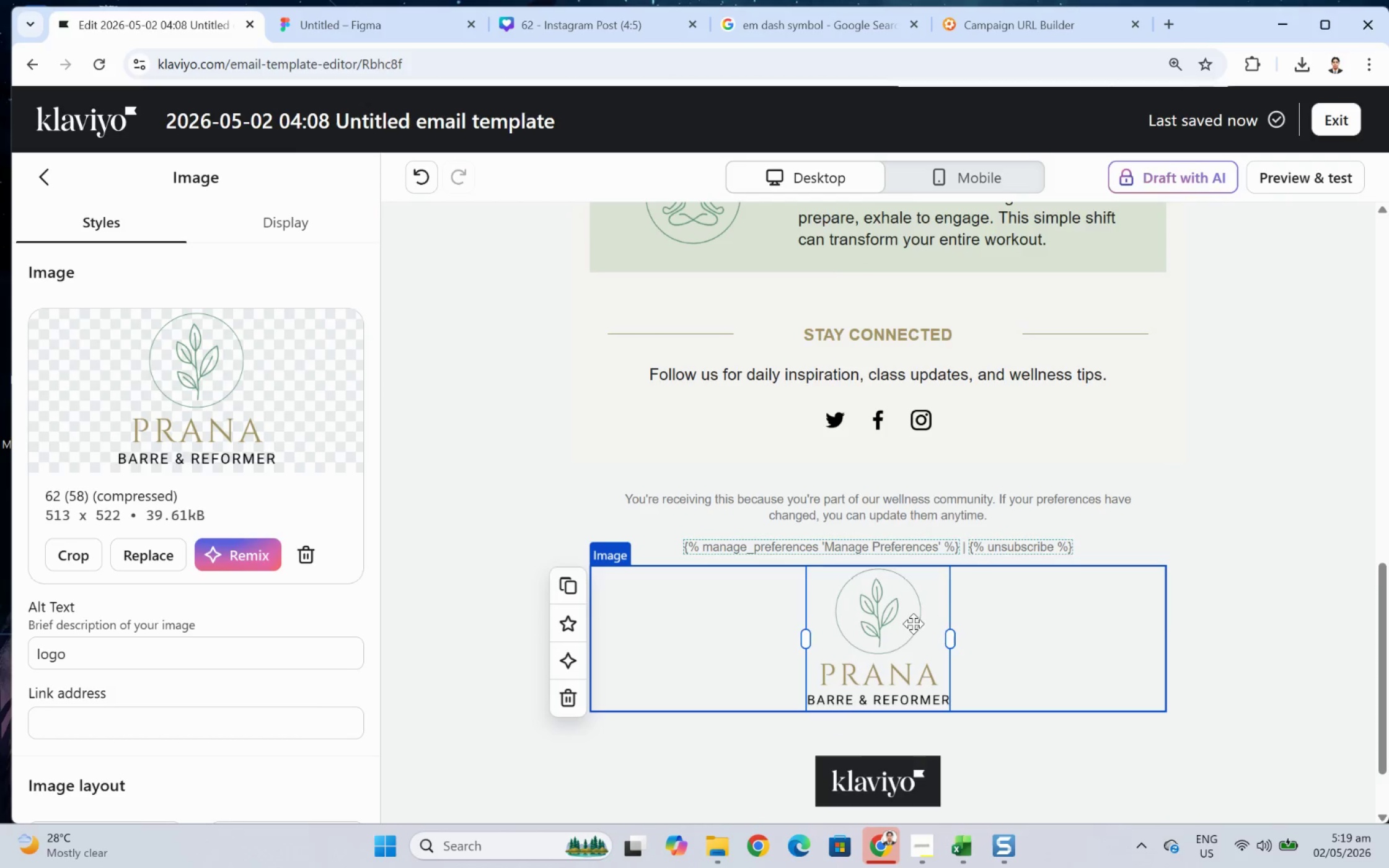 
left_click_drag(start_coordinate=[912, 623], to_coordinate=[921, 456])
 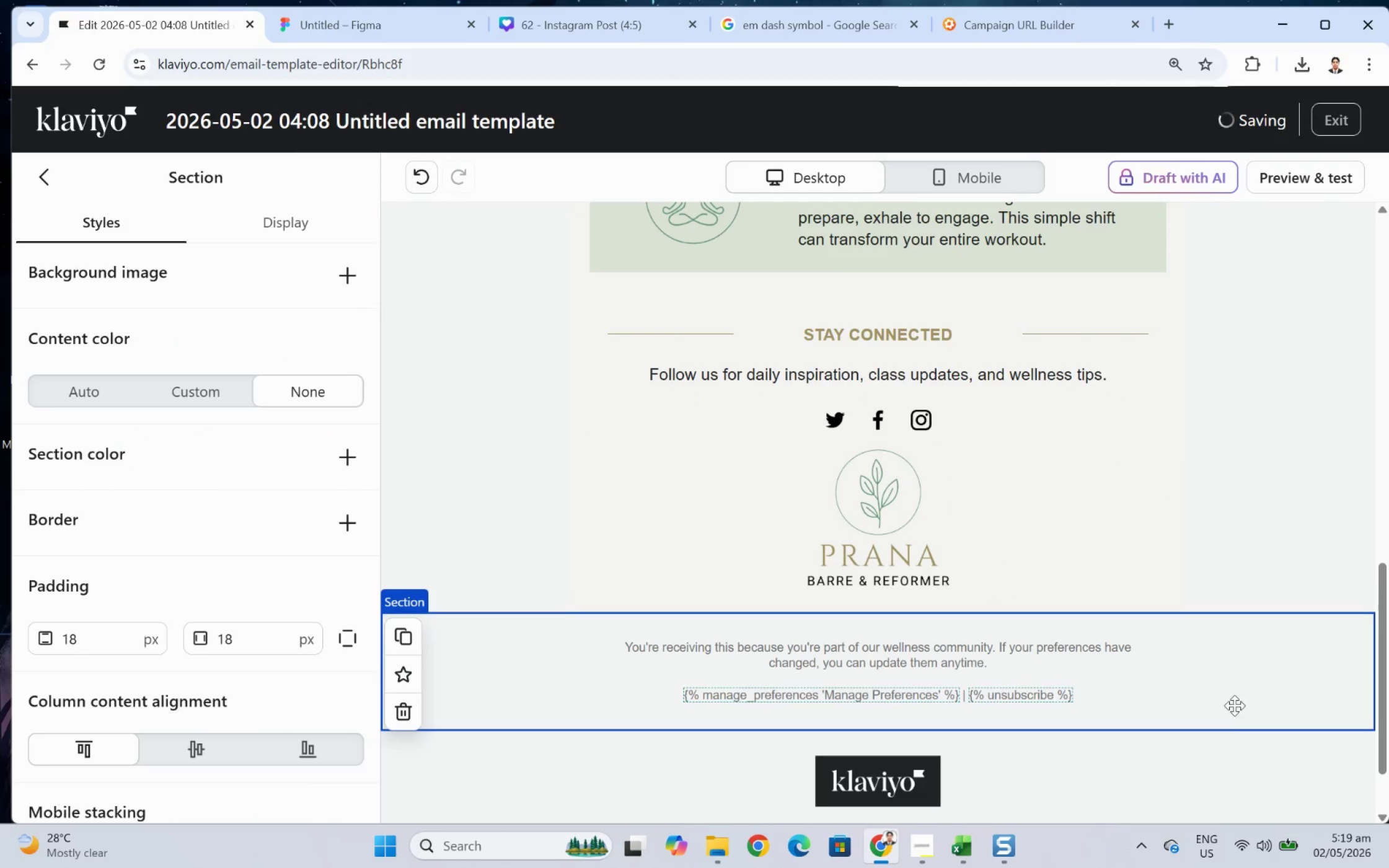 
hold_key(key=ControlLeft, duration=0.43)
scroll: coordinate [1209, 678], scroll_direction: down, amount: 3.0
 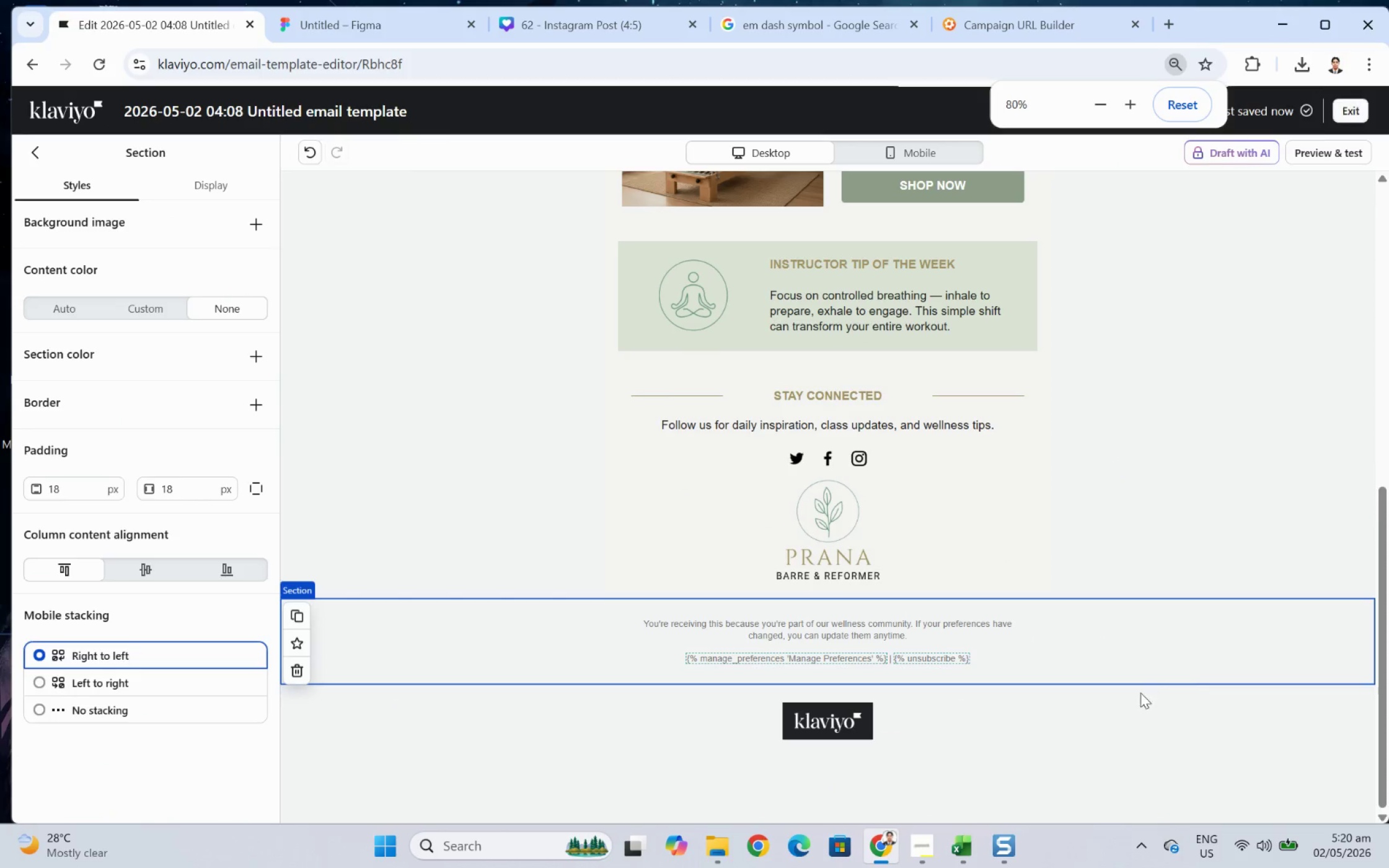 
hold_key(key=ControlLeft, duration=0.41)
 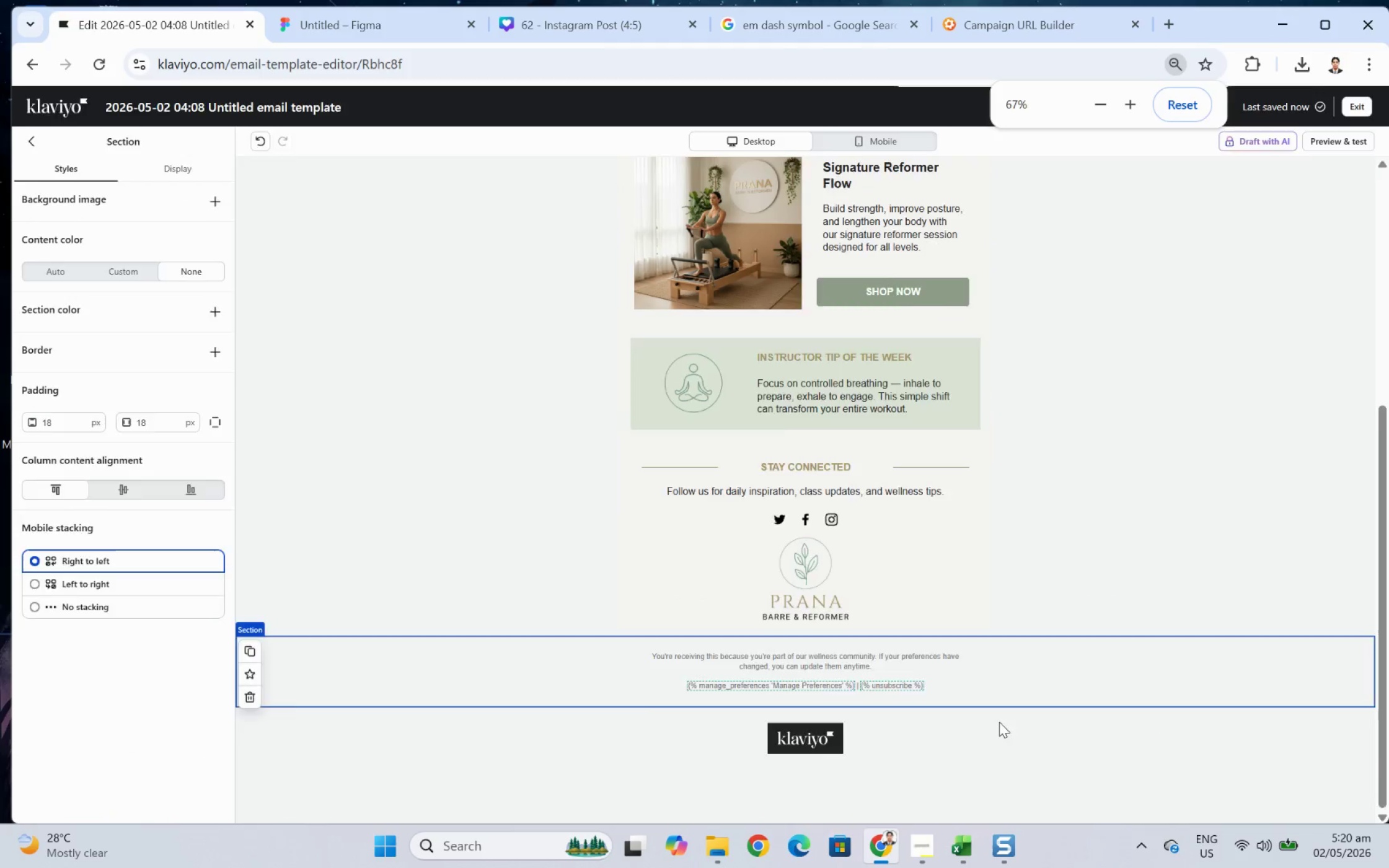 
hold_key(key=ControlLeft, duration=0.68)
 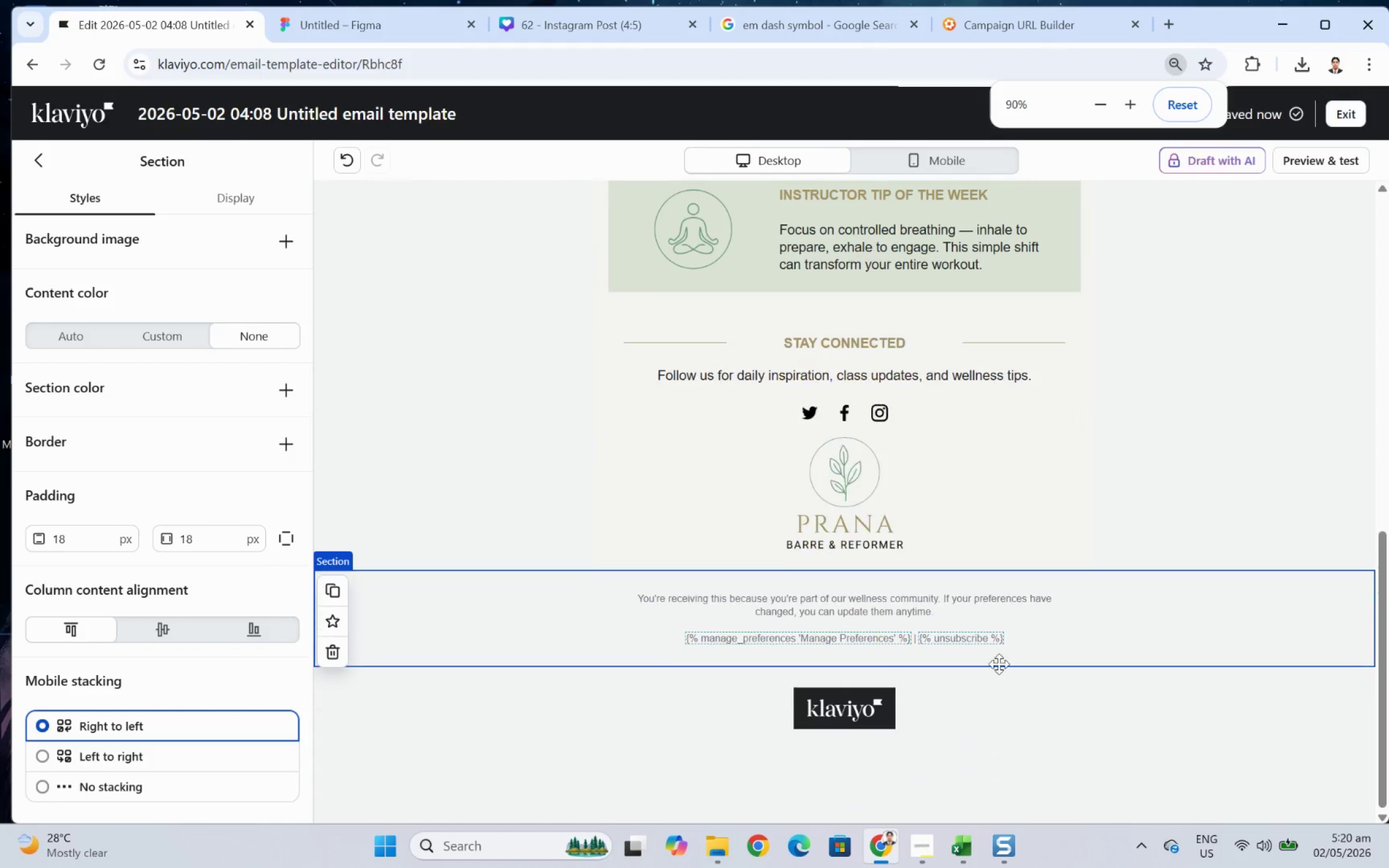 
scroll: coordinate [1033, 695], scroll_direction: down, amount: 2.0
 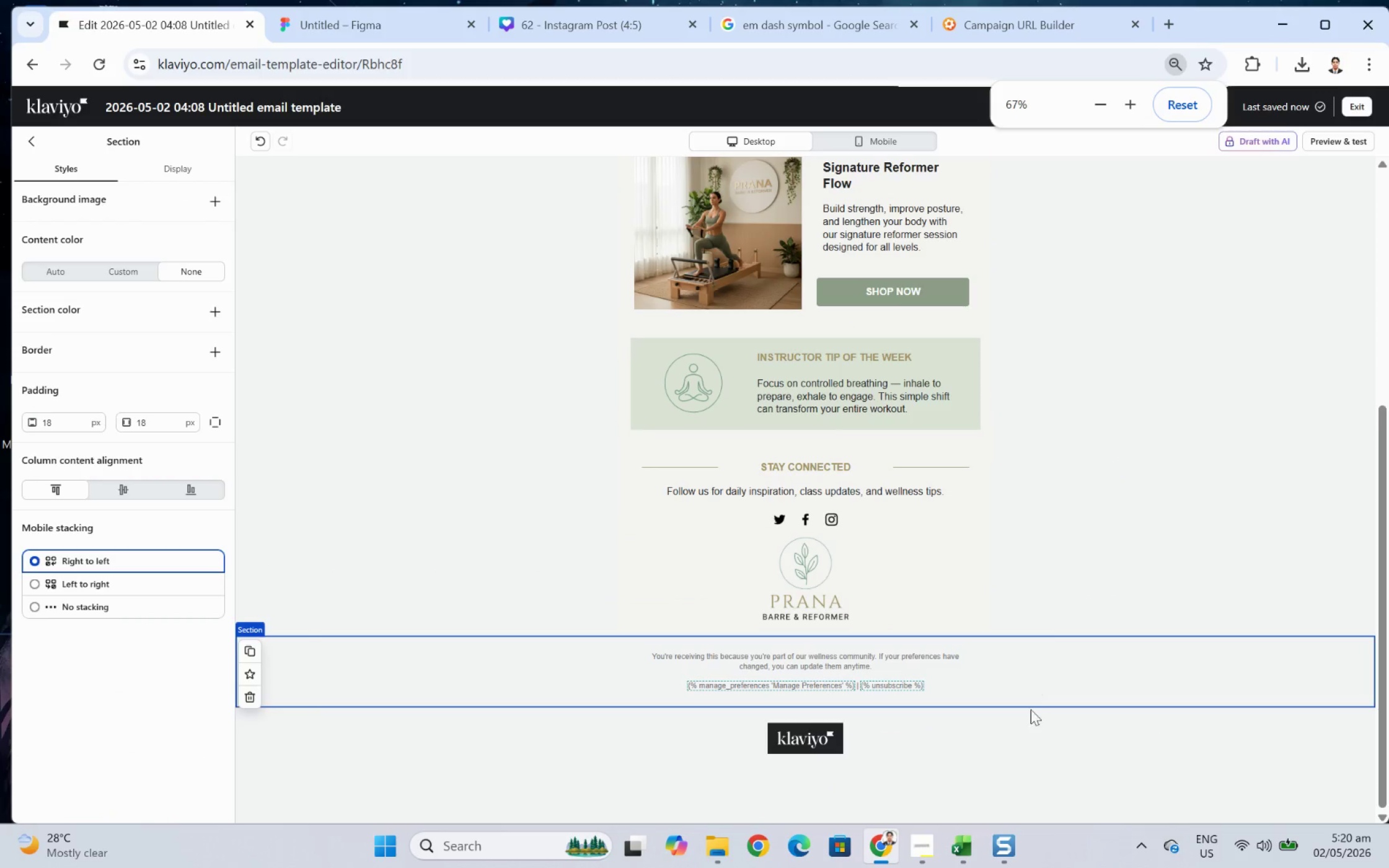 
scroll: coordinate [1028, 725], scroll_direction: none, amount: 0.0
 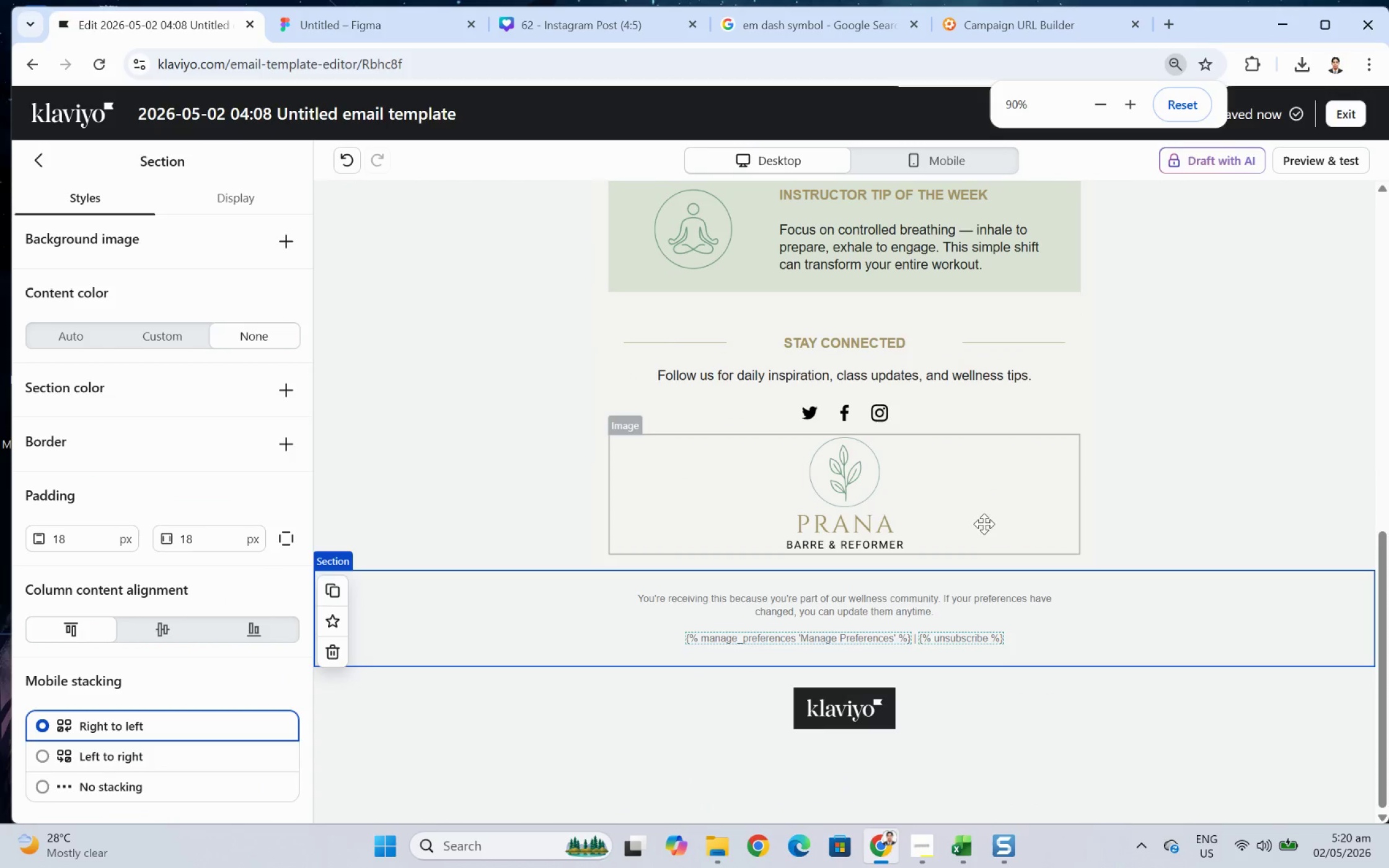 
left_click([981, 517])
 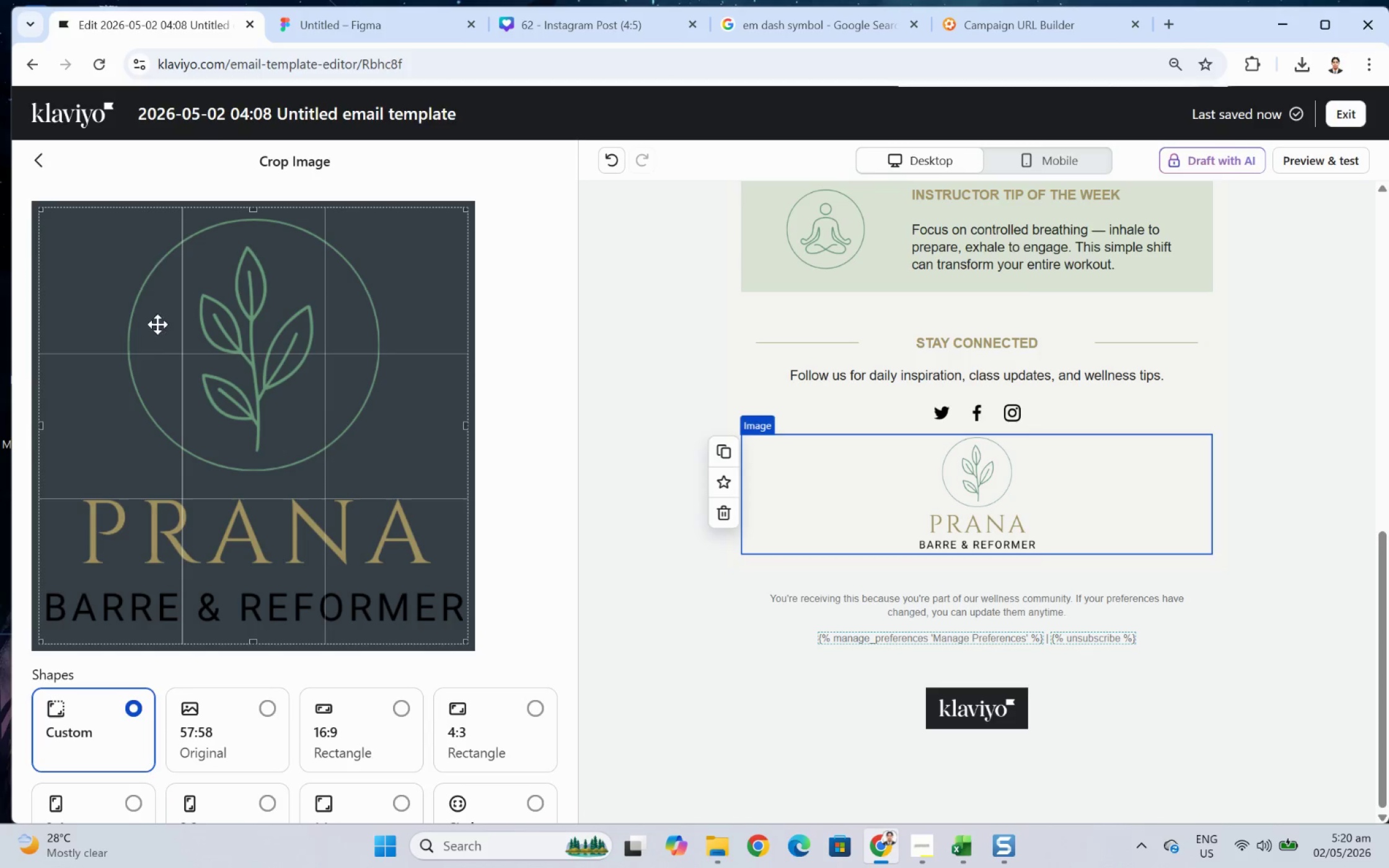 
left_click_drag(start_coordinate=[254, 210], to_coordinate=[271, 488])
 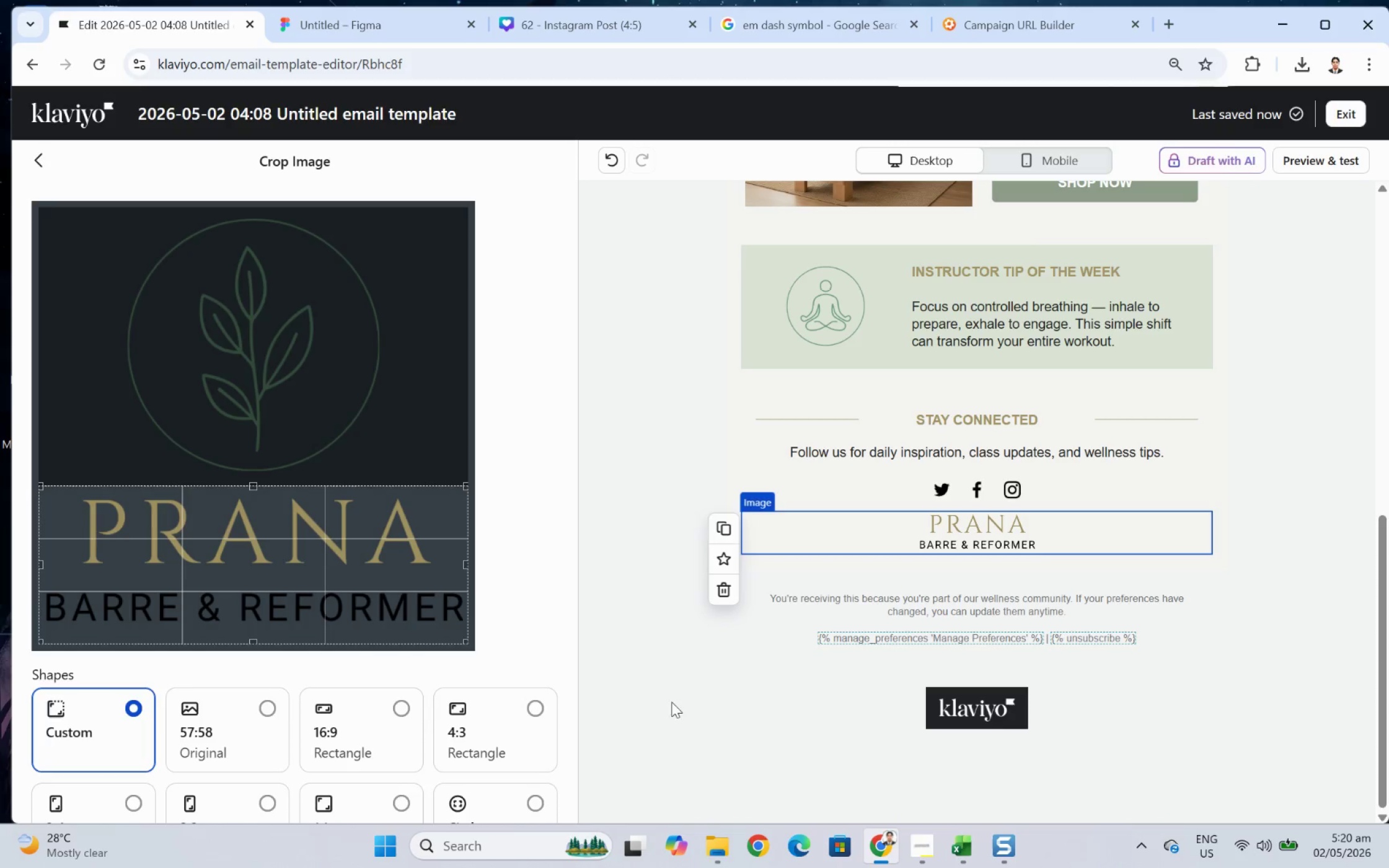 
scroll: coordinate [433, 762], scroll_direction: down, amount: 5.0
 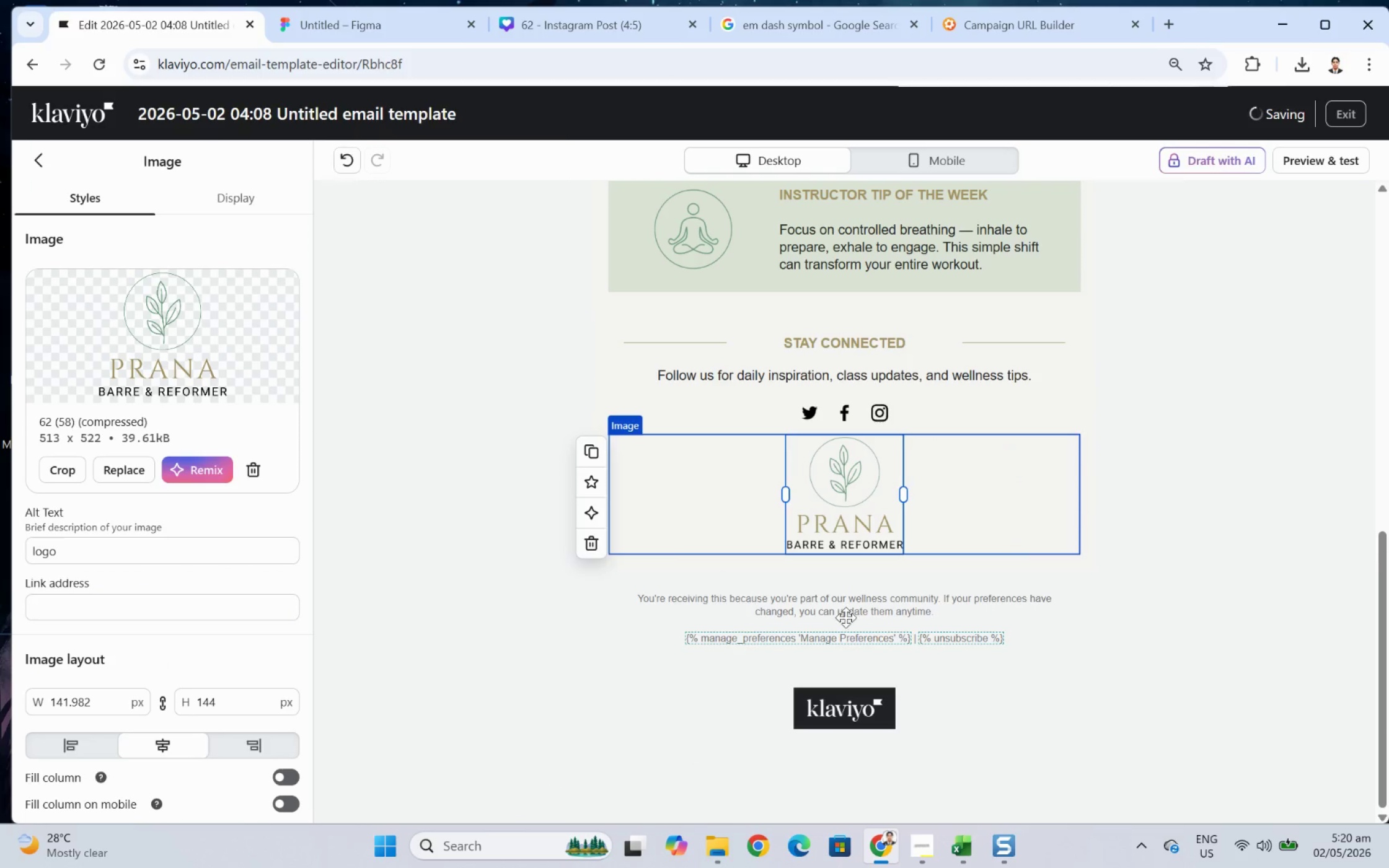 
left_click([1219, 717])
 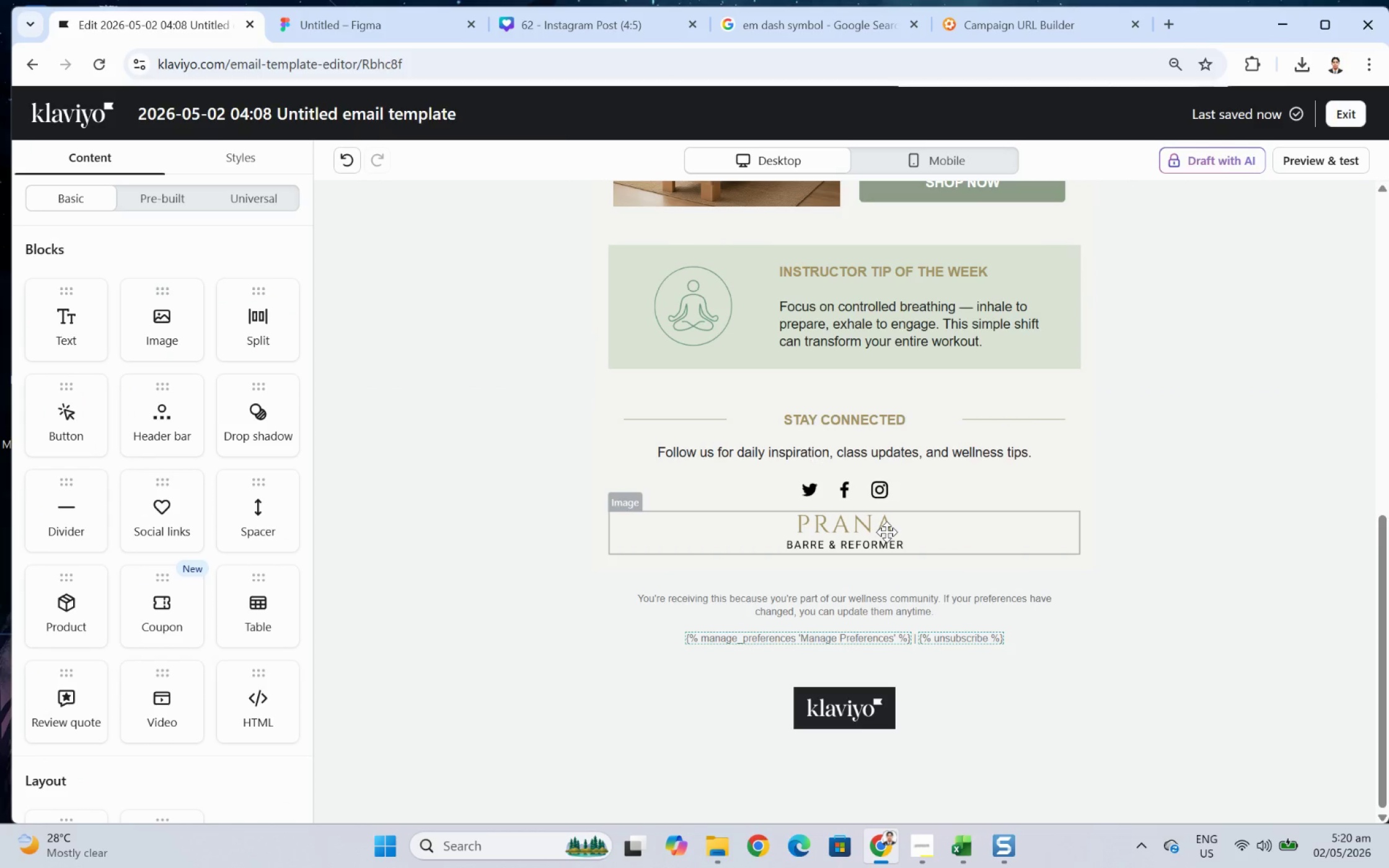 
wait(5.38)
 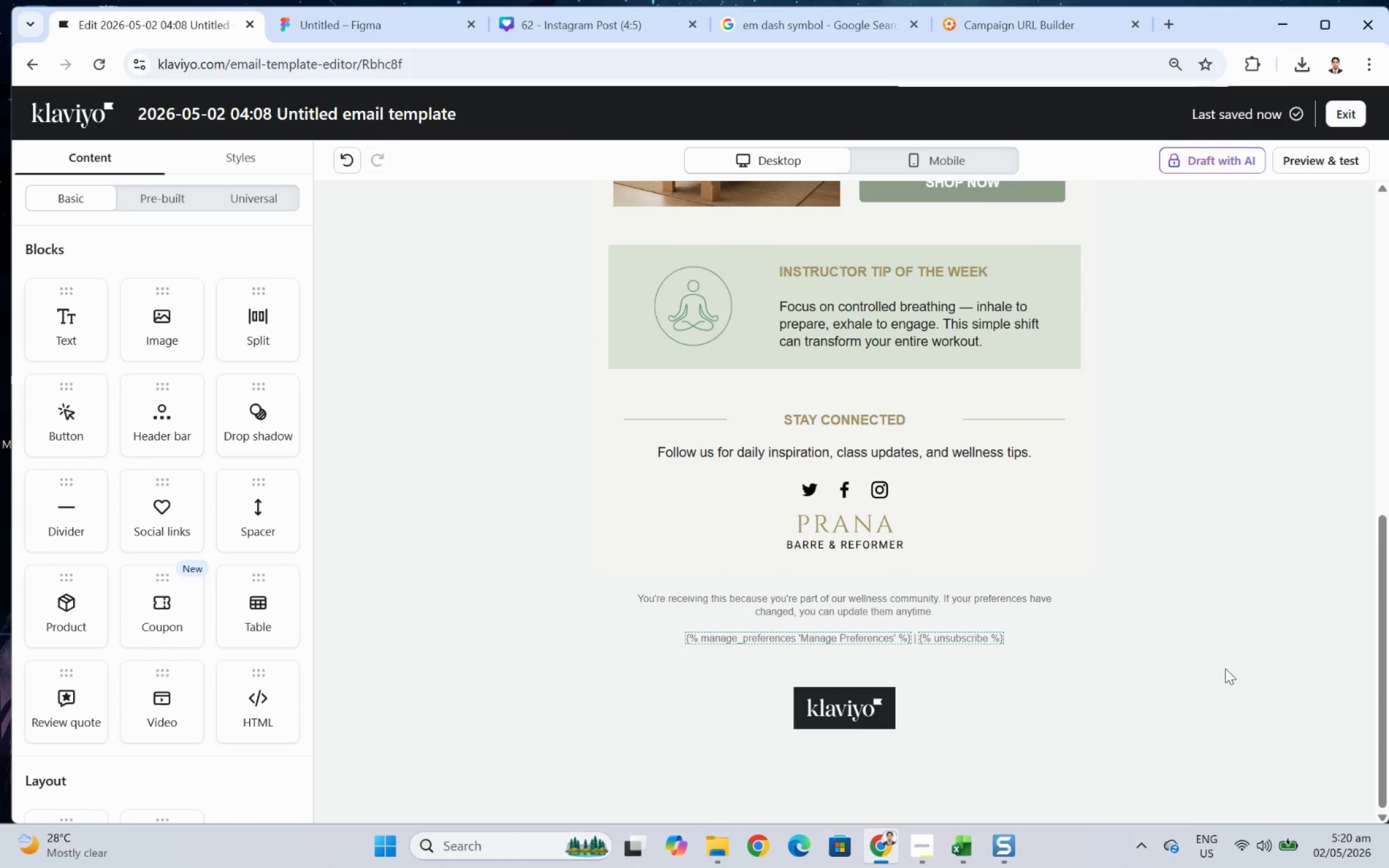 
left_click_drag(start_coordinate=[863, 538], to_coordinate=[863, 338])
 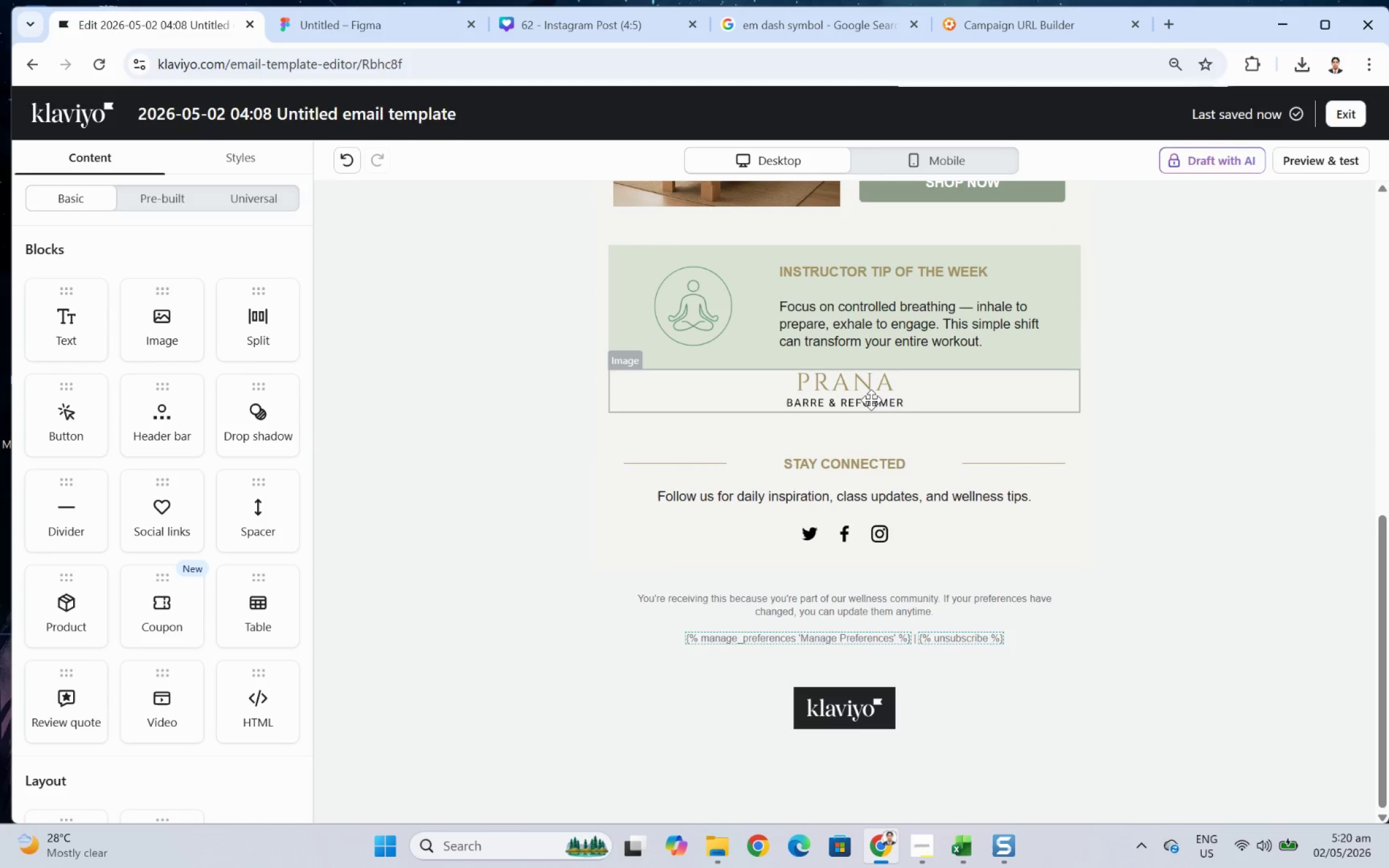 
left_click_drag(start_coordinate=[863, 395], to_coordinate=[862, 491])
 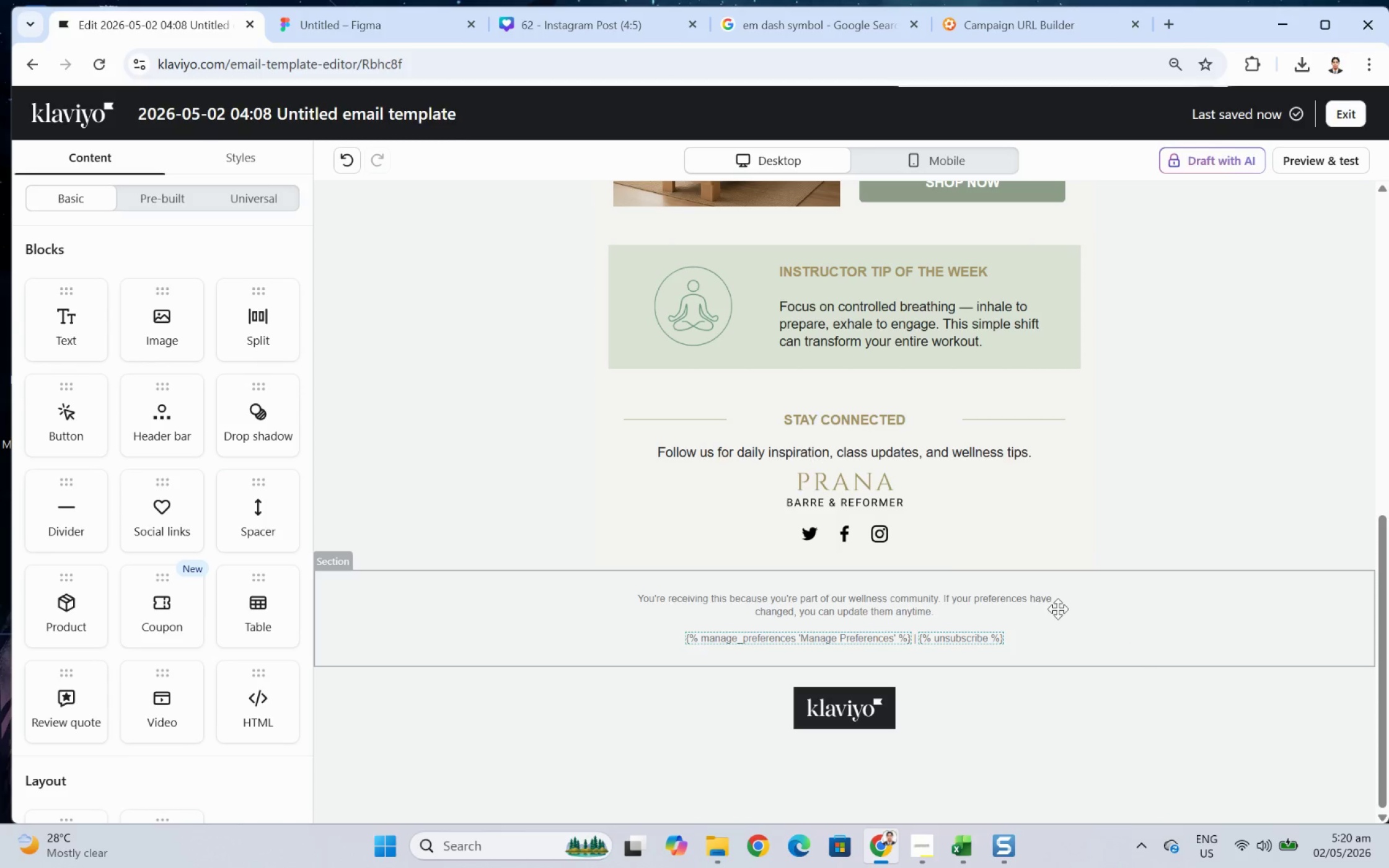 
left_click_drag(start_coordinate=[883, 483], to_coordinate=[885, 532])
 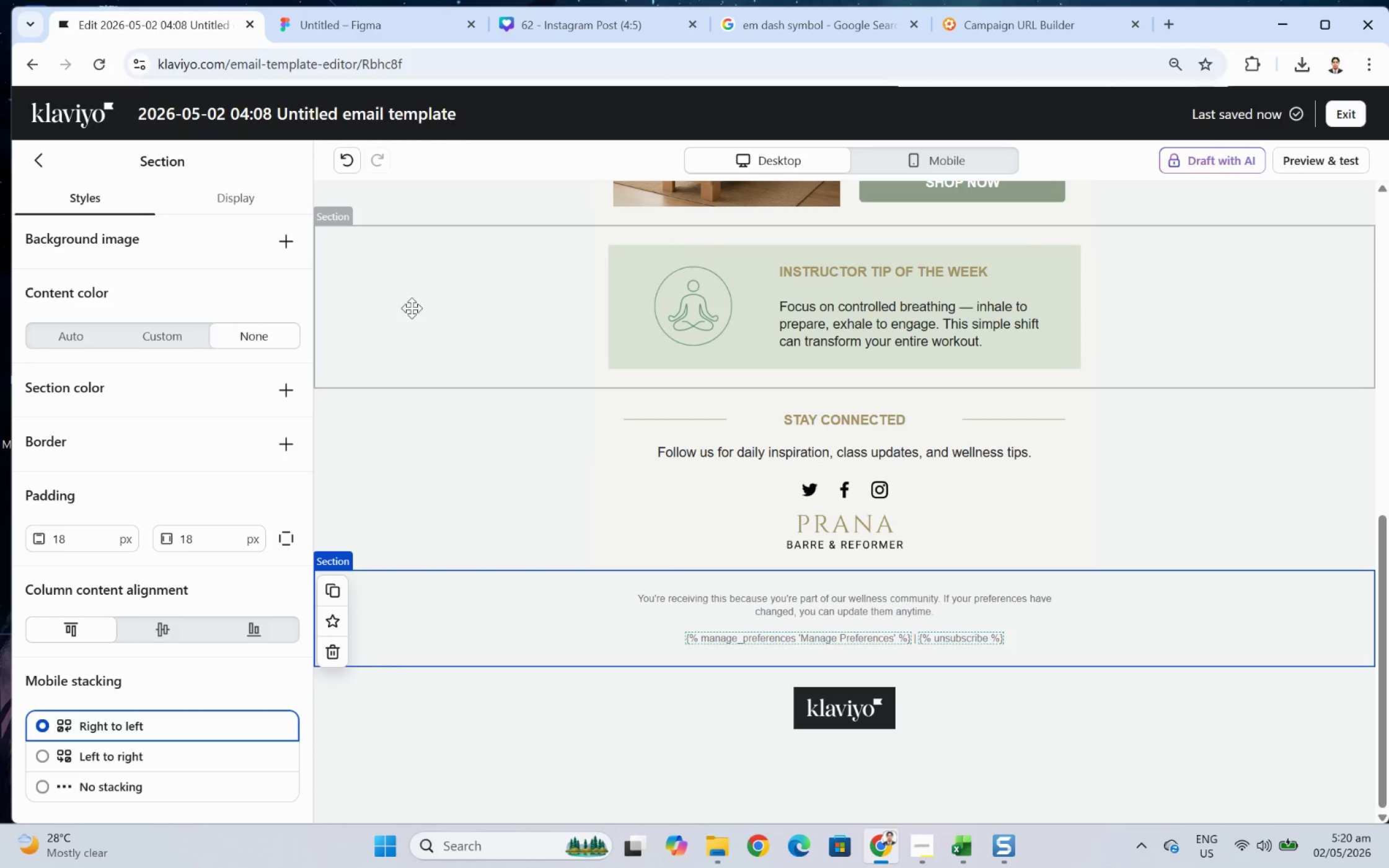 
left_click_drag(start_coordinate=[868, 540], to_coordinate=[866, 397])
 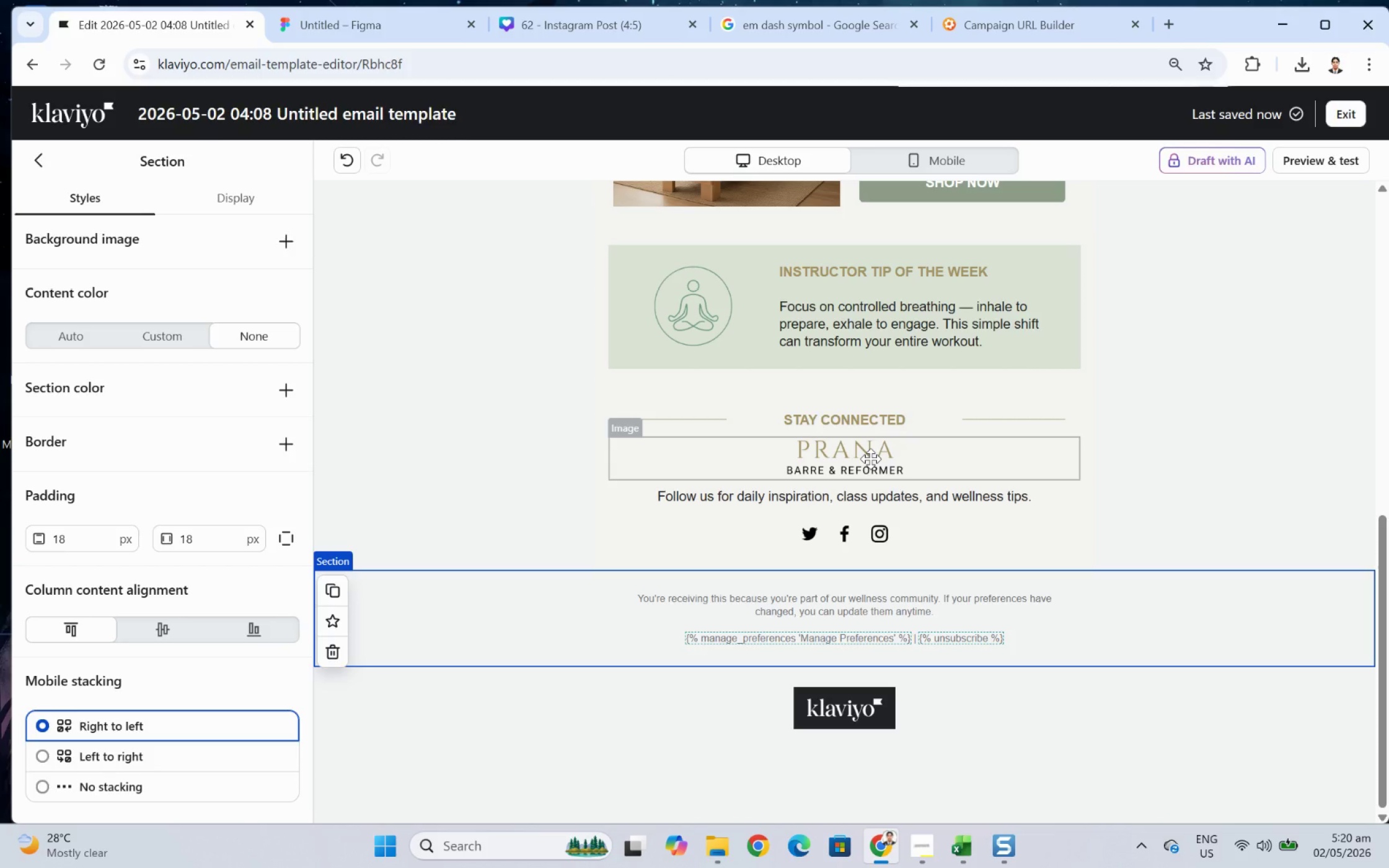 
left_click_drag(start_coordinate=[870, 458], to_coordinate=[865, 361])
 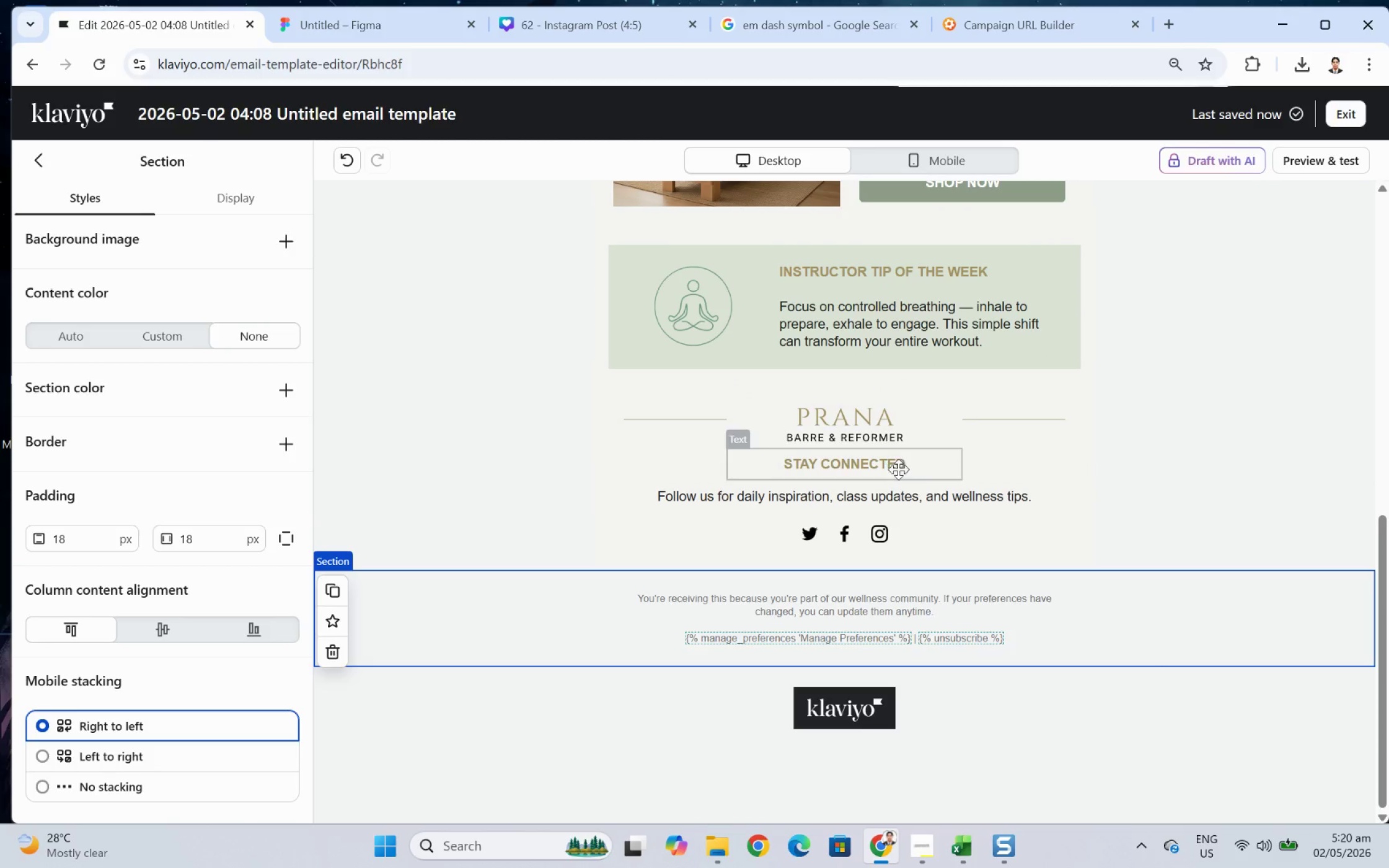 
wait(6.13)
 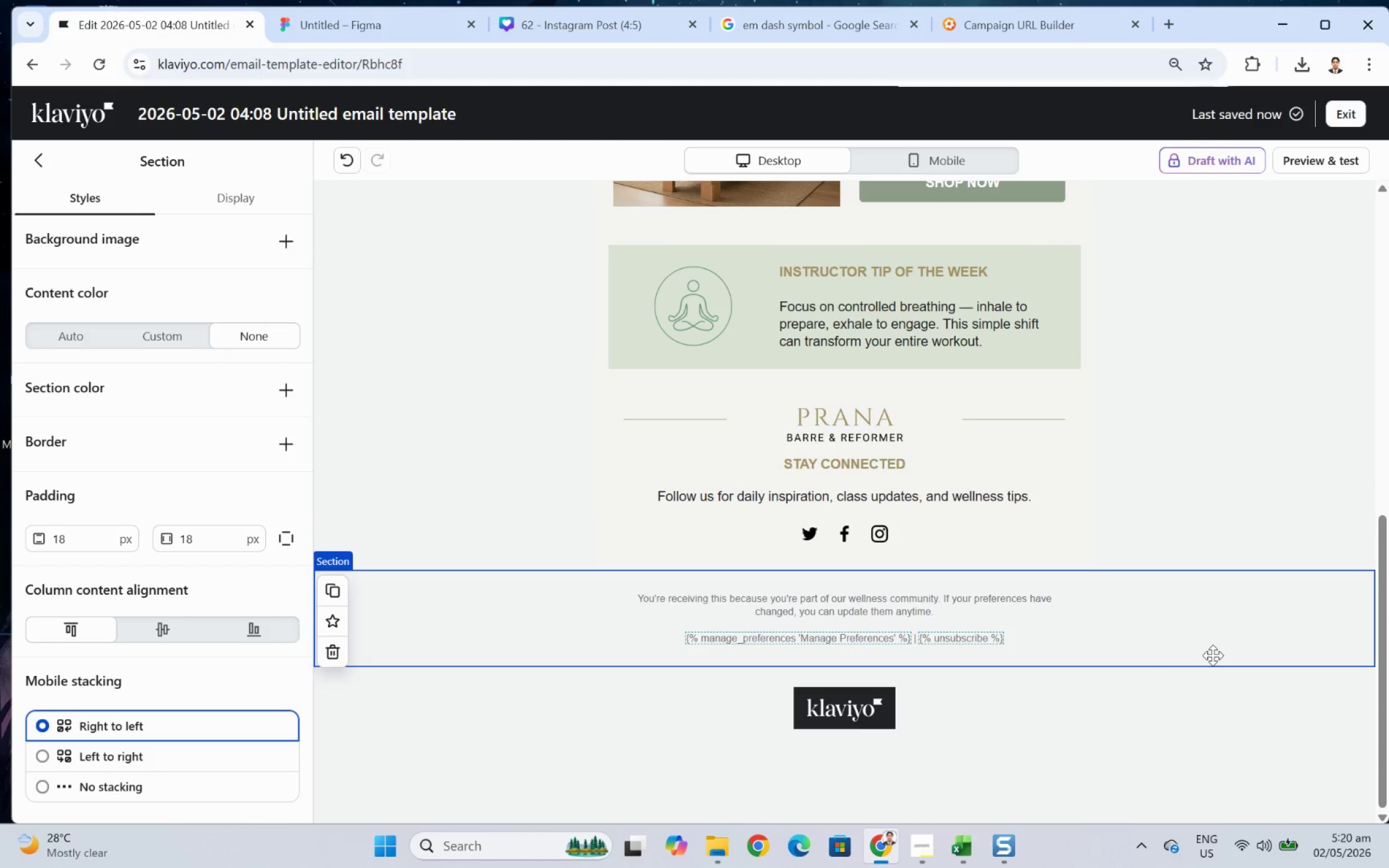 
scroll: coordinate [1205, 641], scroll_direction: up, amount: 1.0
 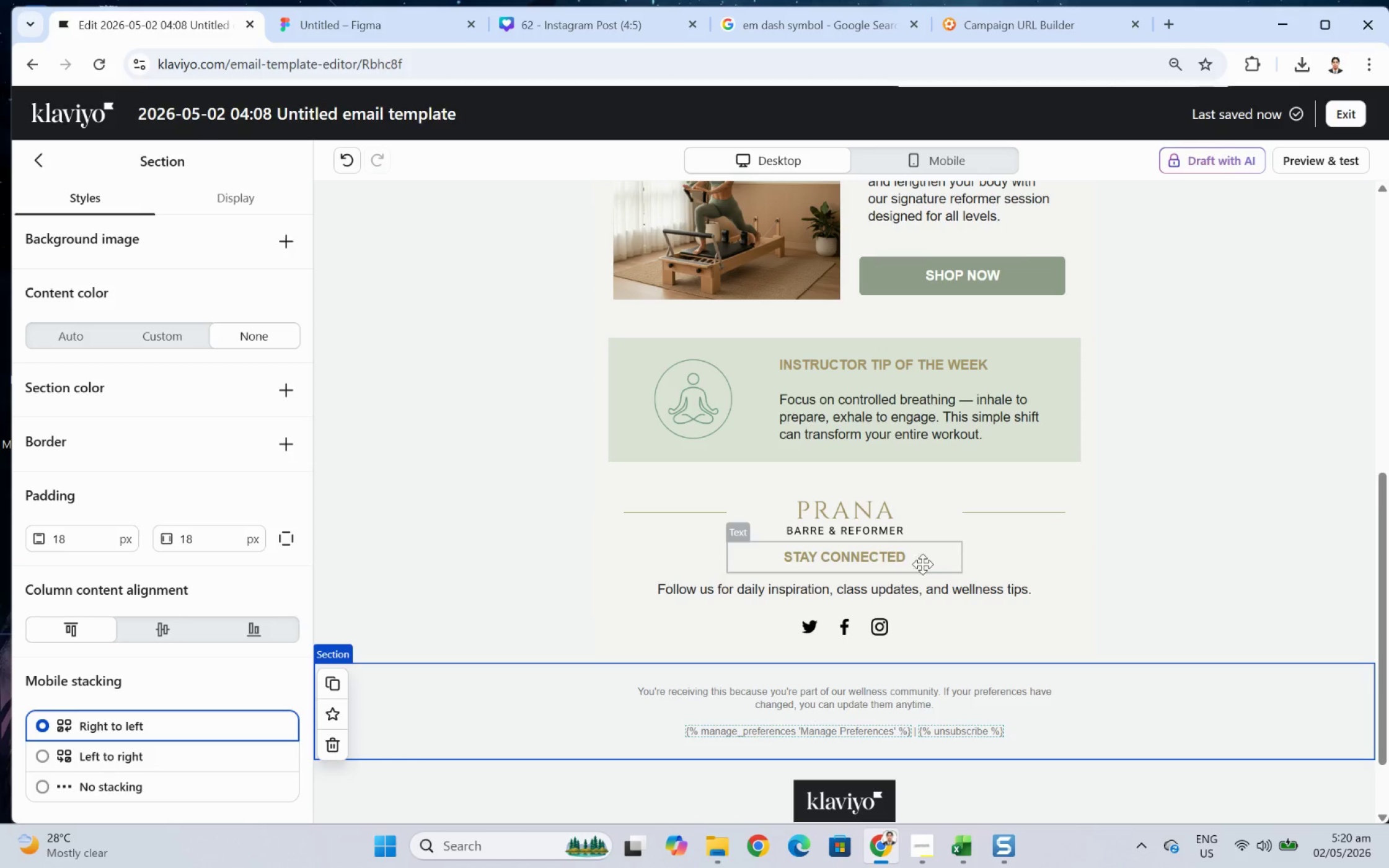 
left_click([920, 561])
 